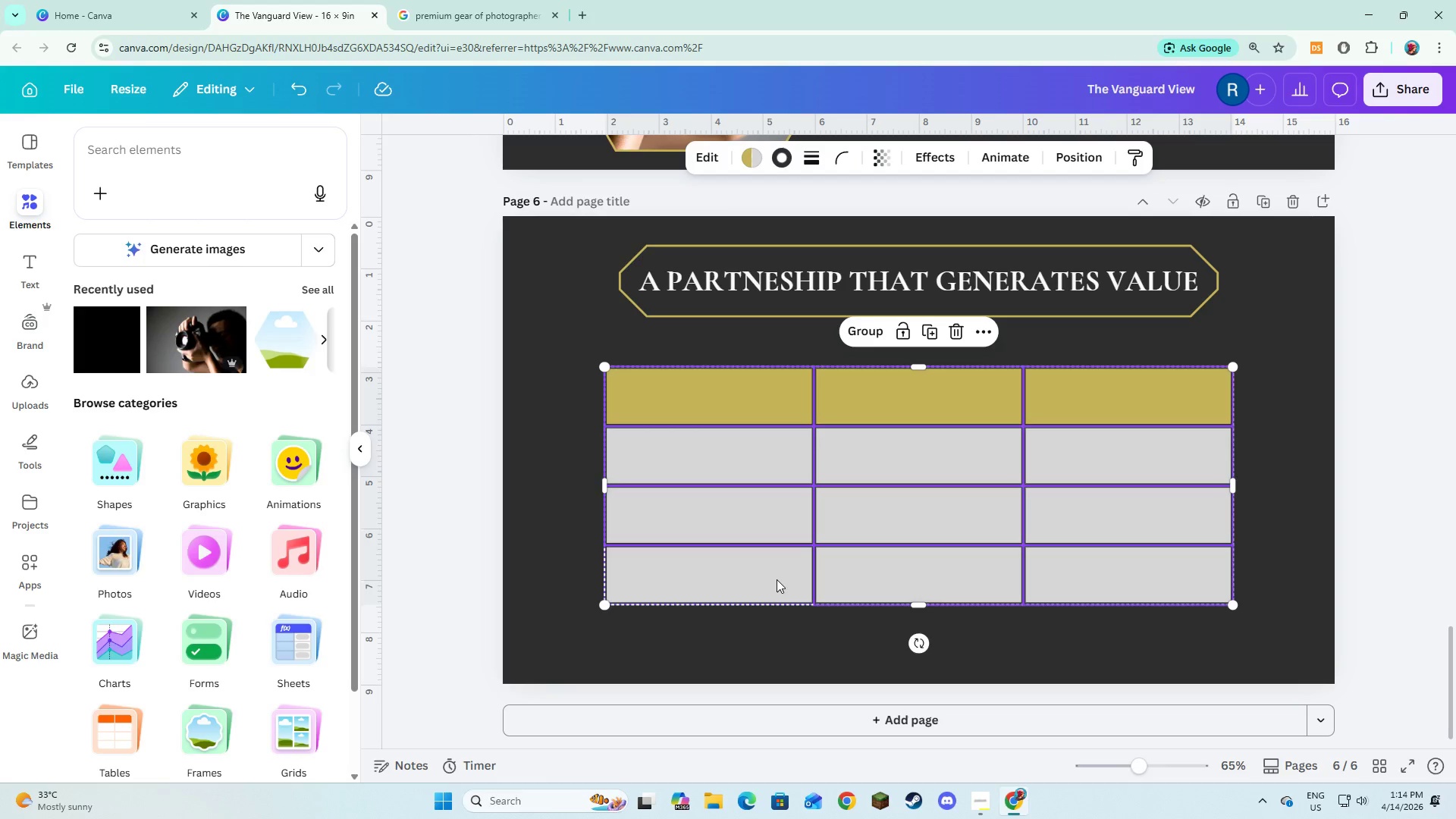 
left_click([773, 579])
 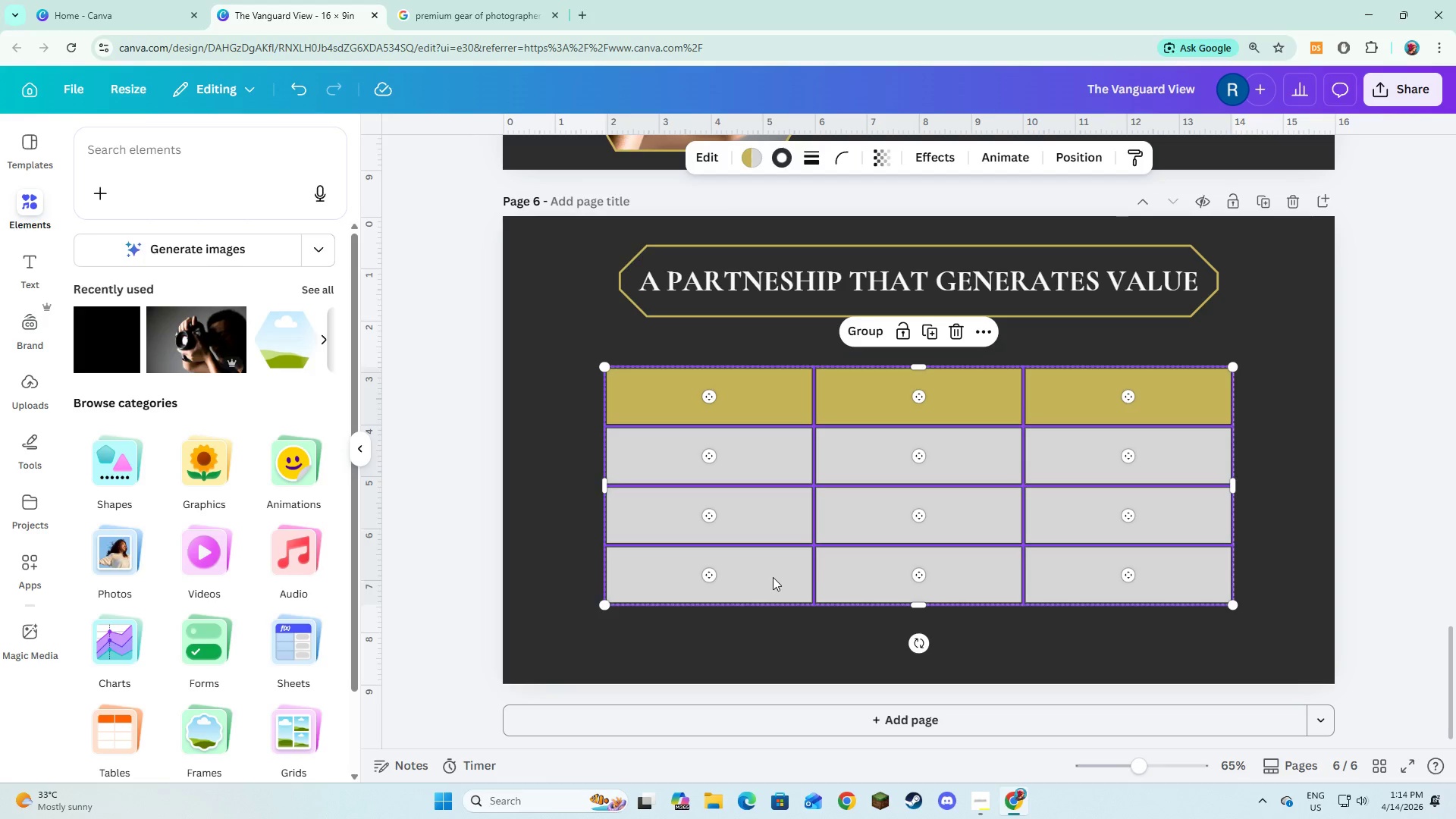 
key(Shift+ShiftLeft)
 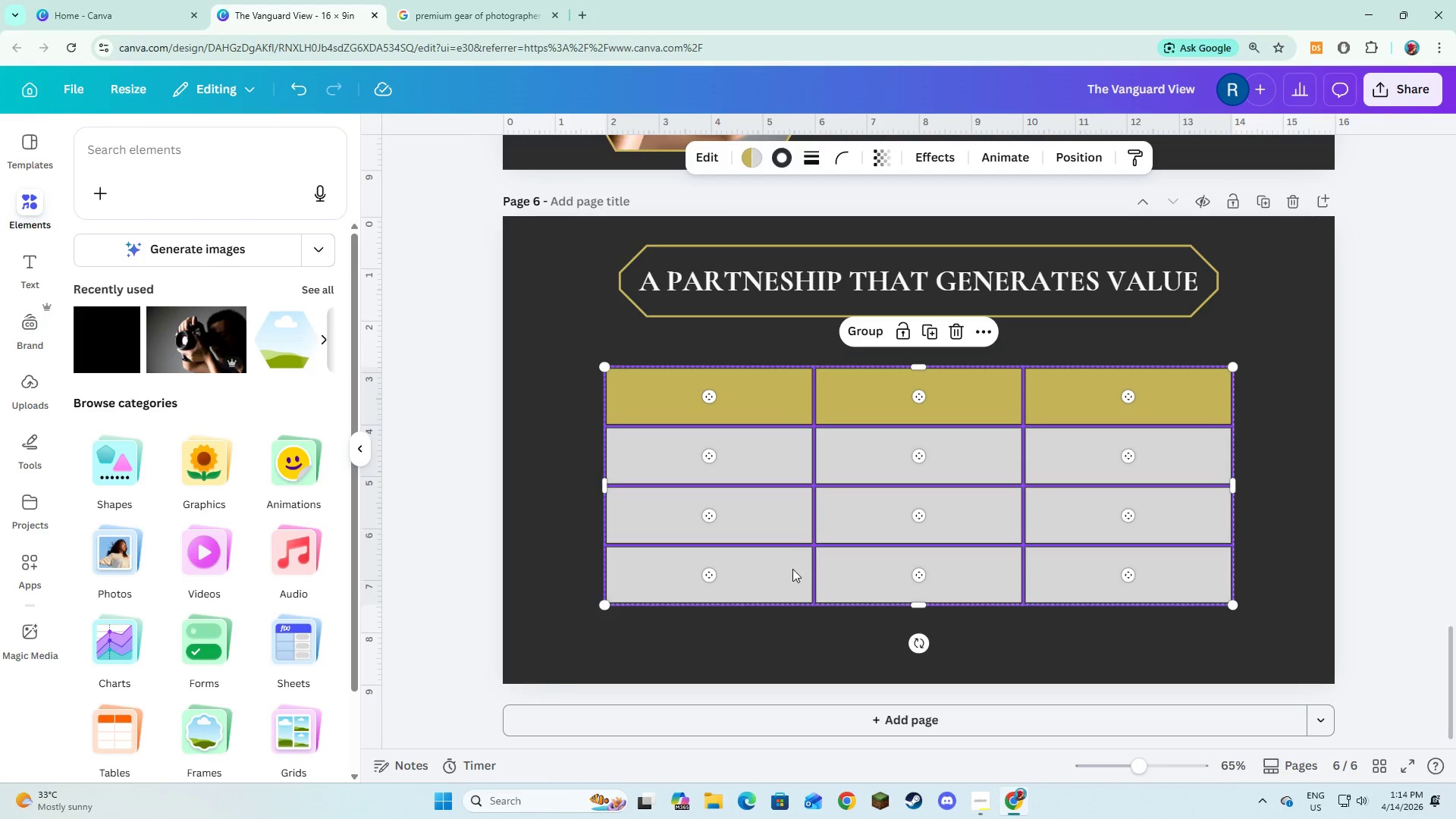 
key(Shift+ShiftLeft)
 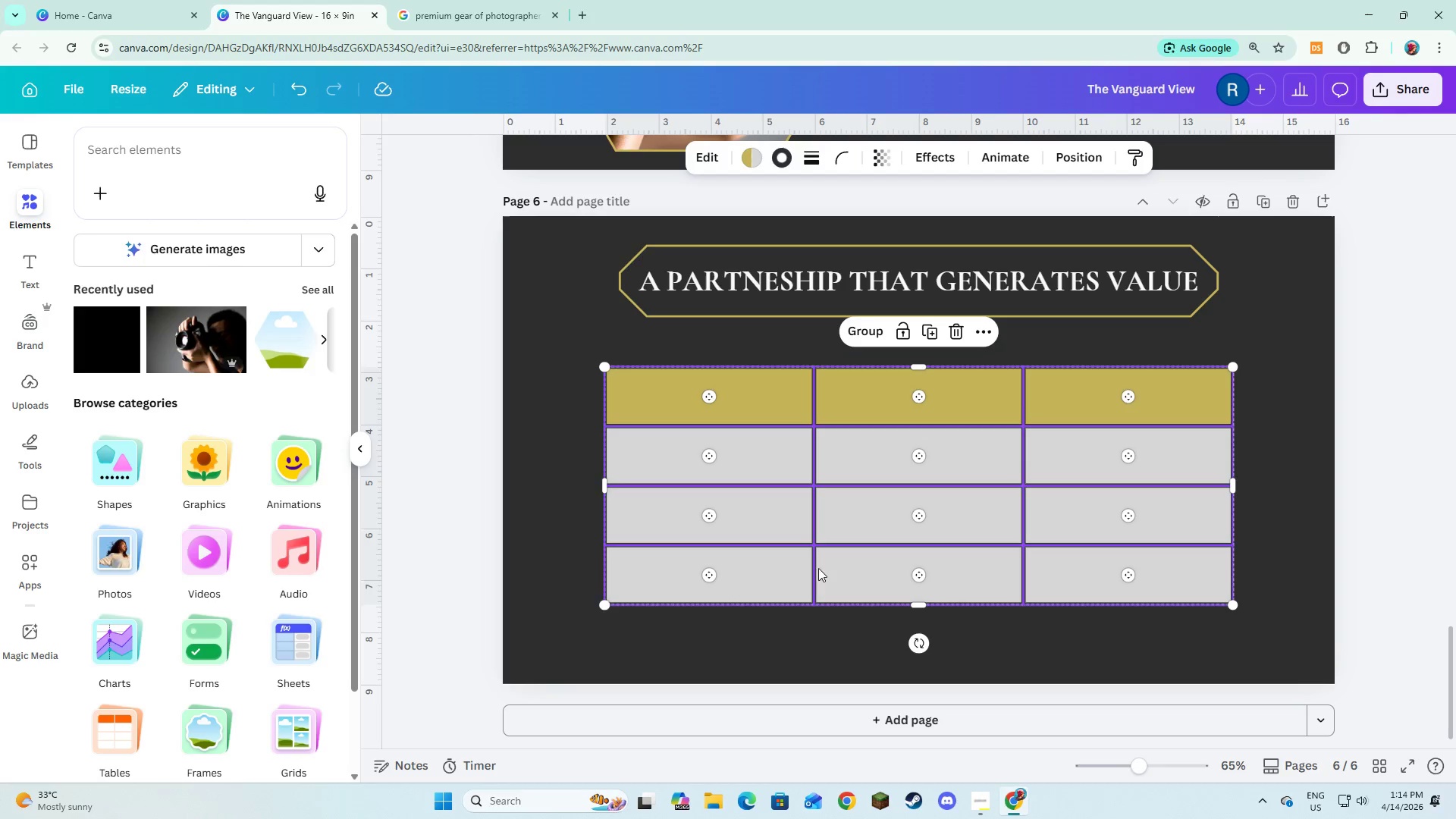 
key(Shift+ShiftLeft)
 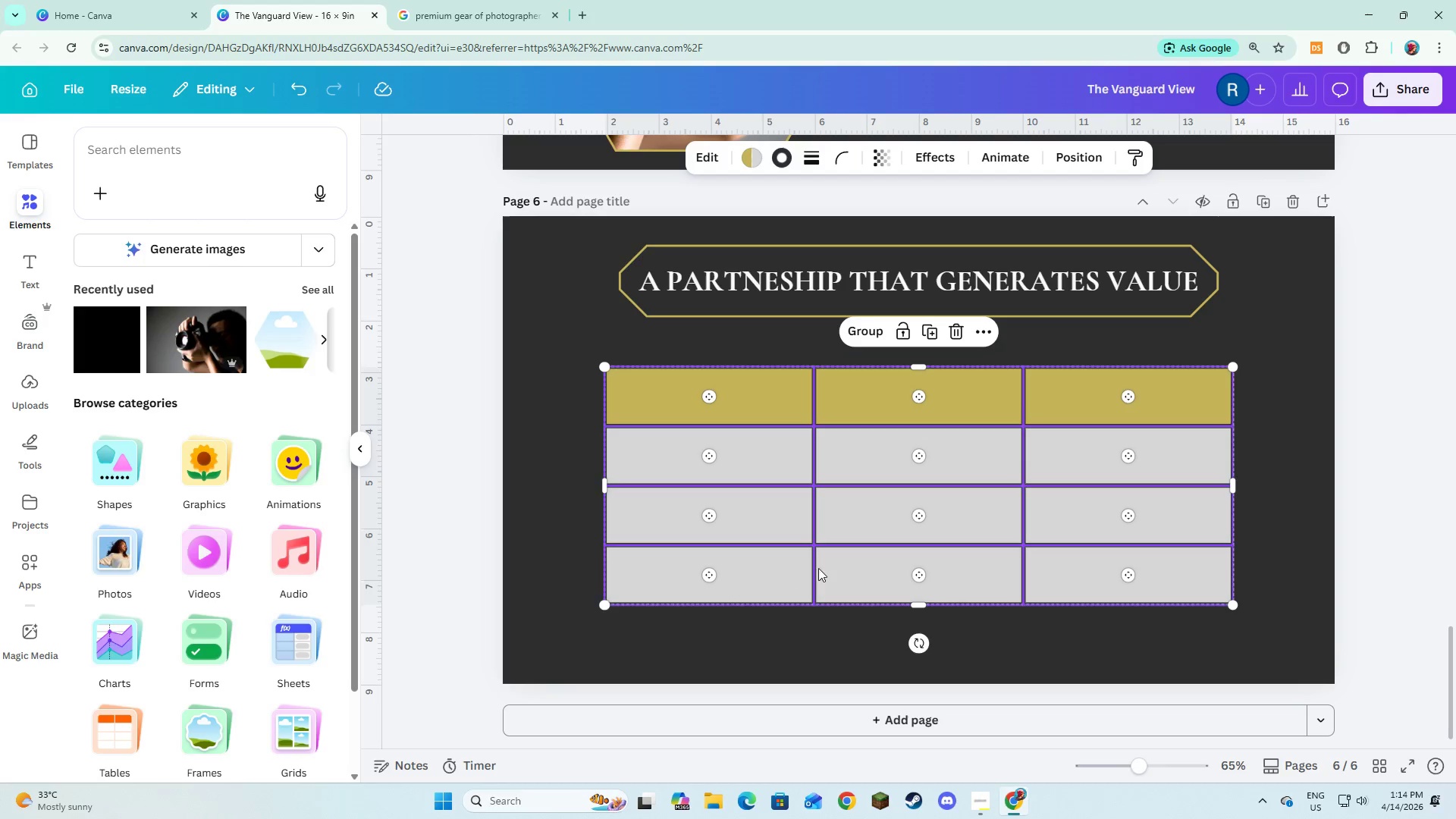 
key(Shift+ShiftLeft)
 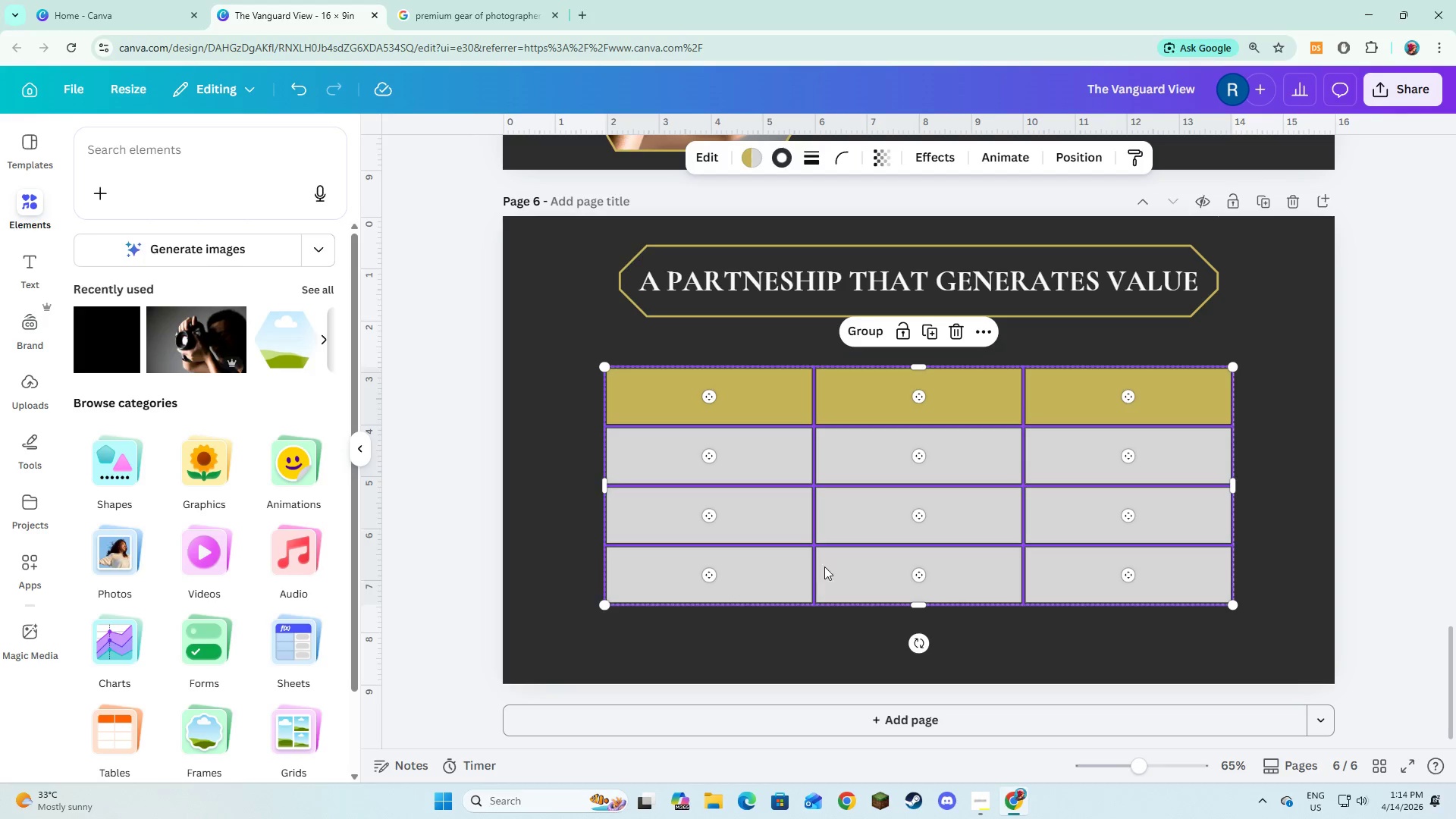 
key(Shift+ShiftLeft)
 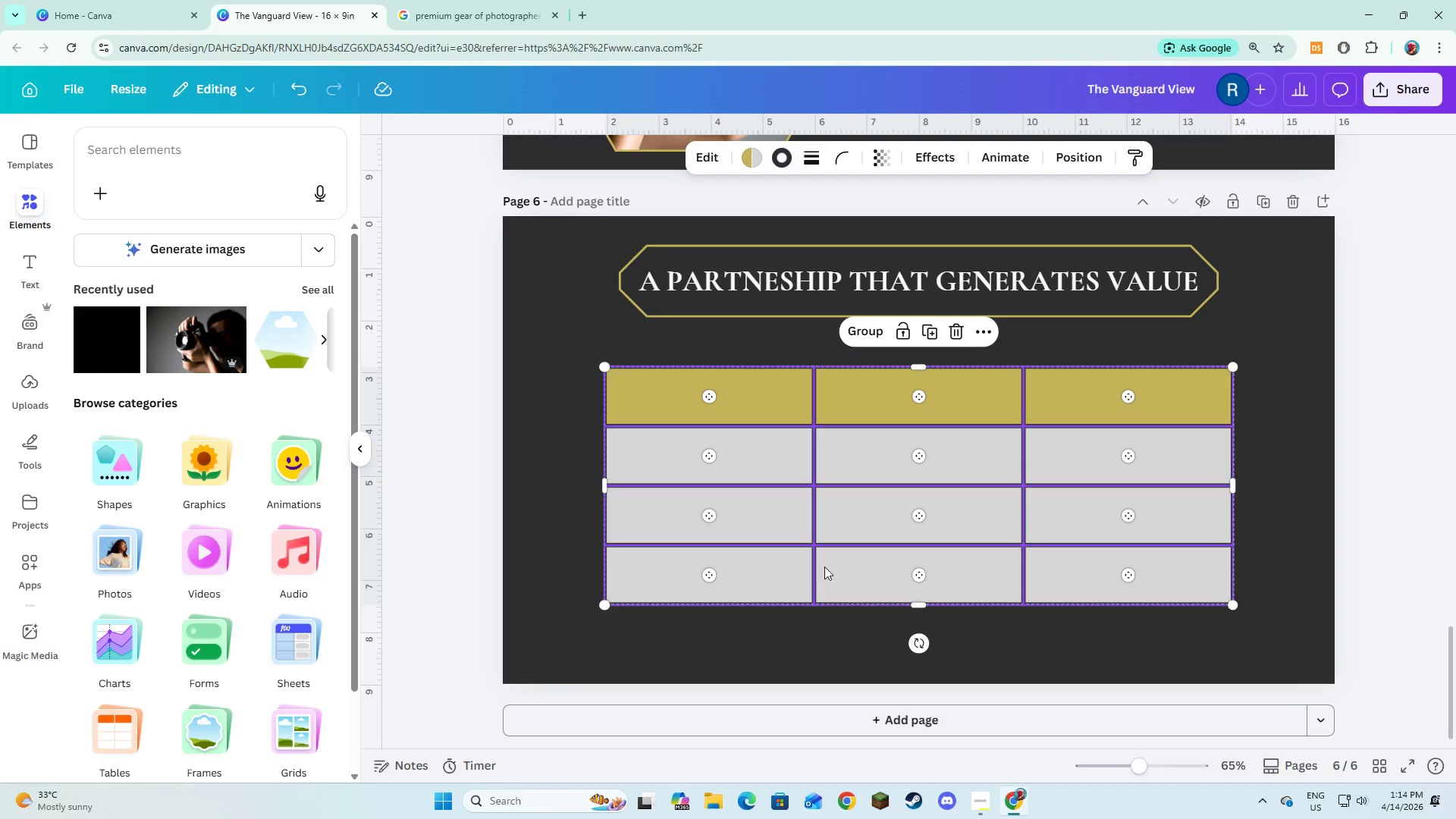 
key(Shift+ShiftLeft)
 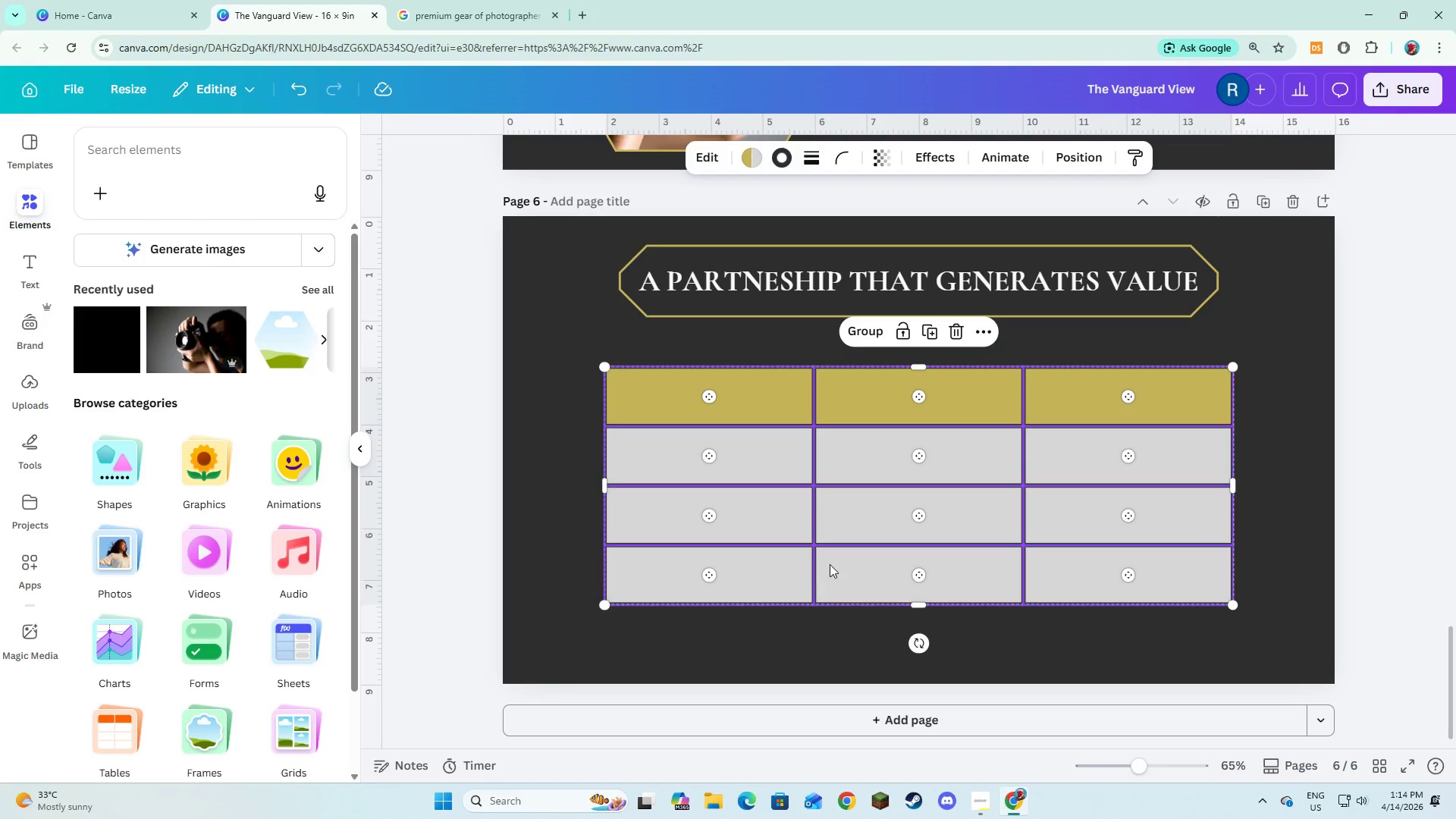 
key(Shift+ShiftLeft)
 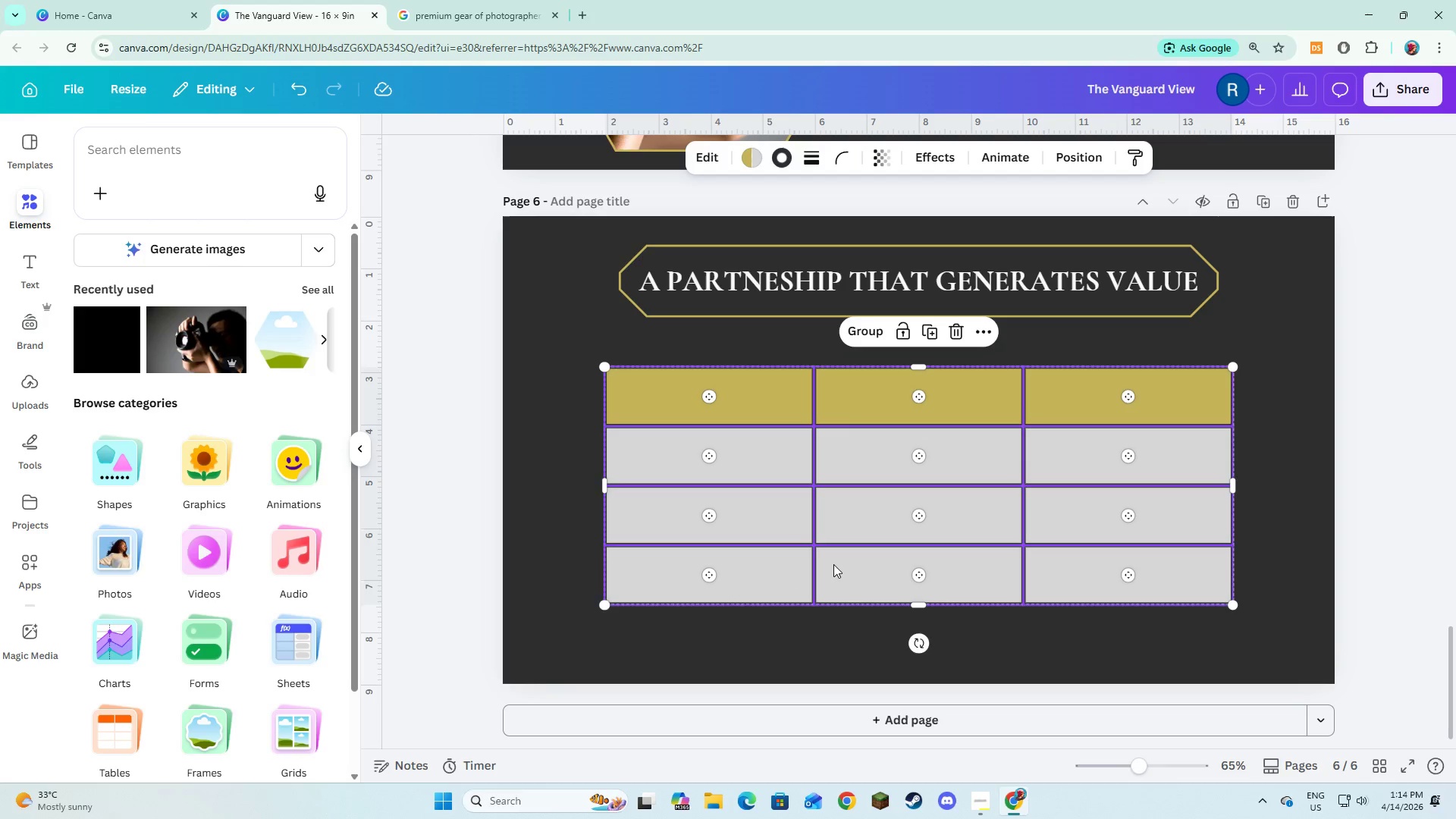 
hold_key(key=ShiftLeft, duration=20.66)
left_click_drag(start_coordinate=[836, 565], to_coordinate=[881, 624])
 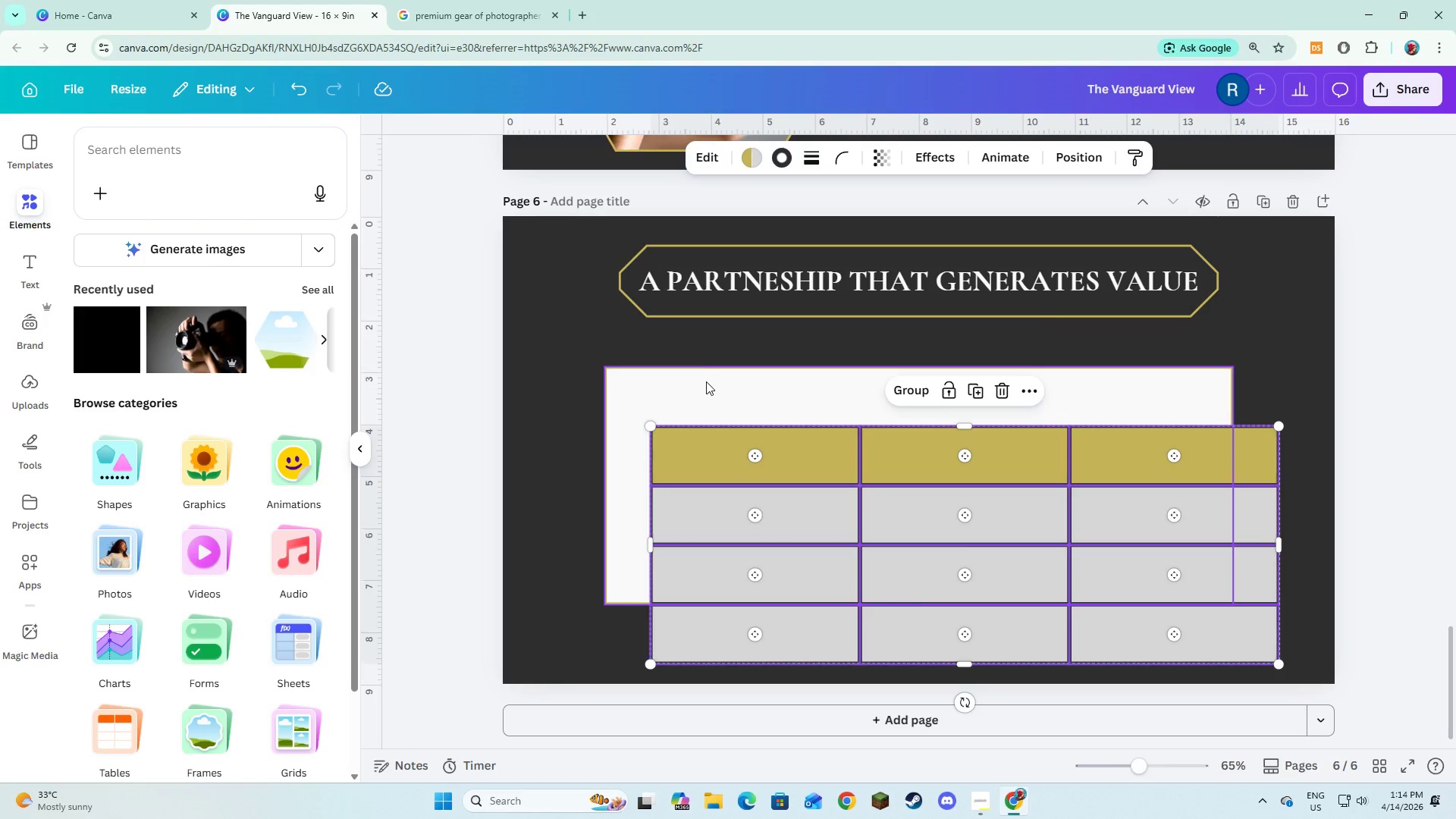 
left_click([706, 384])
 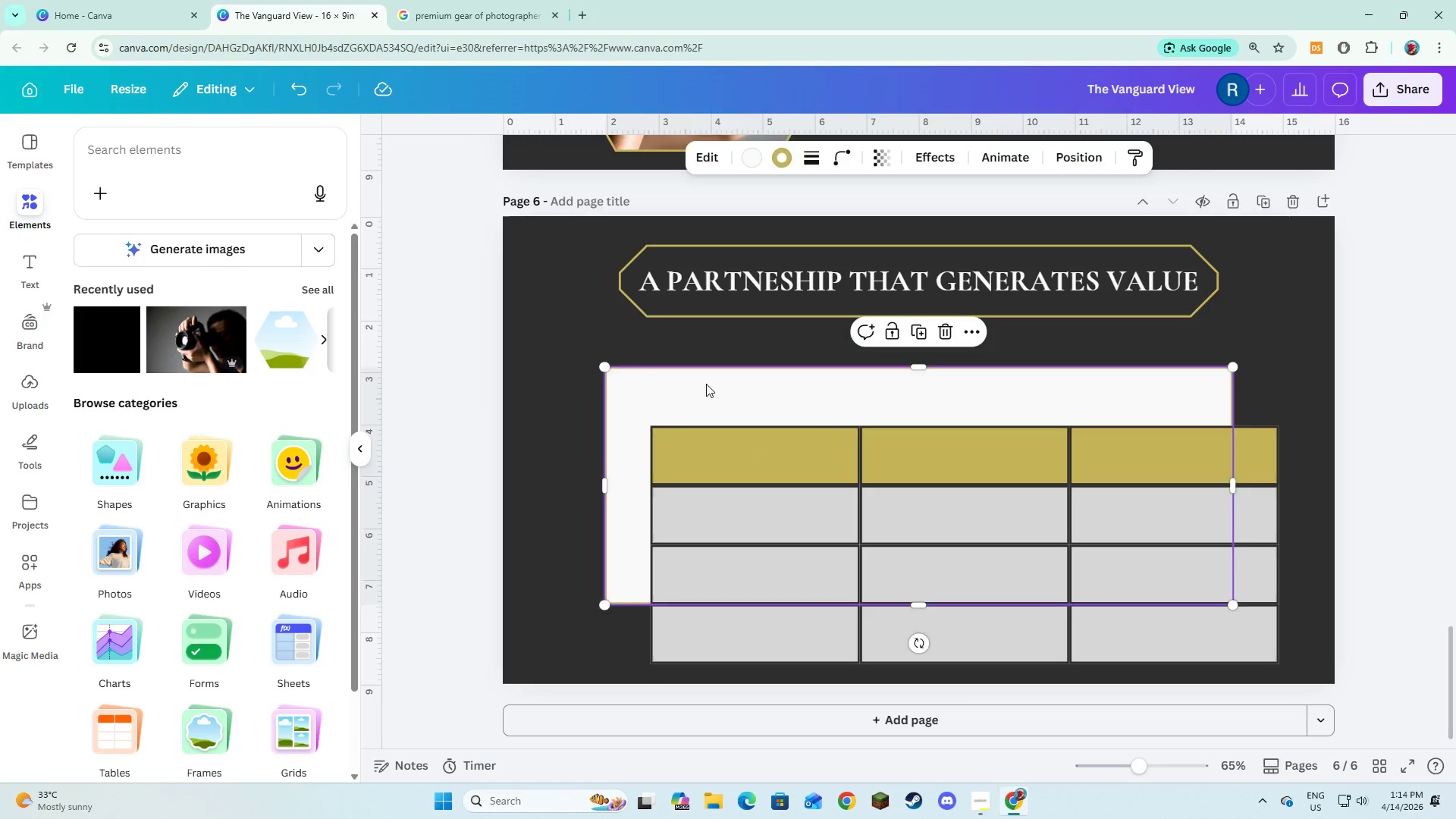 
key(Backspace)
 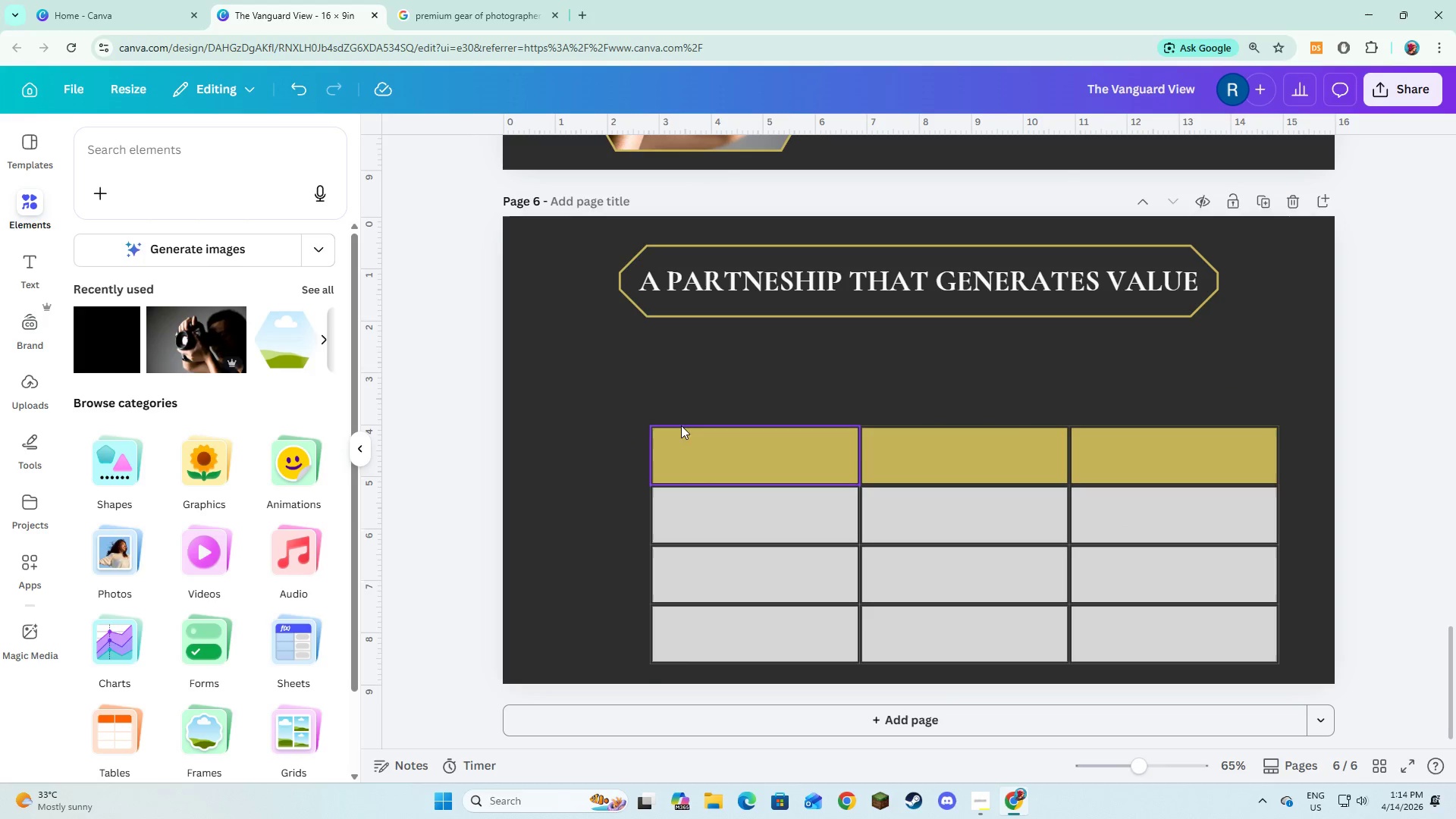 
left_click_drag(start_coordinate=[607, 404], to_coordinate=[1316, 672])
 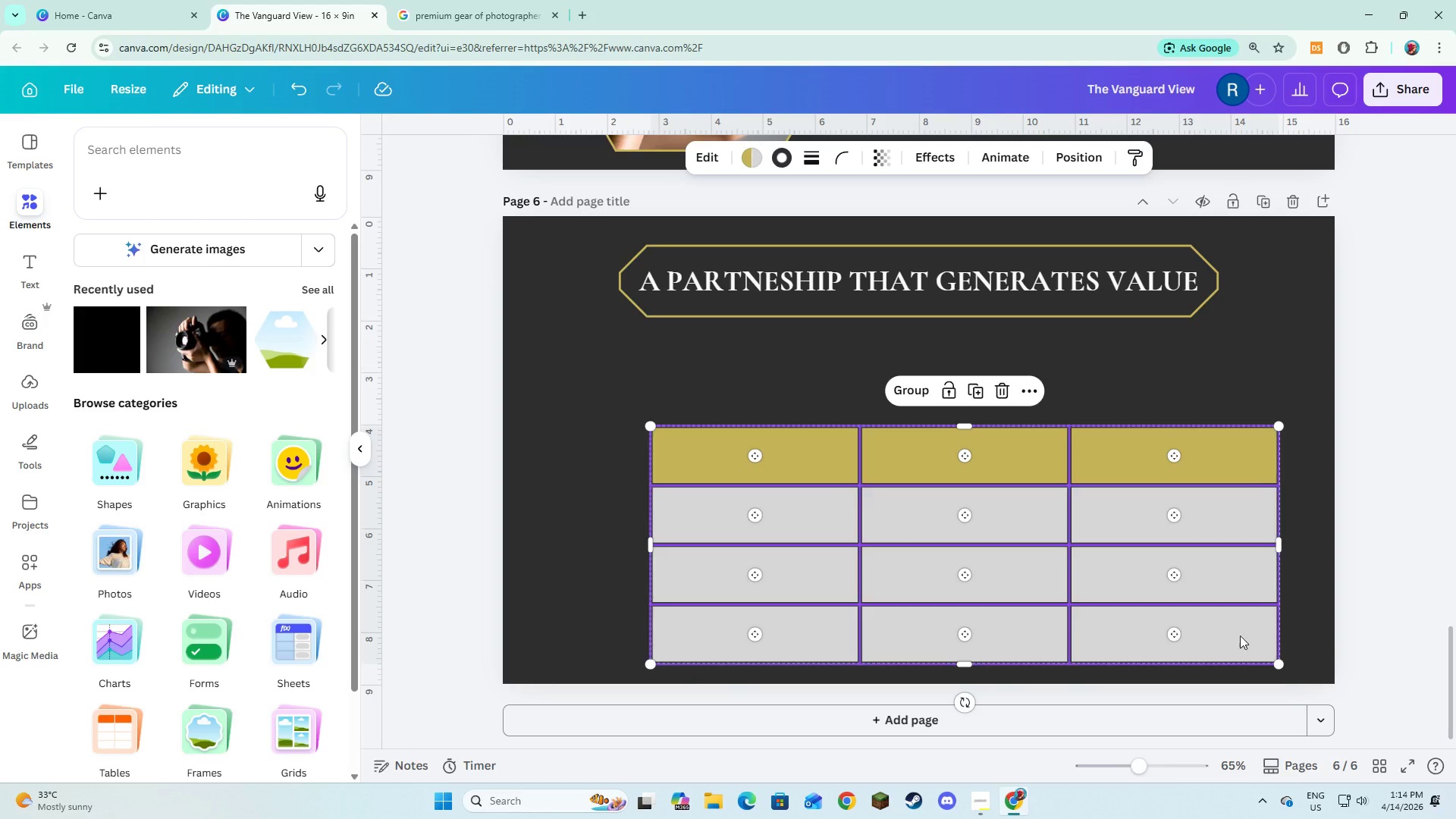 
left_click_drag(start_coordinate=[1244, 642], to_coordinate=[1197, 607])
 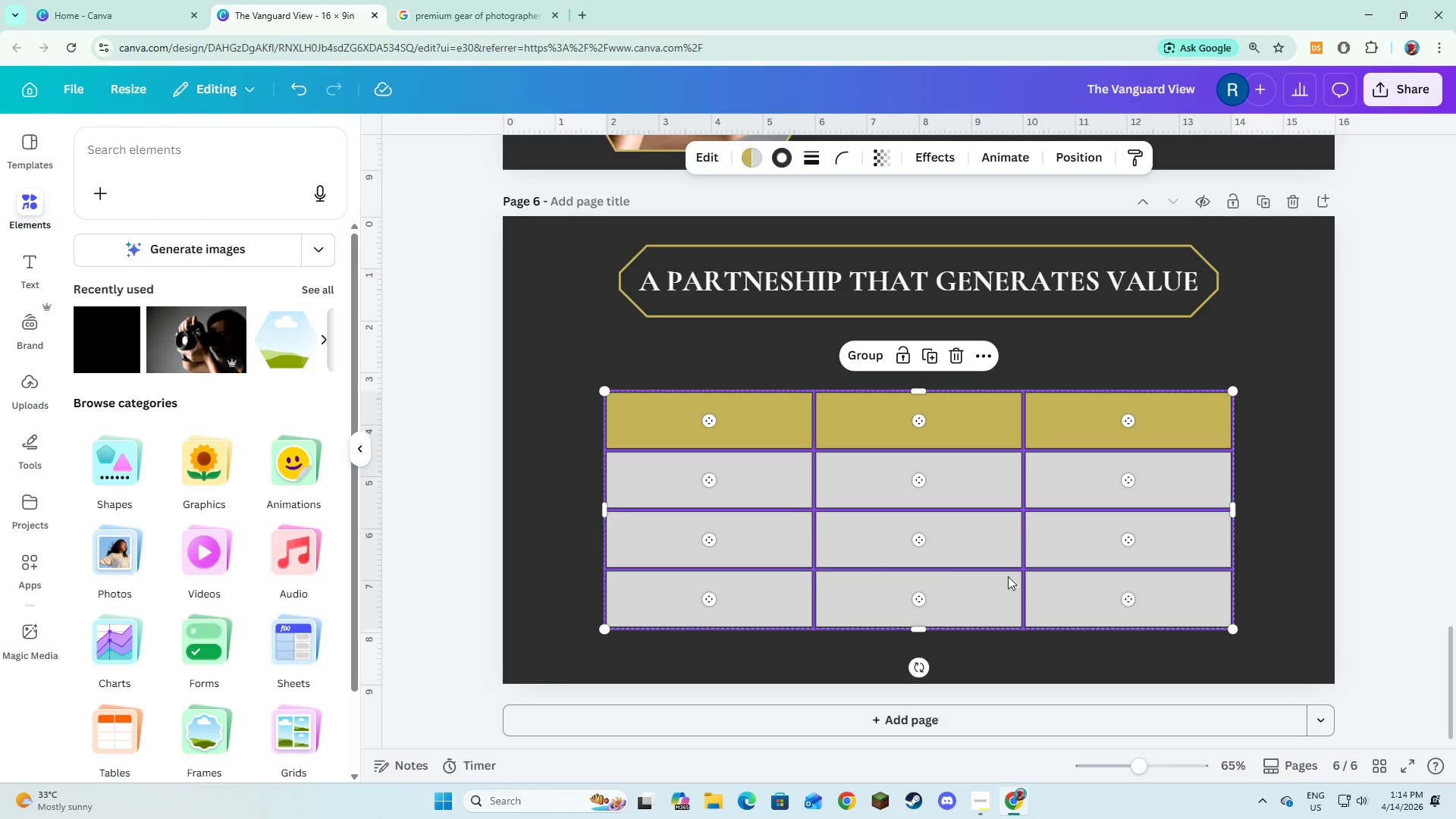 
left_click_drag(start_coordinate=[837, 532], to_coordinate=[834, 517])
 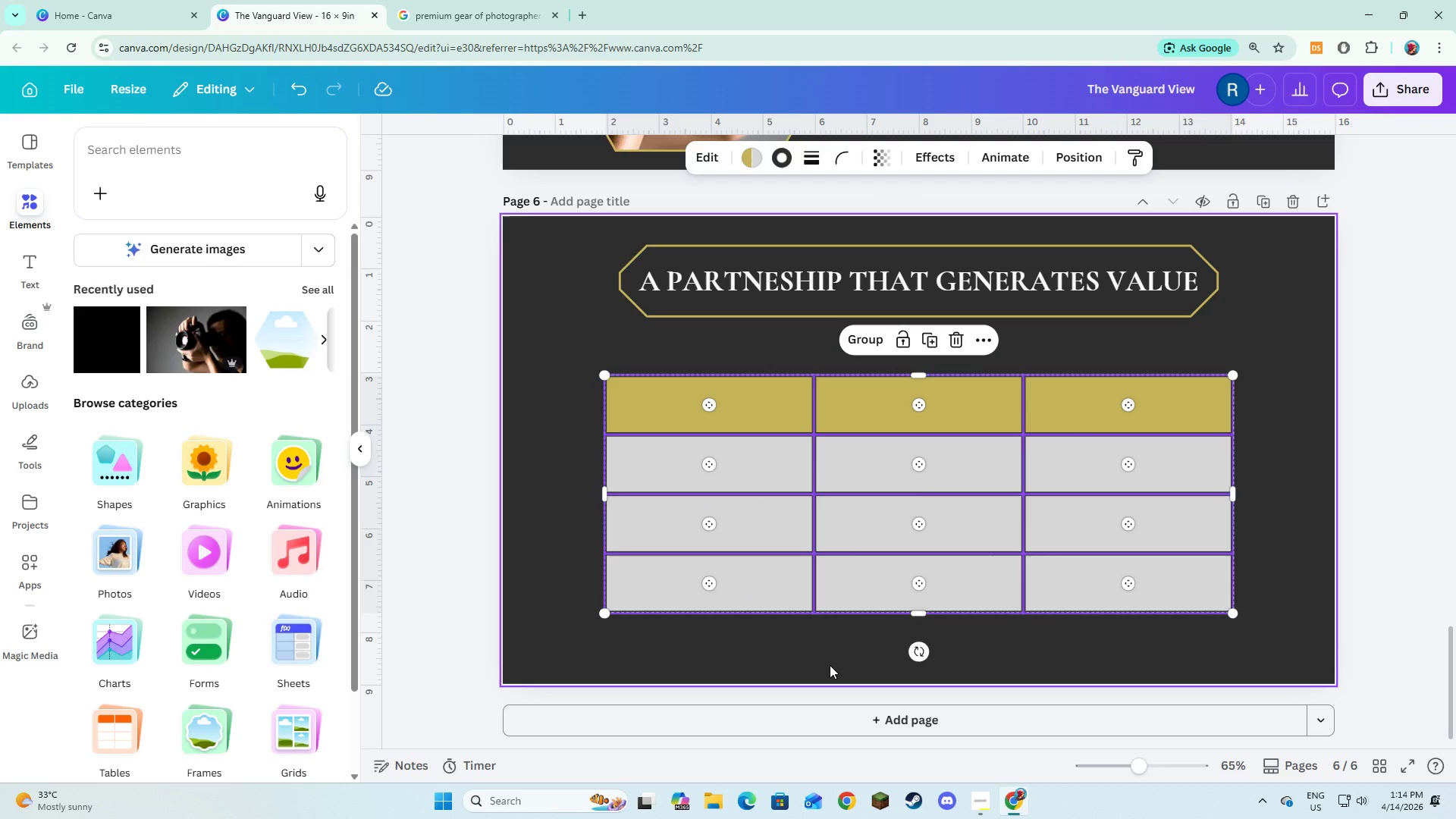 
left_click([830, 665])
 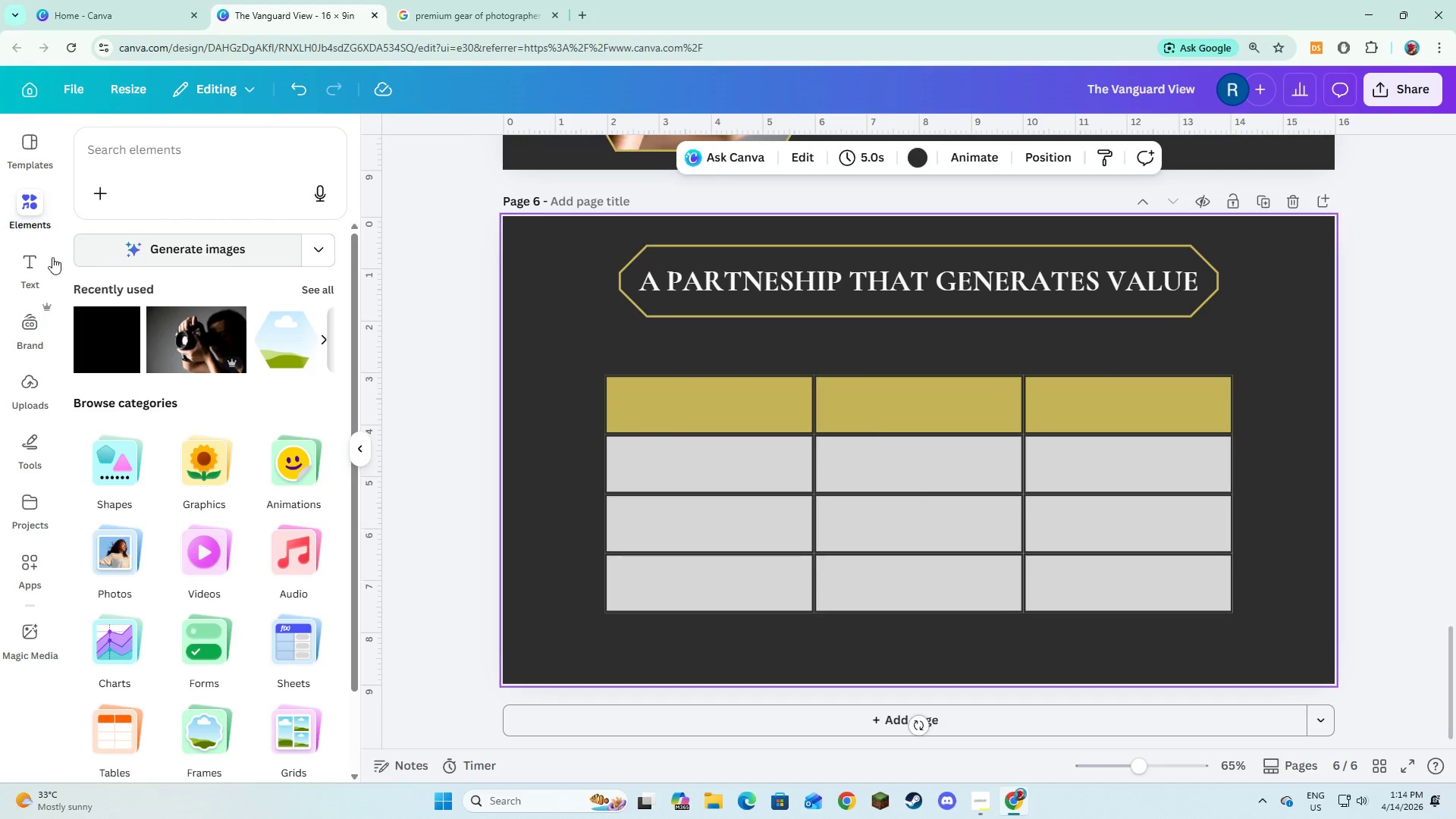 
left_click([36, 265])
 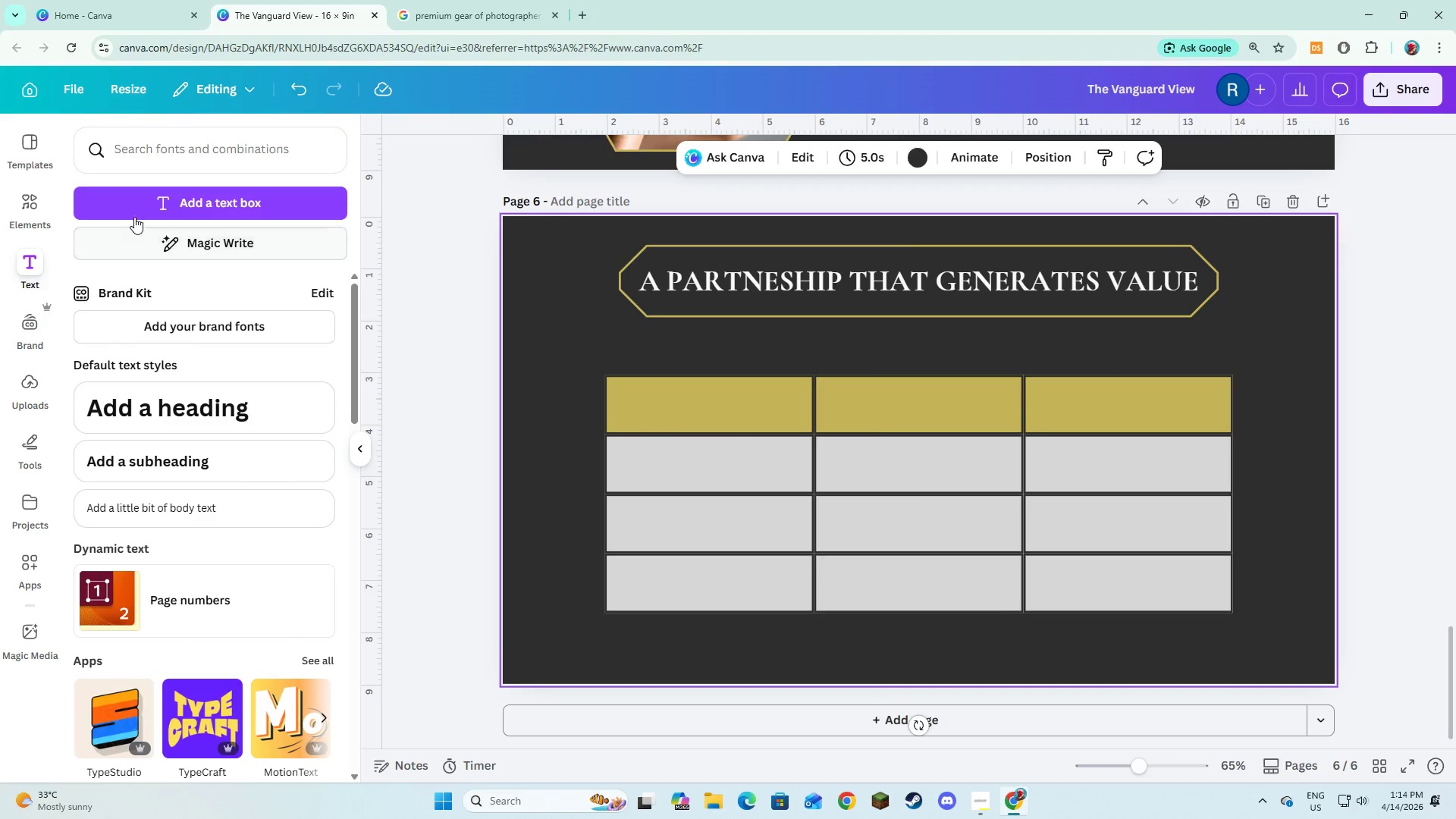 
left_click([134, 216])
 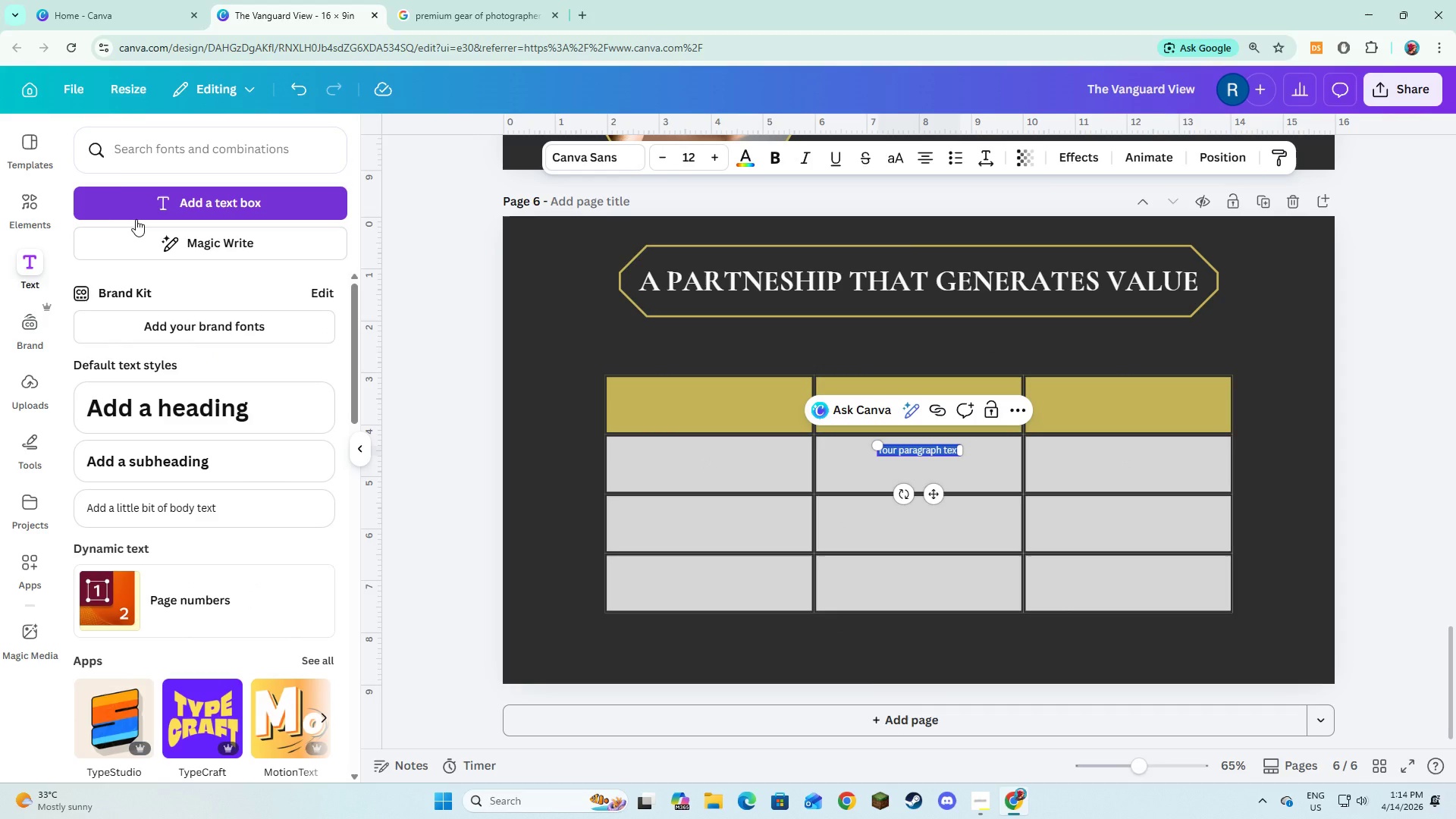 
type(Servi)
 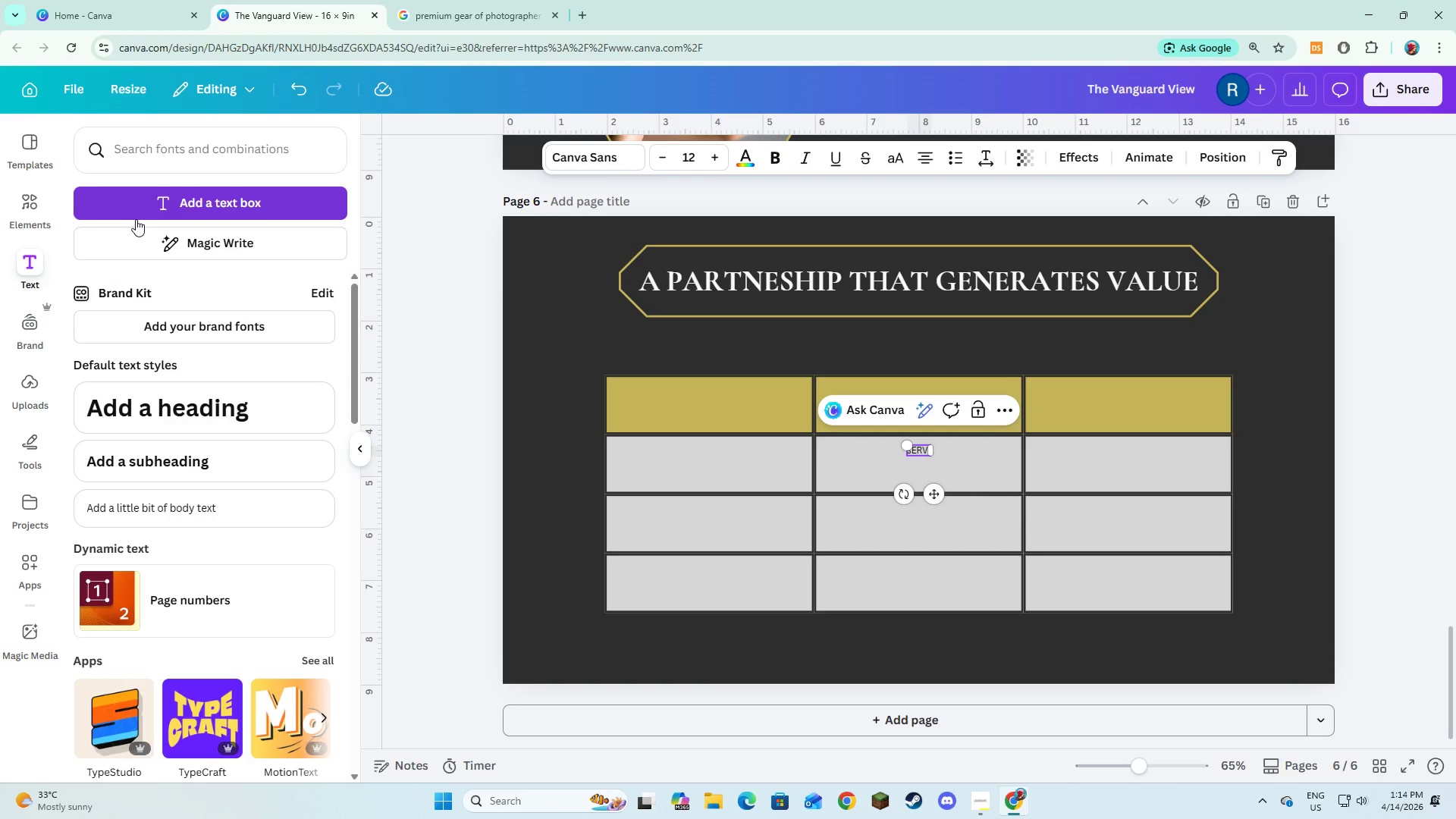 
key(Control+ControlLeft)
 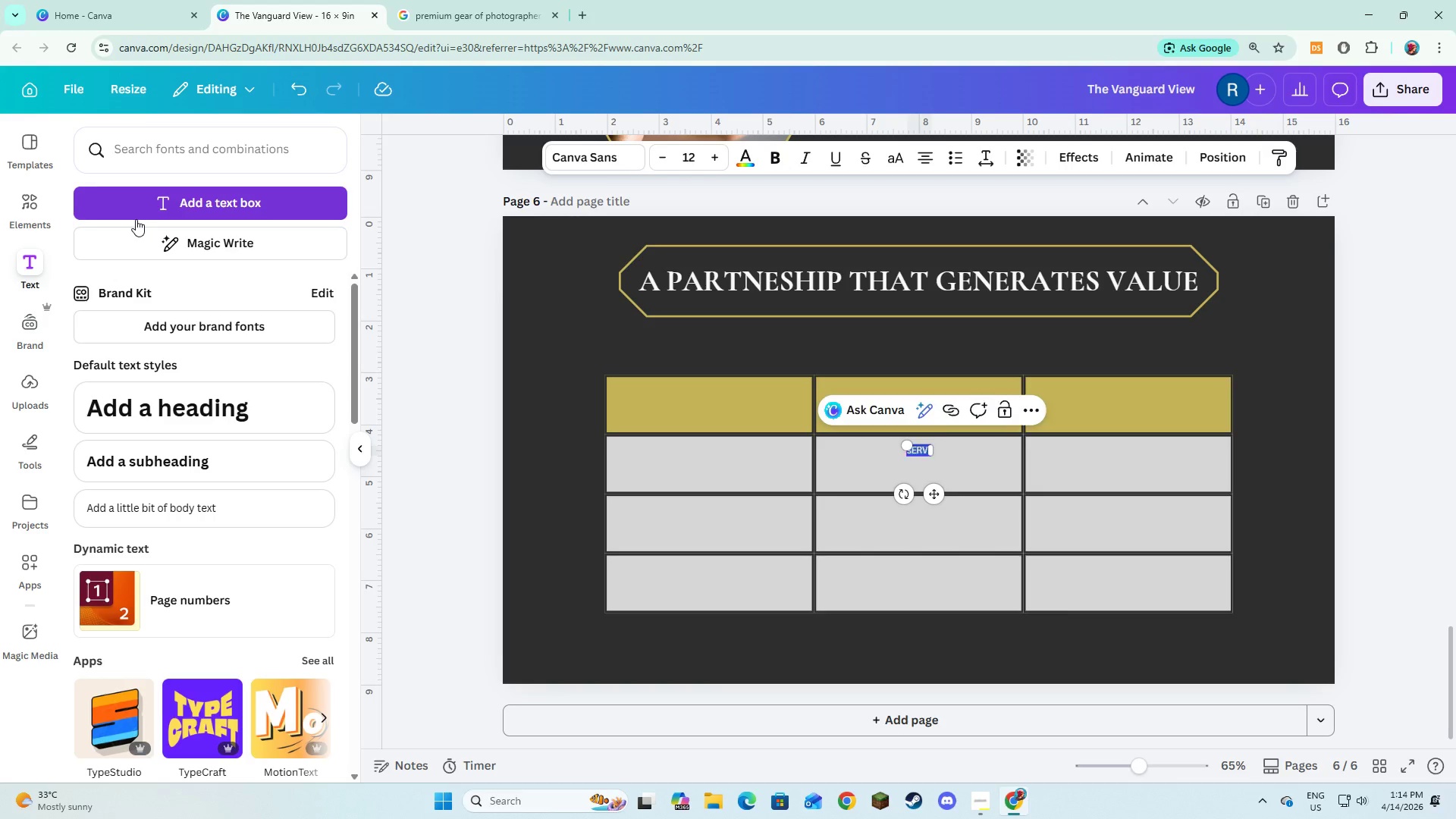 
key(Control+A)
 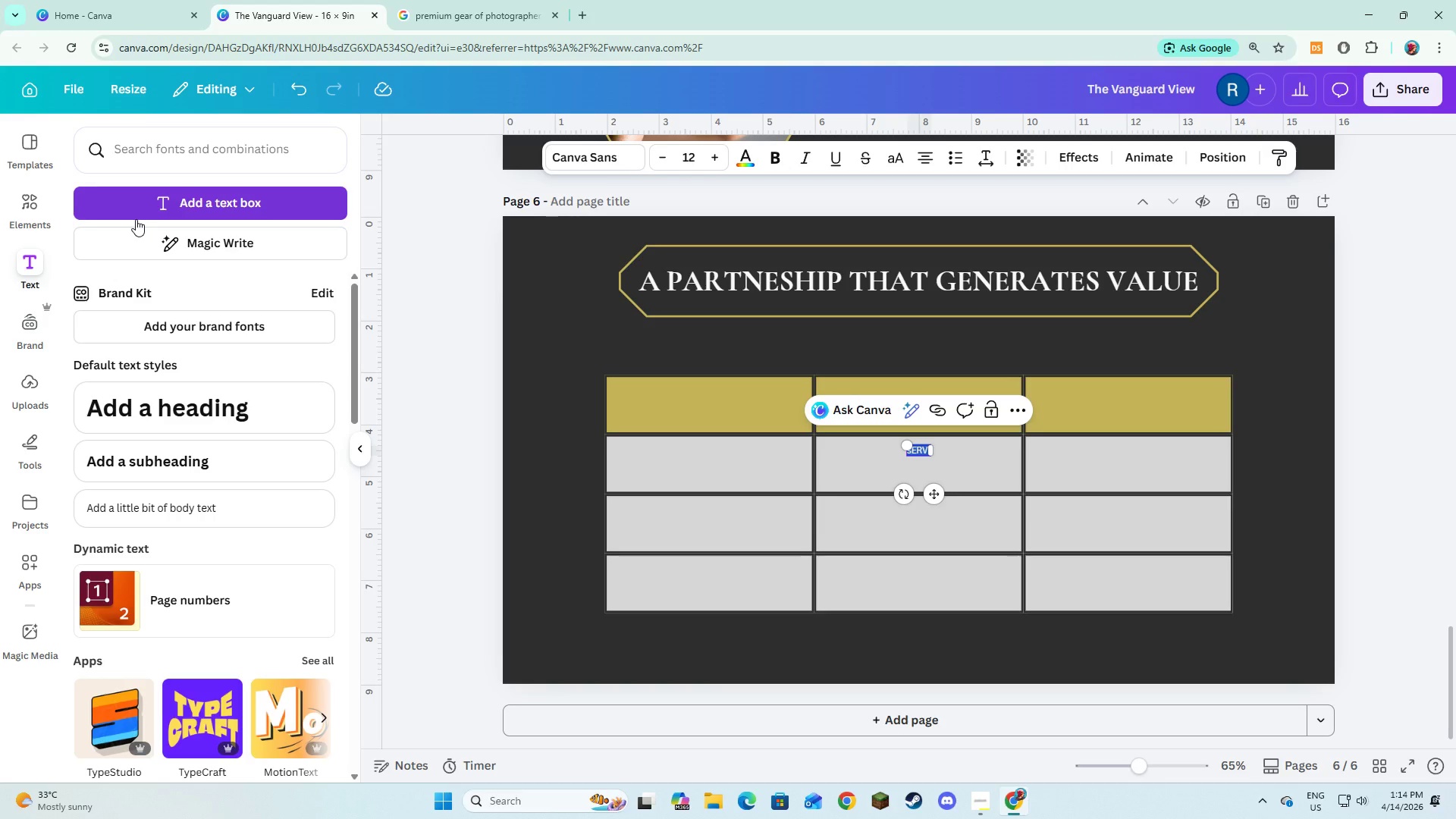 
type(Service)
 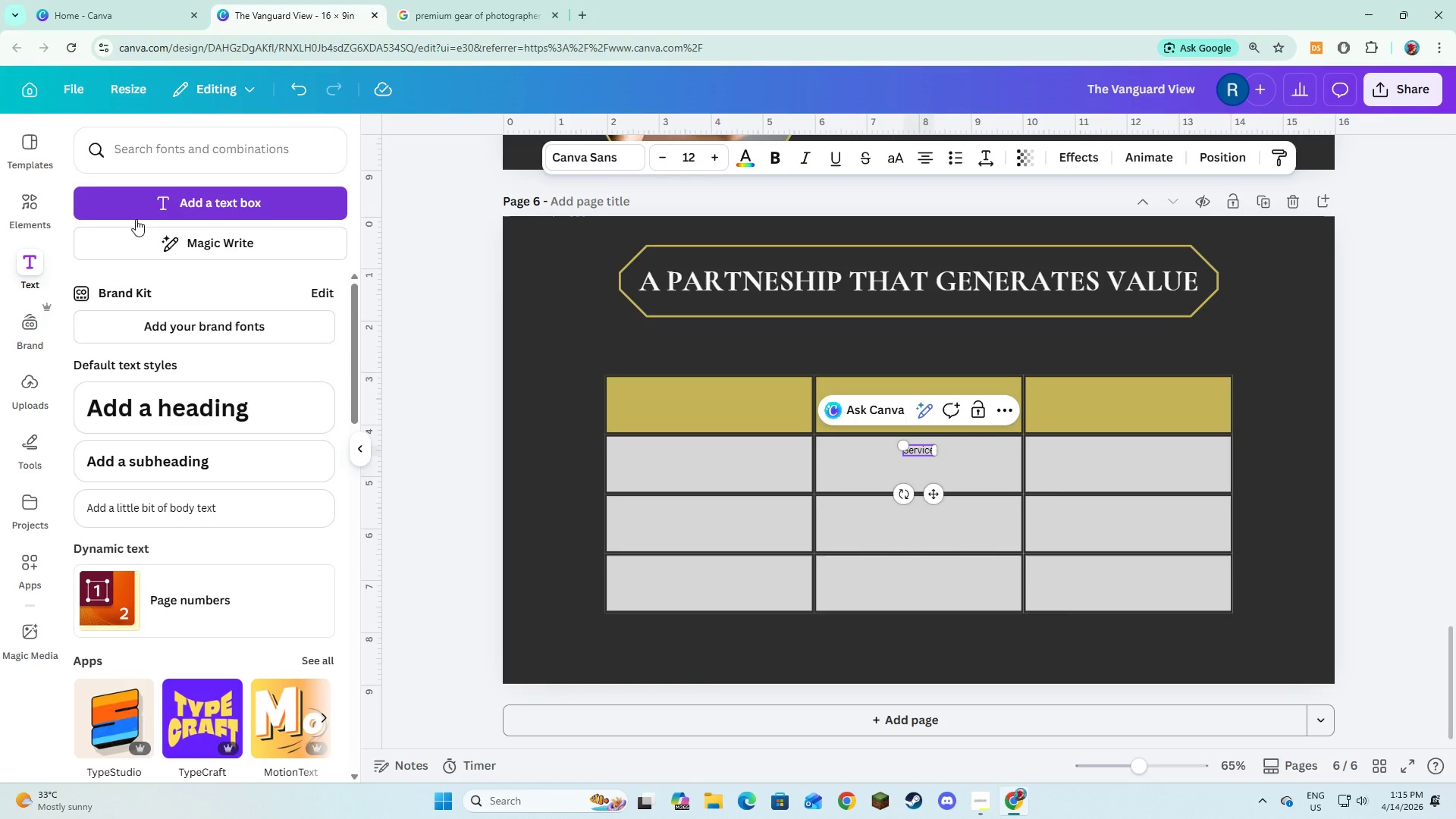 
key(Control+A)
 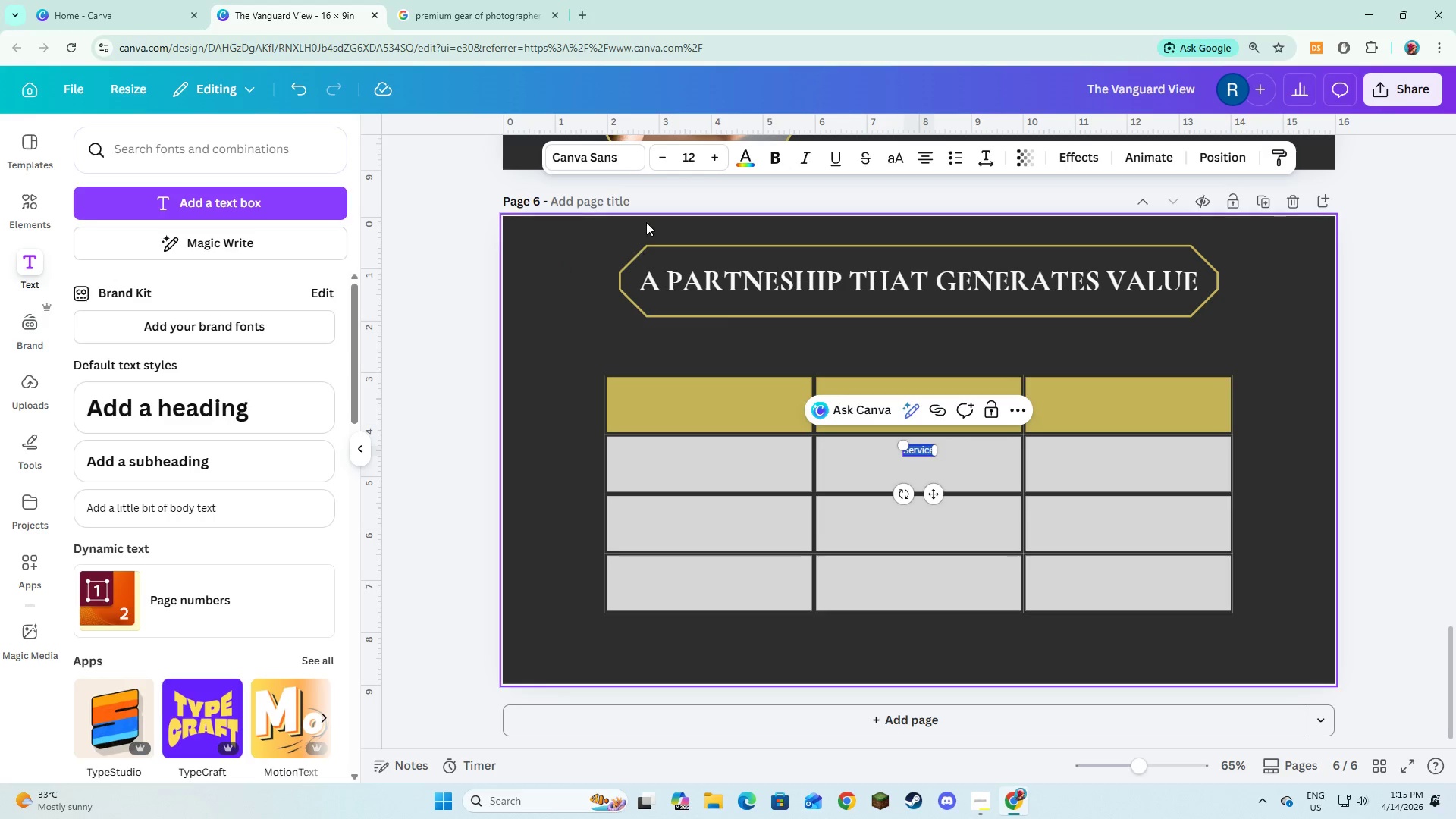 
left_click([619, 159])
 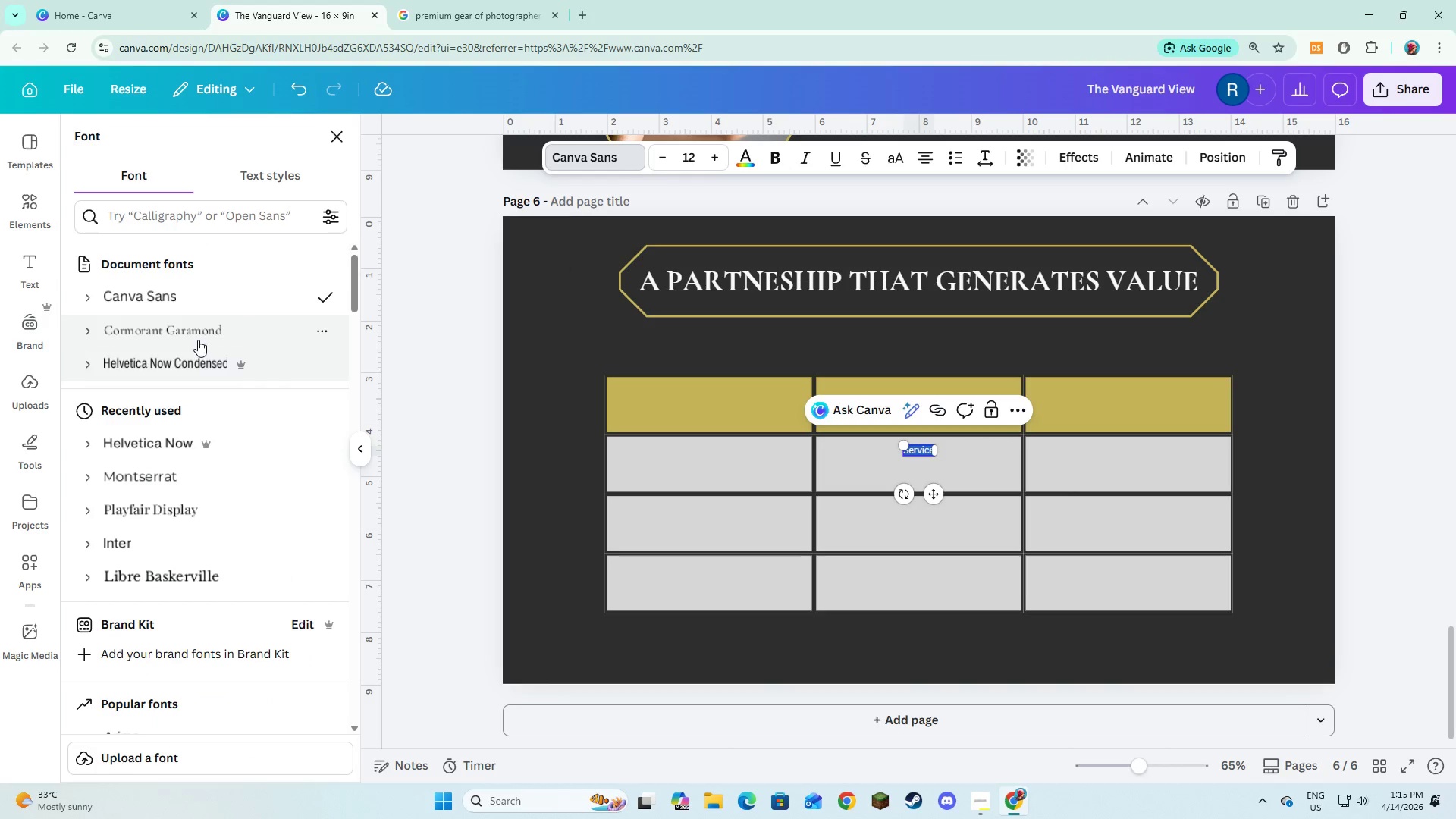 
left_click([191, 363])
 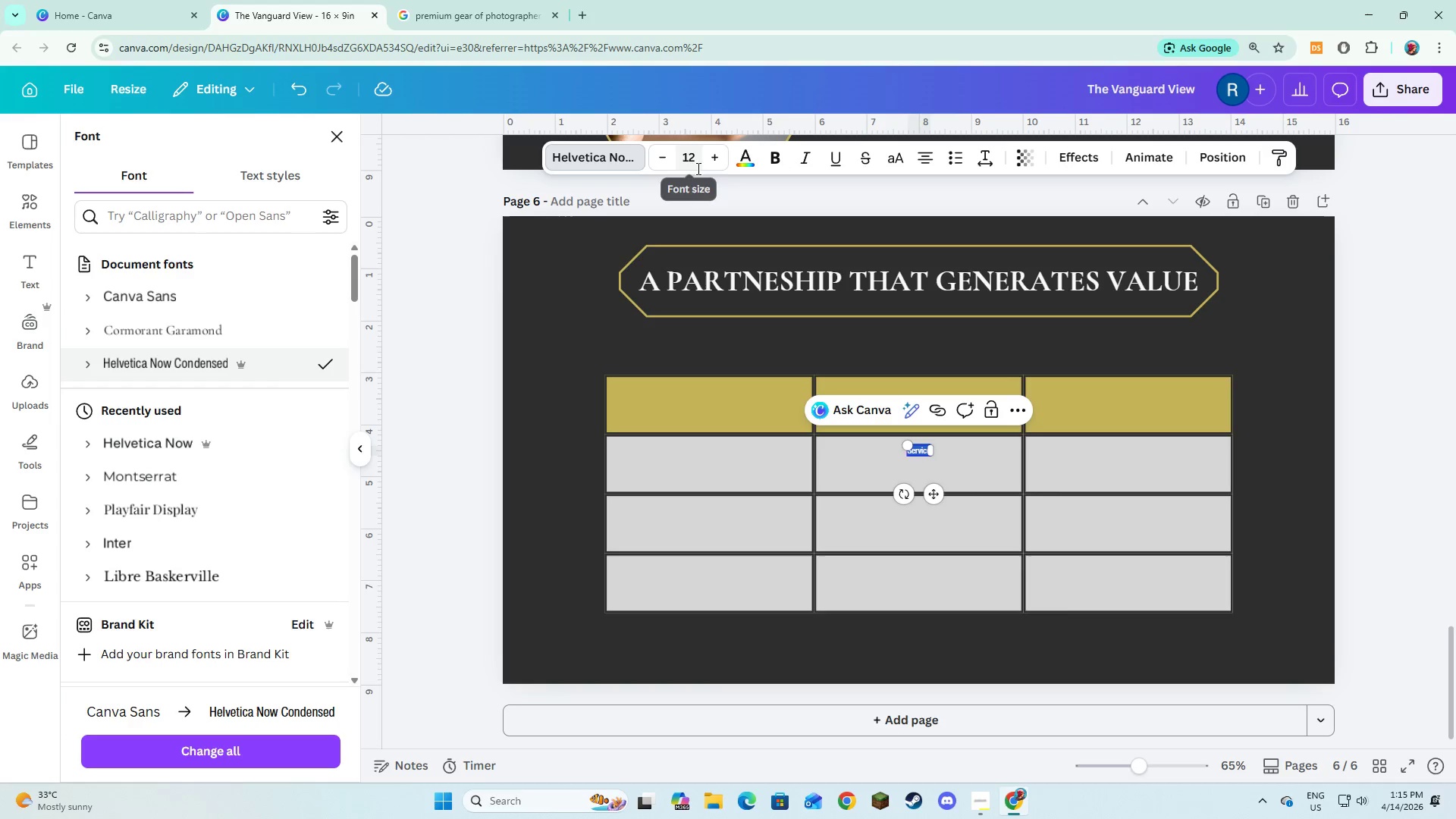 
double_click([712, 168])
 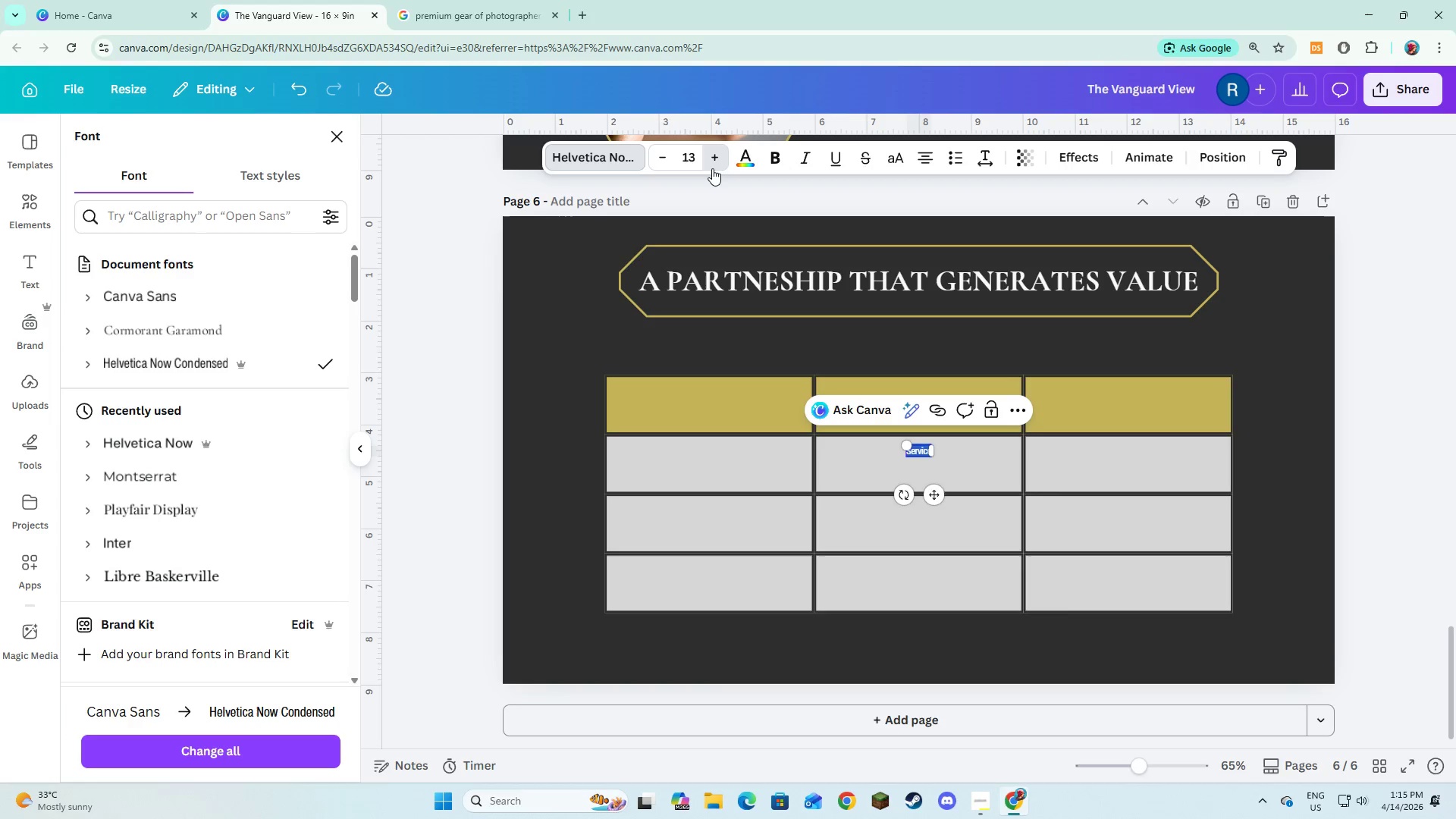 
triple_click([712, 168])
 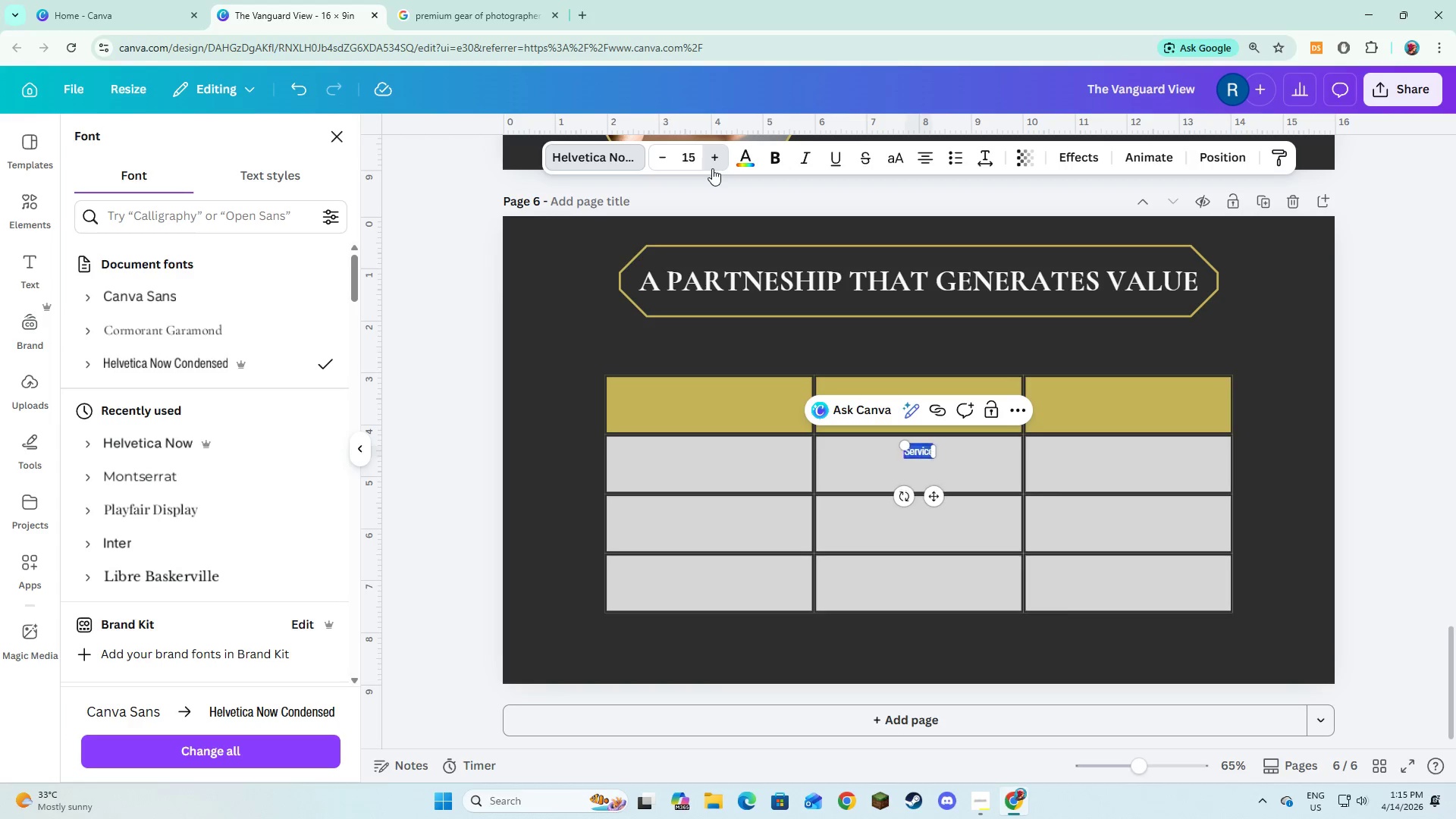 
triple_click([712, 168])
 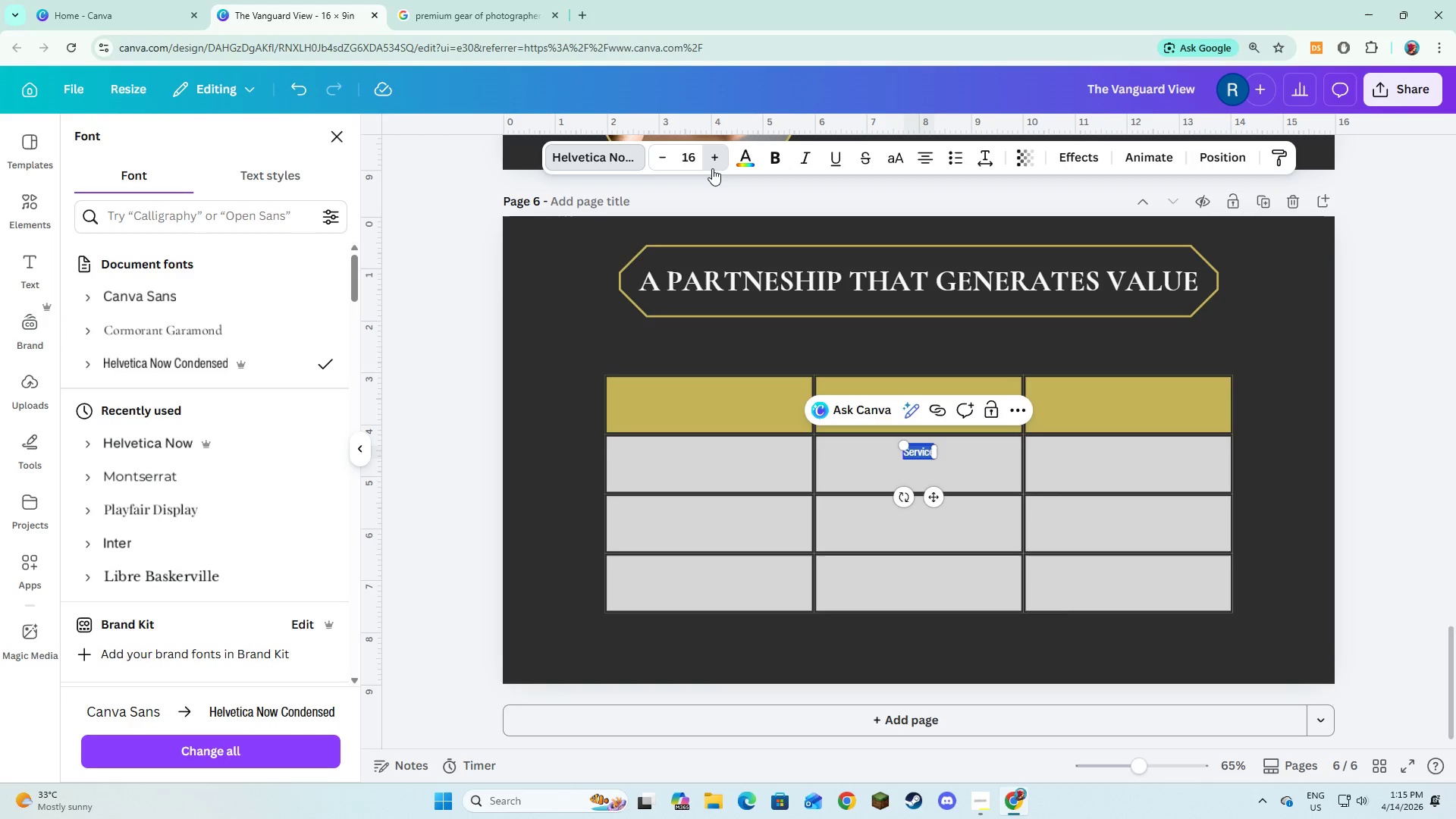 
triple_click([712, 168])
 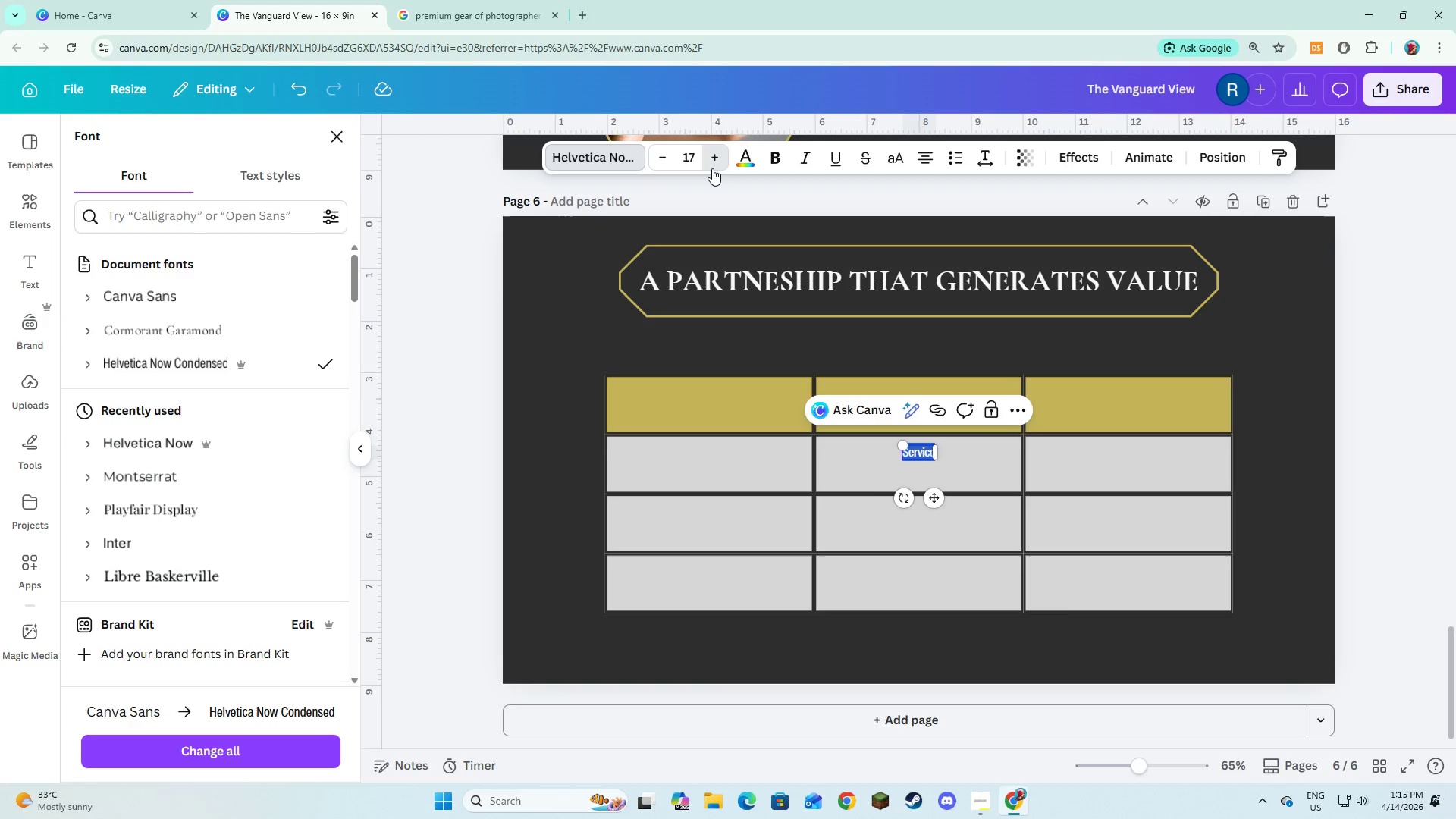 
triple_click([712, 168])
 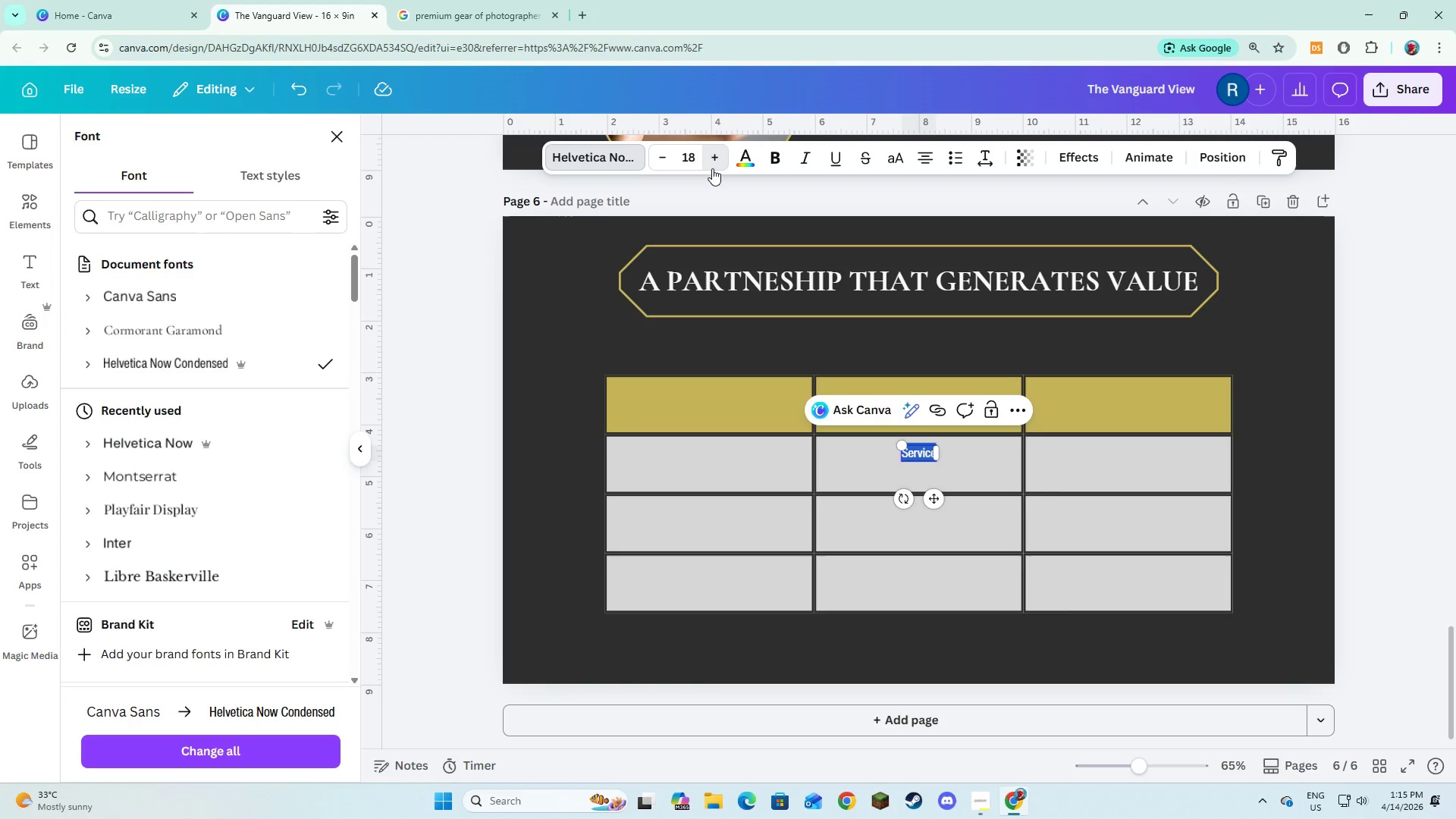 
triple_click([712, 168])
 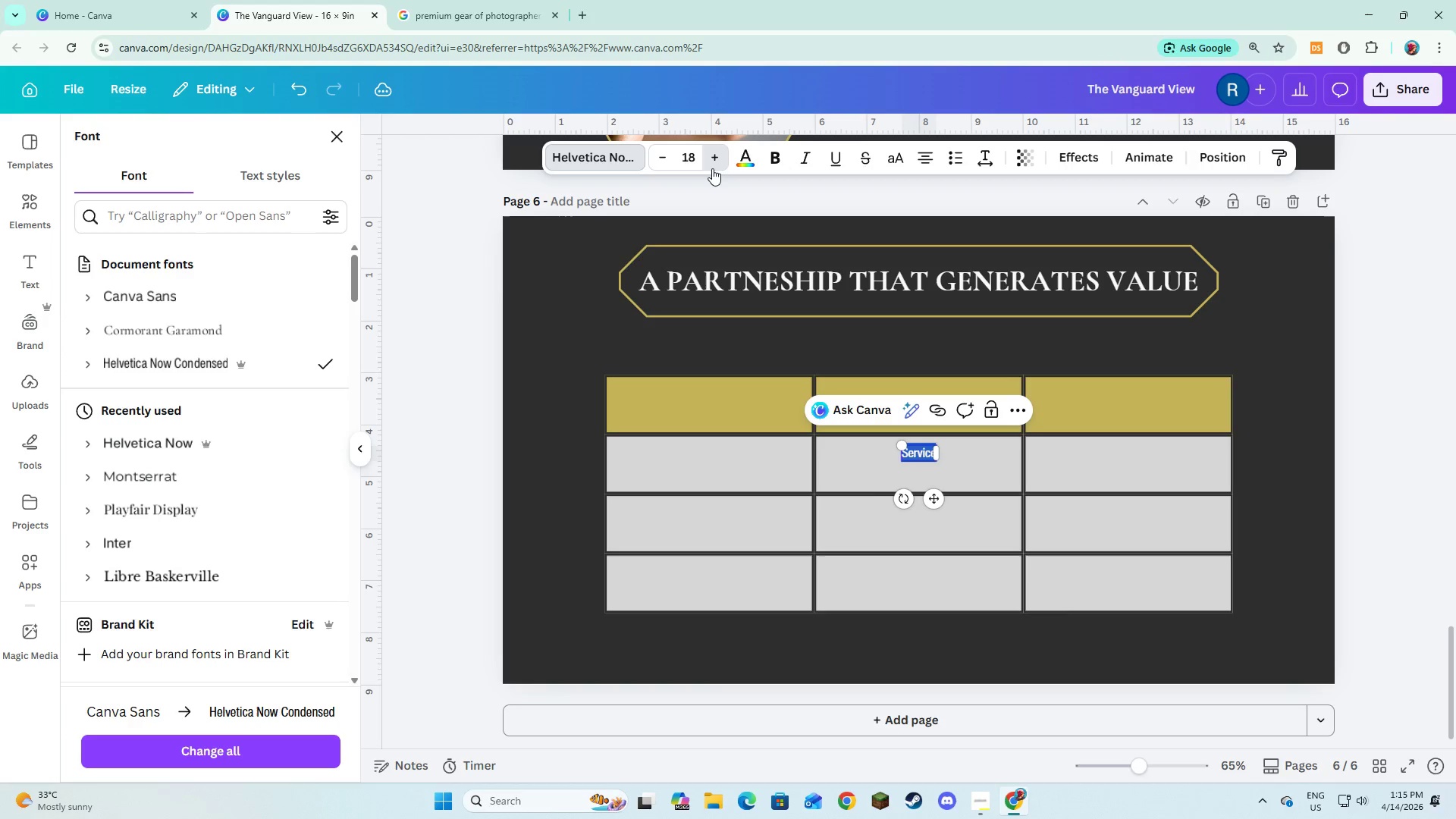 
triple_click([712, 168])
 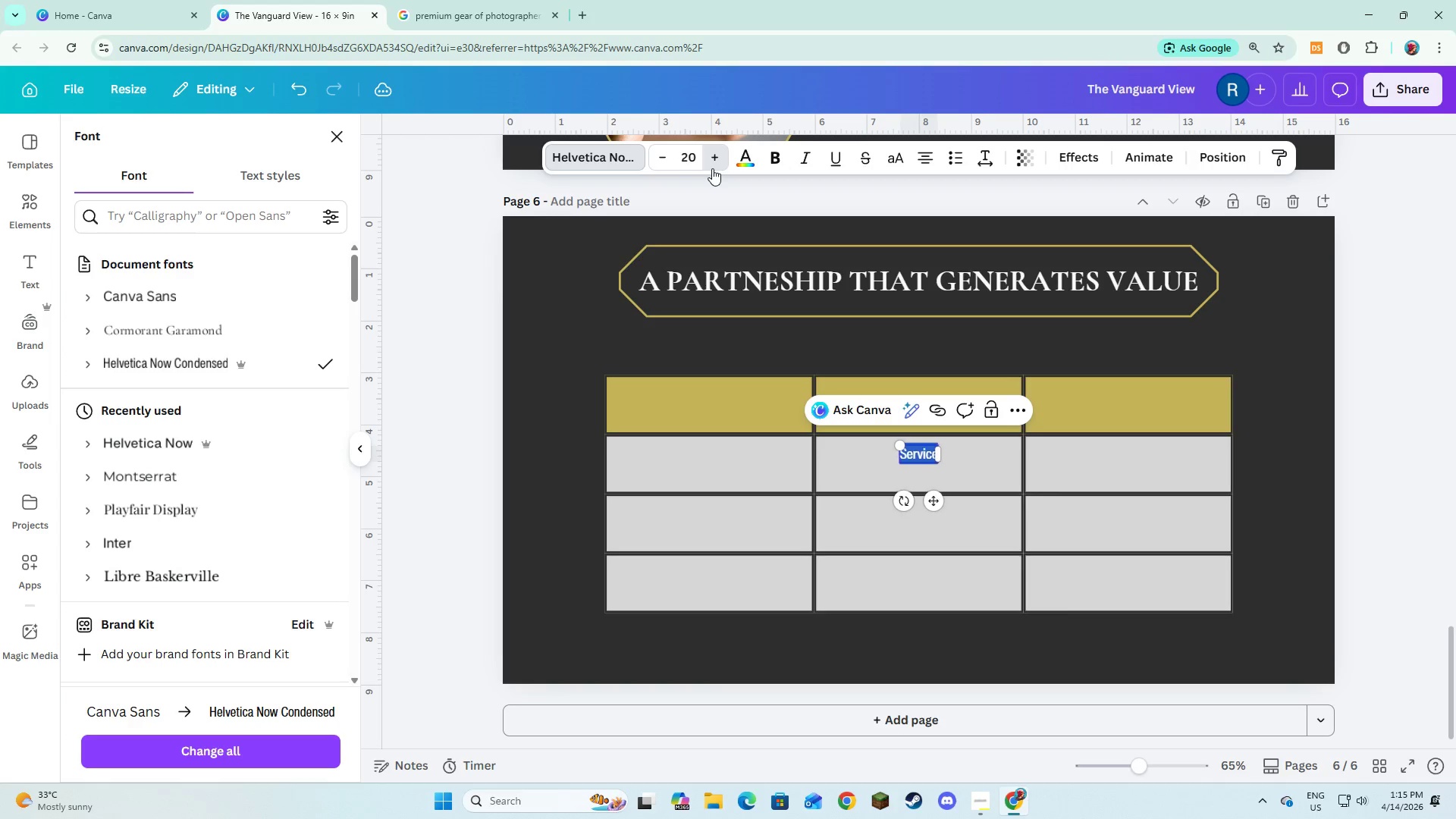 
triple_click([712, 168])
 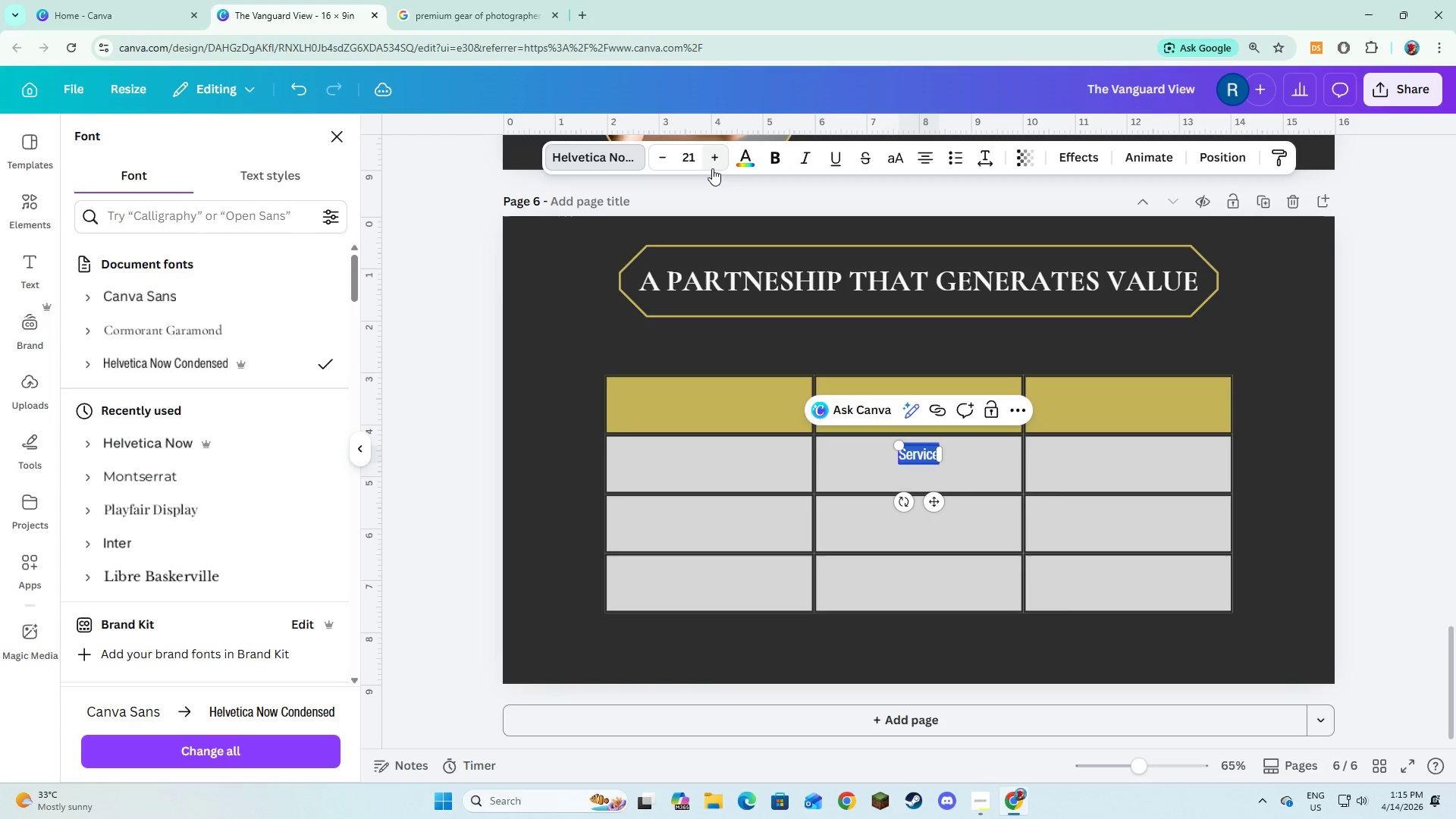 
triple_click([712, 168])
 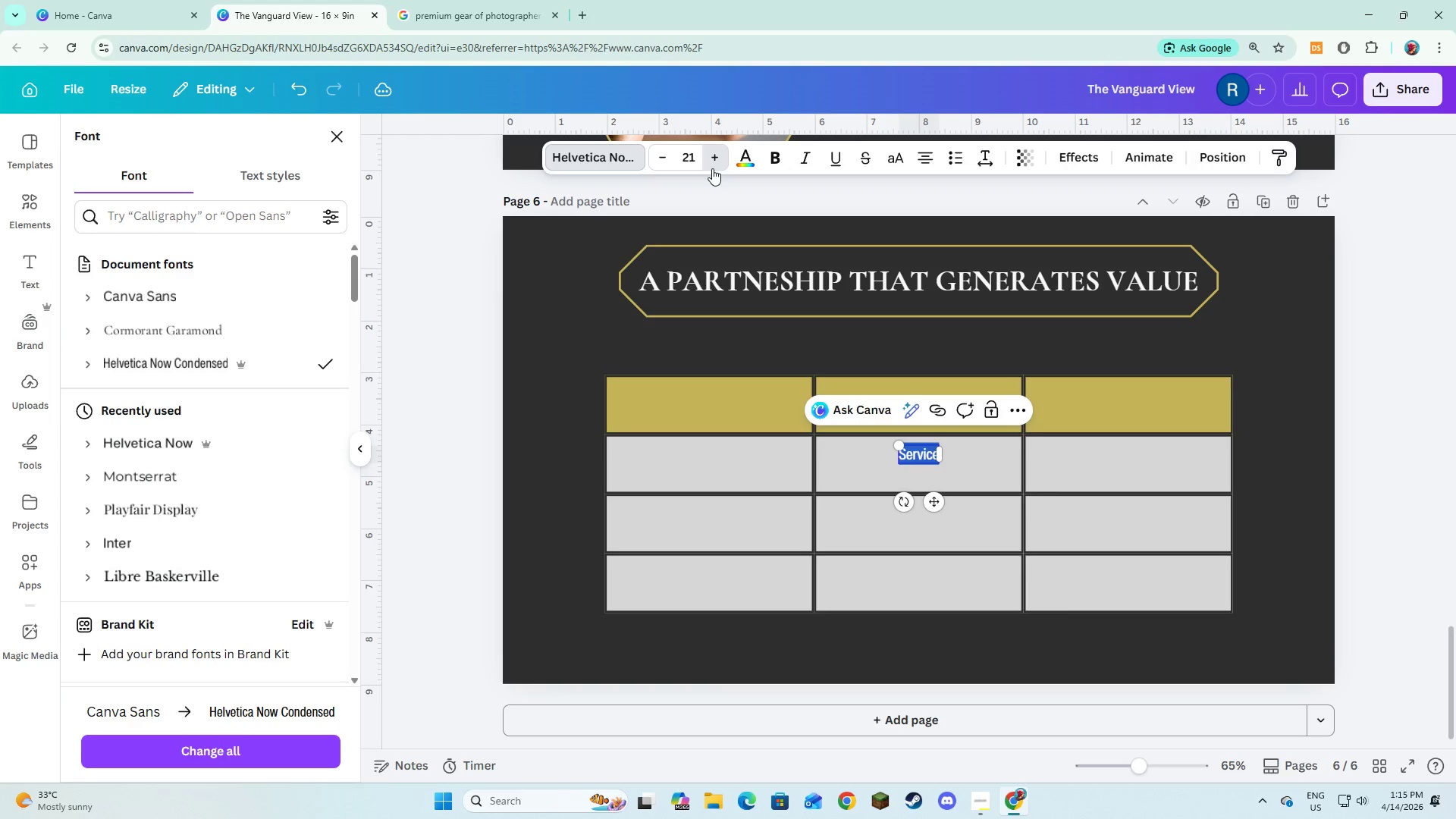 
triple_click([712, 168])
 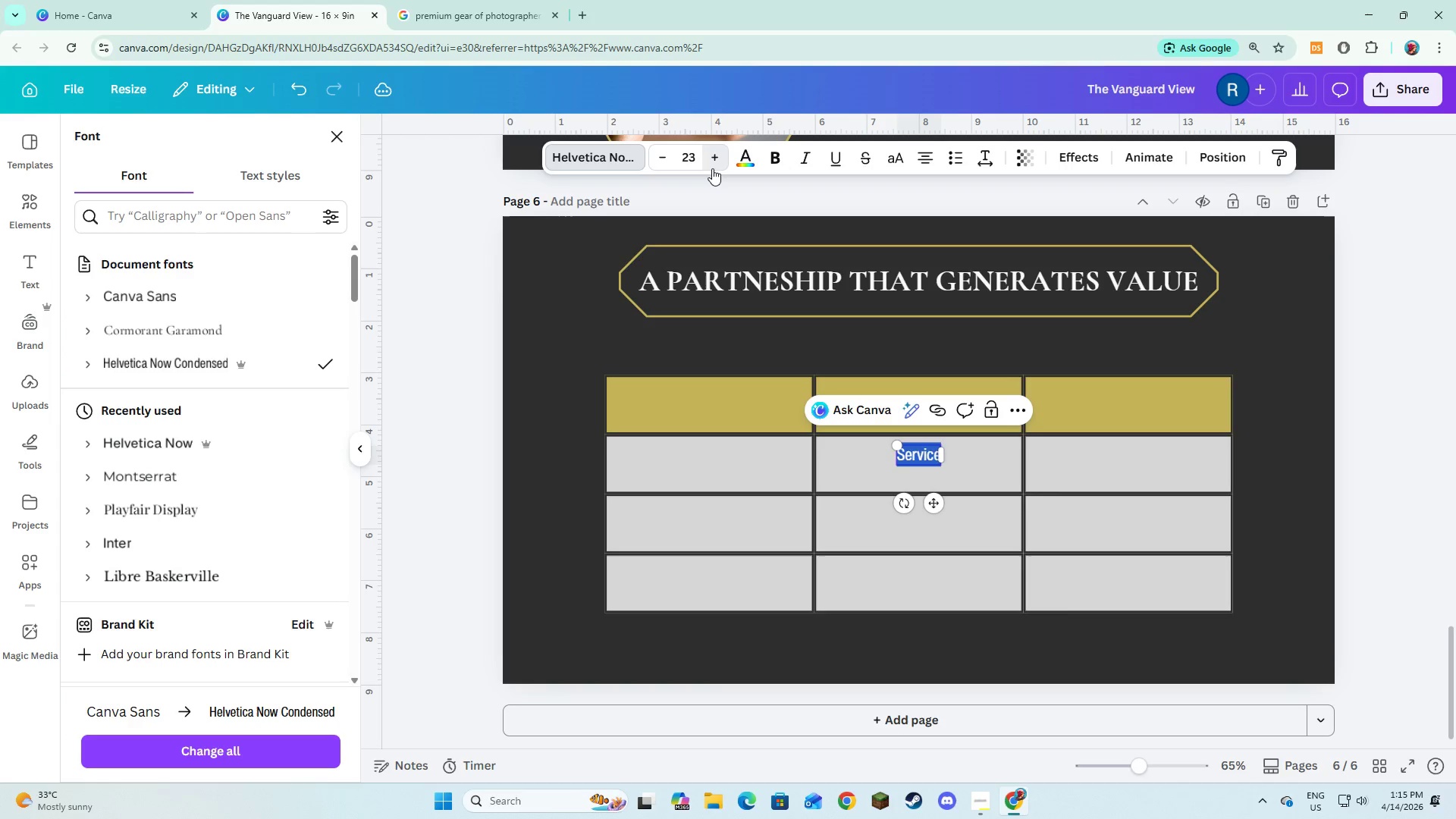 
triple_click([712, 168])
 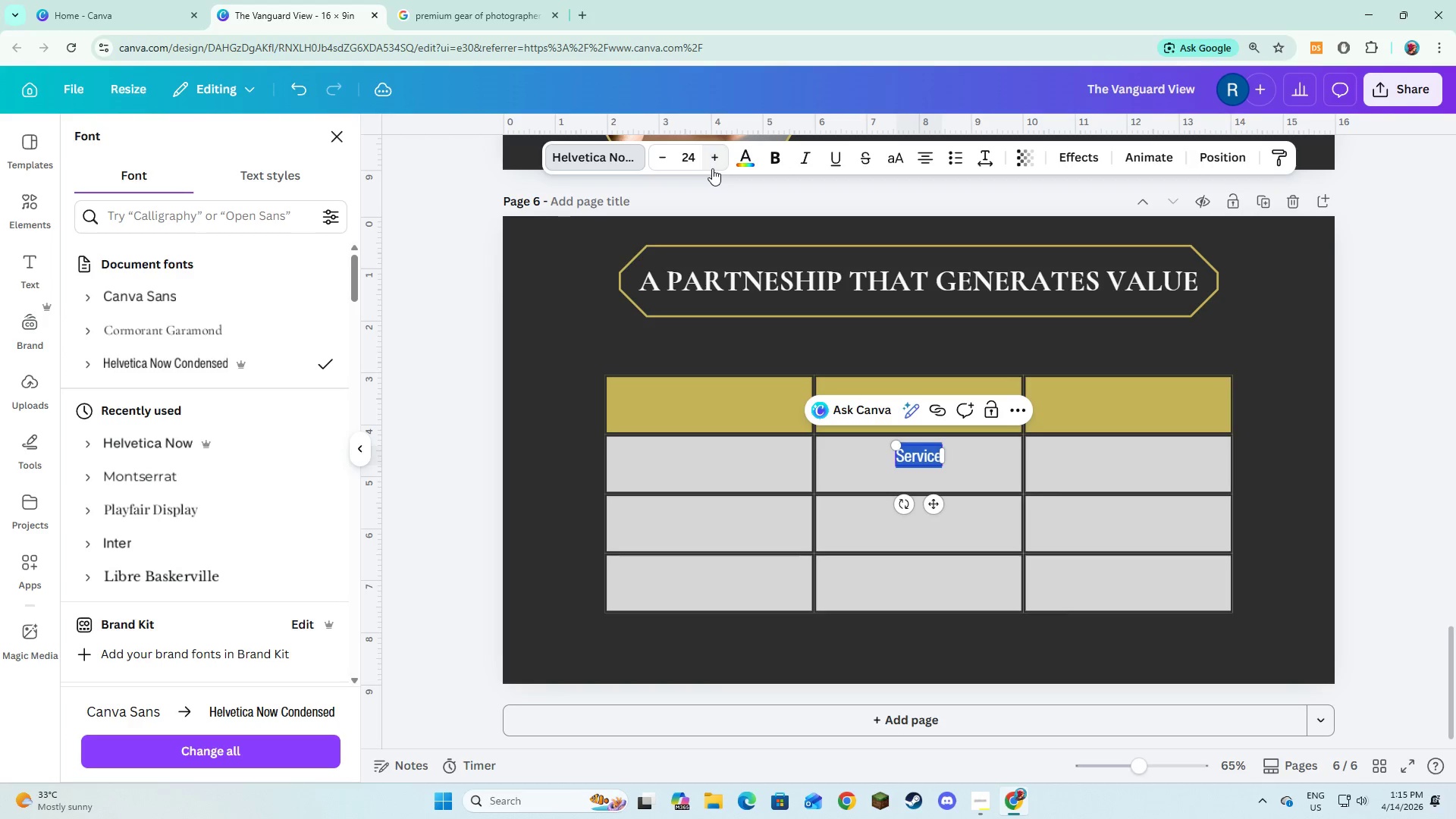 
triple_click([712, 168])
 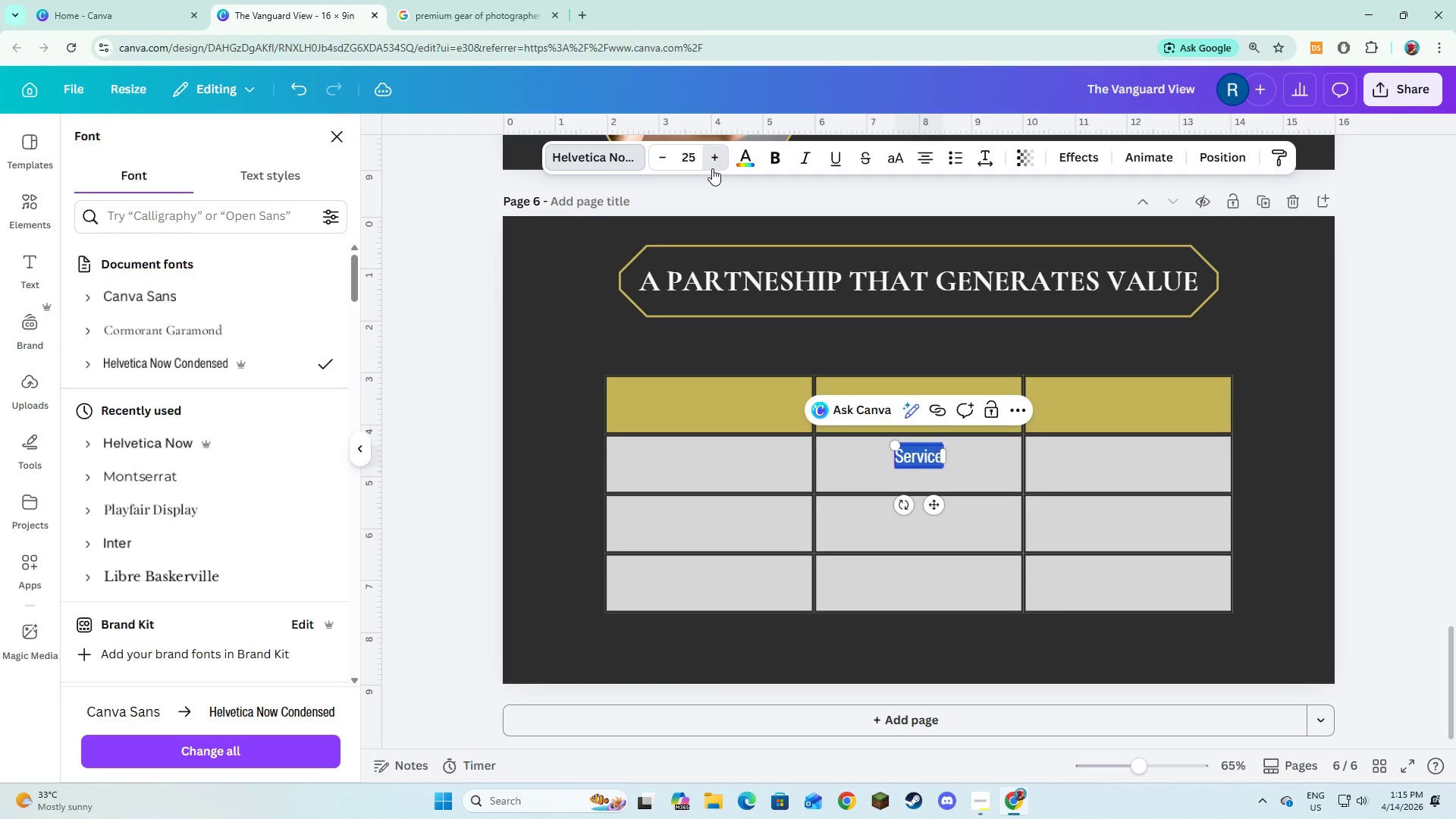 
triple_click([712, 168])
 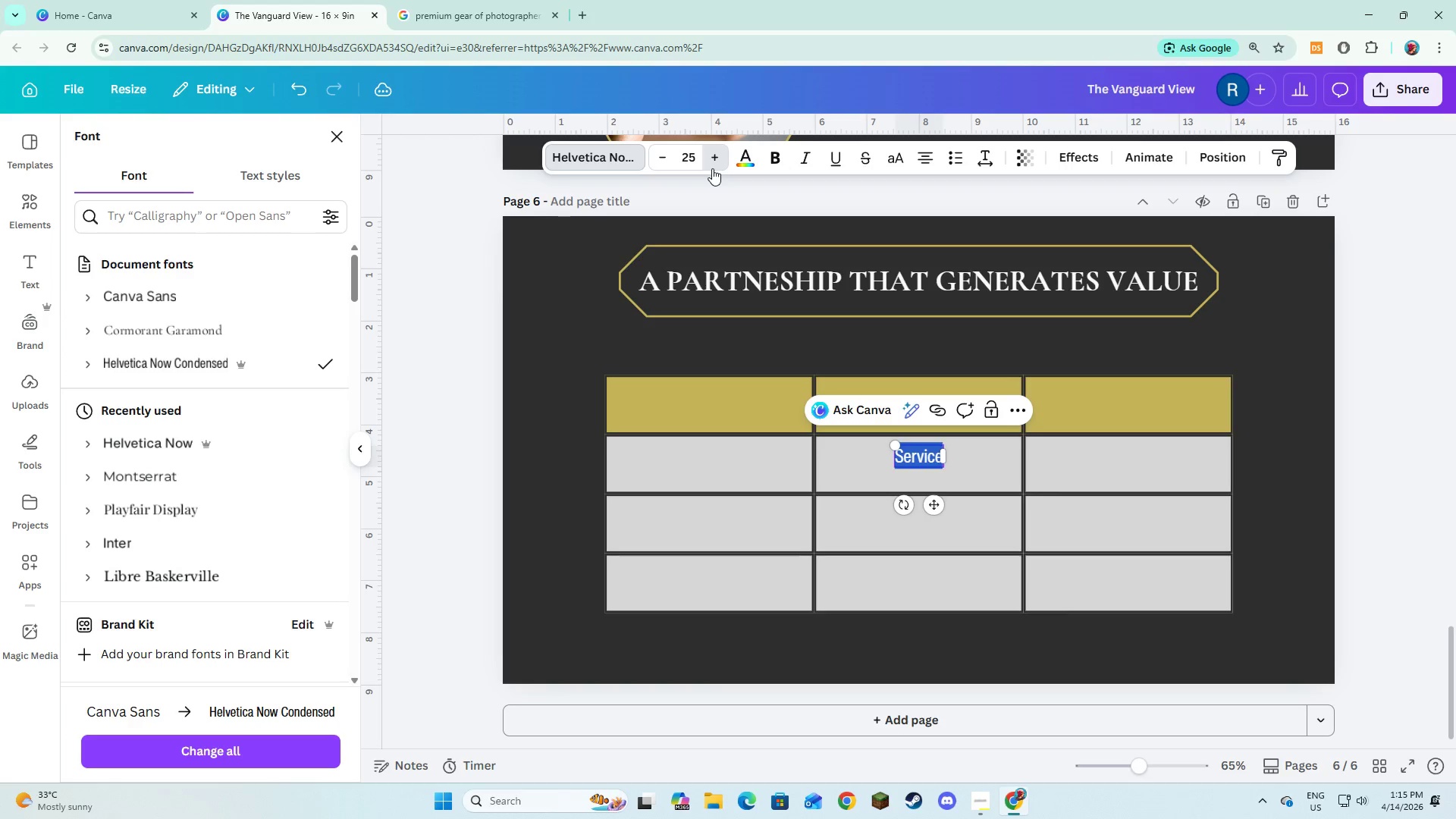 
triple_click([712, 168])
 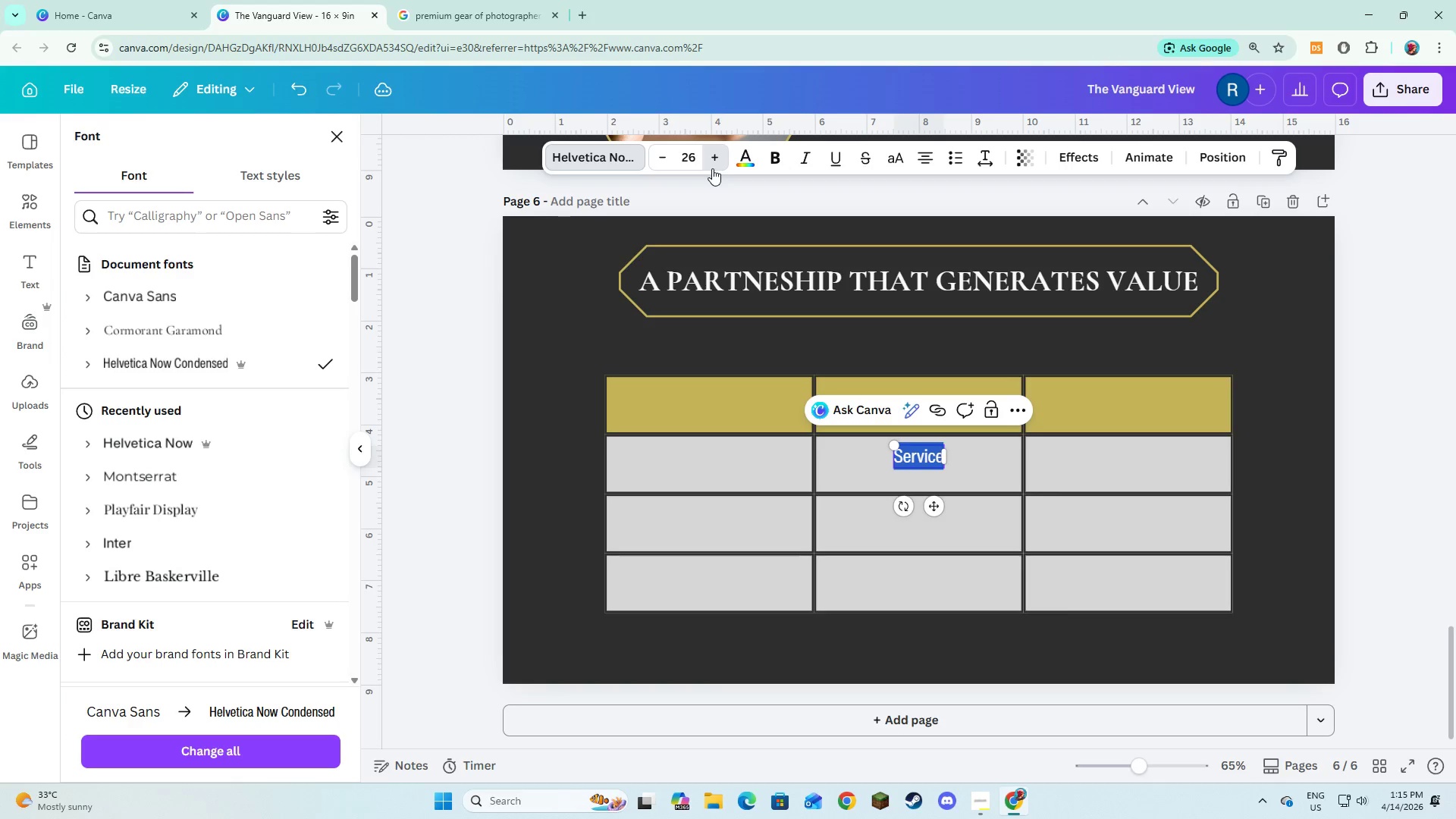 
triple_click([712, 168])
 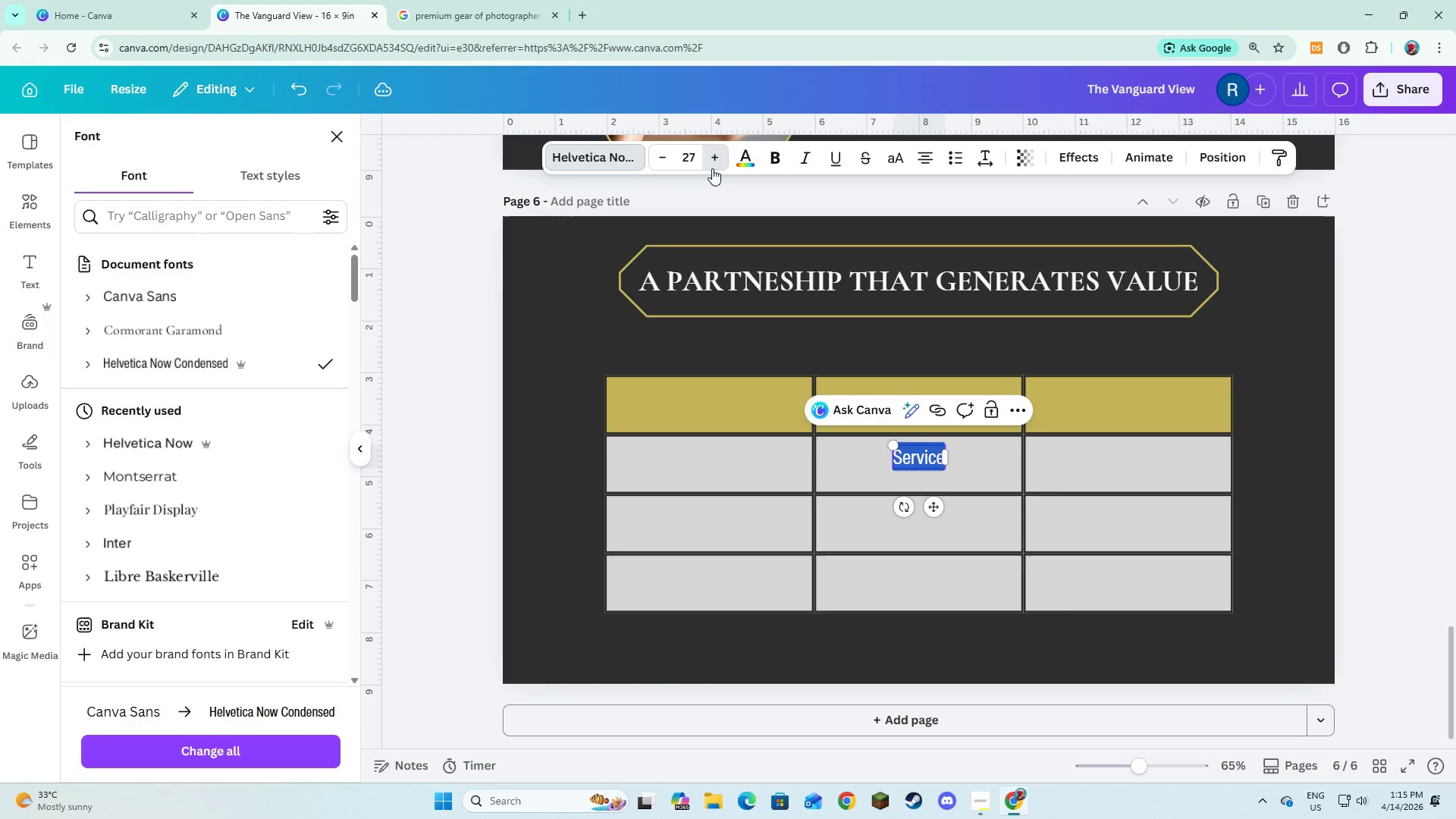 
triple_click([712, 168])
 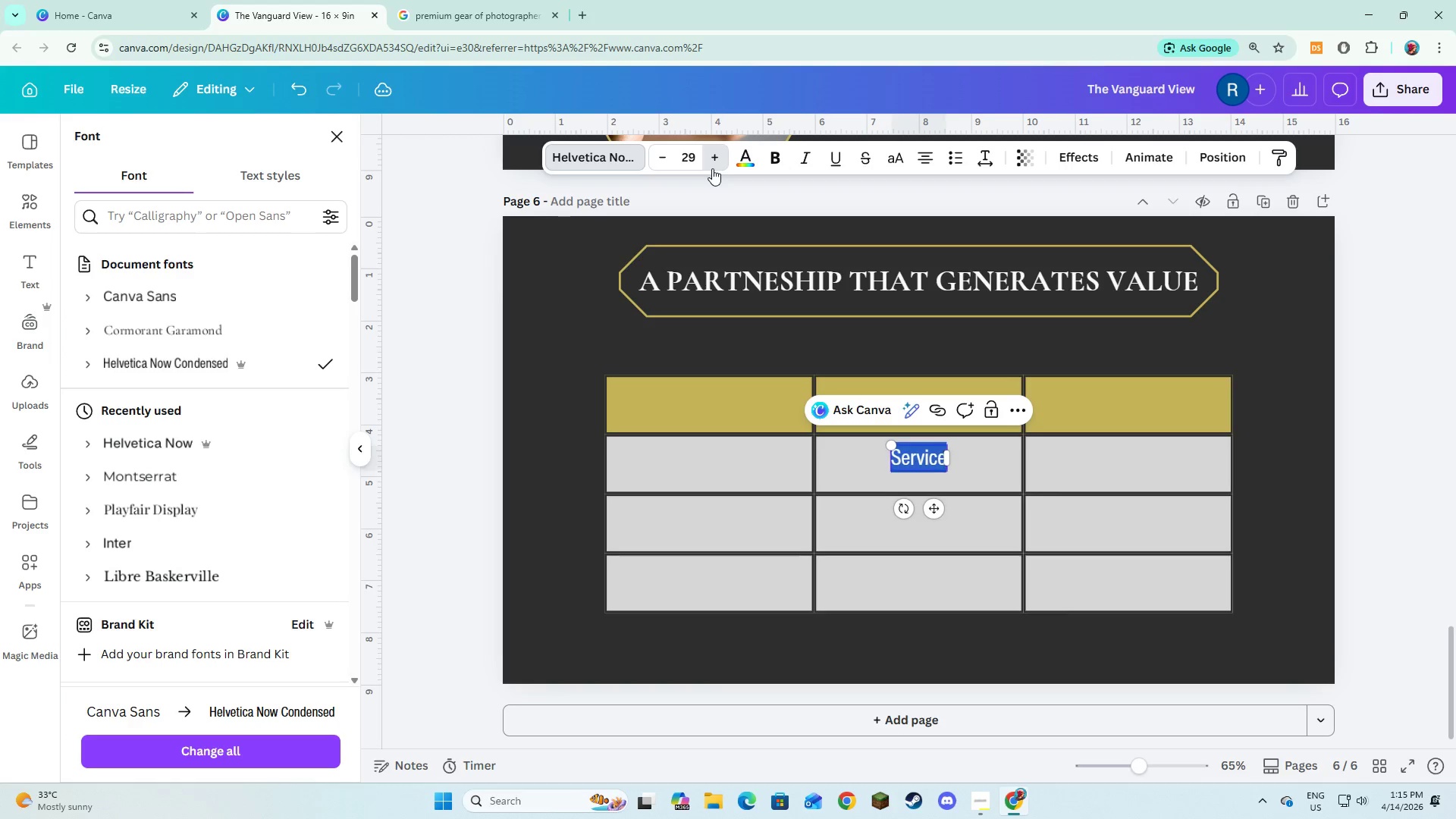 
triple_click([712, 168])
 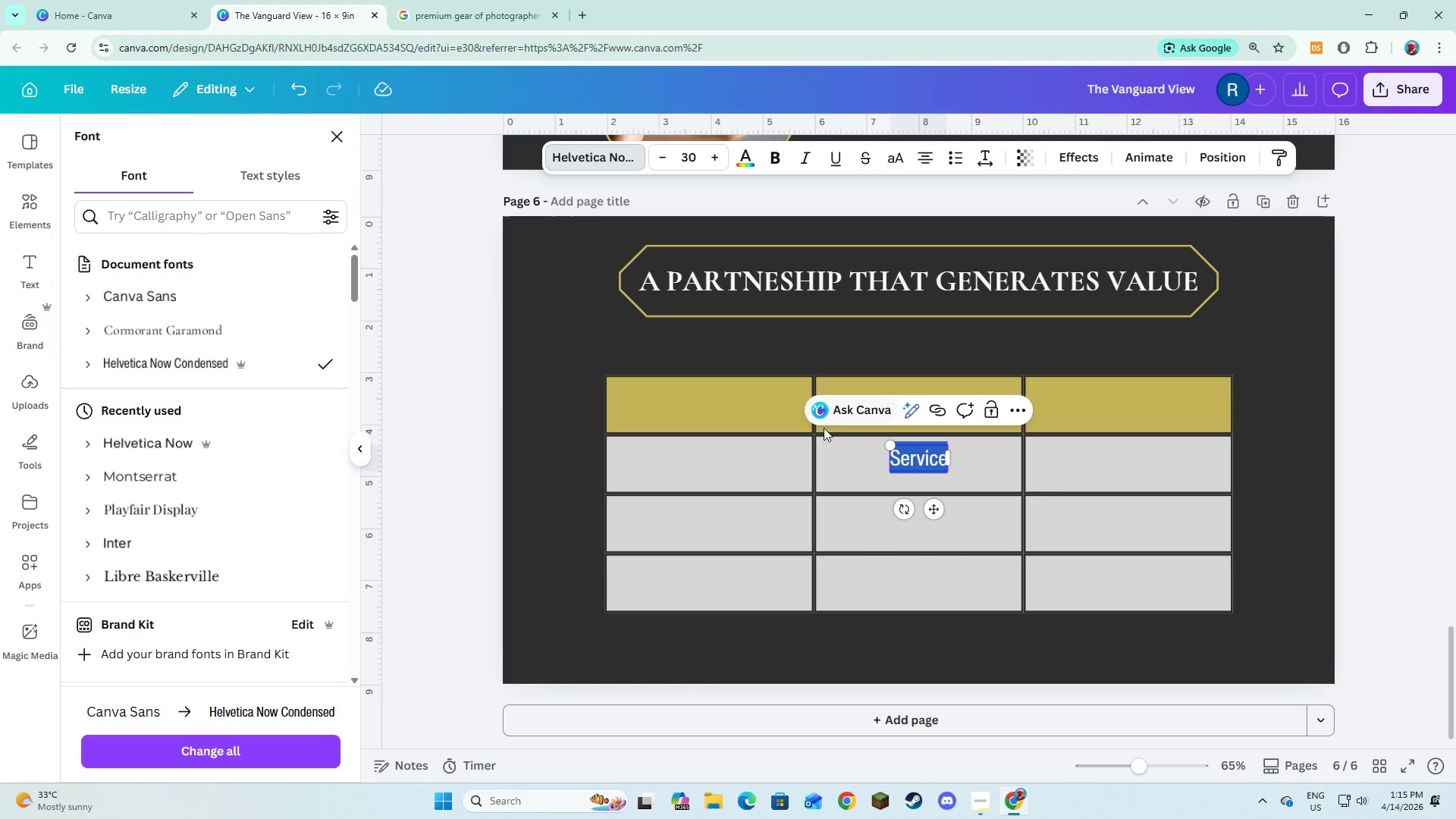 
left_click([779, 367])
 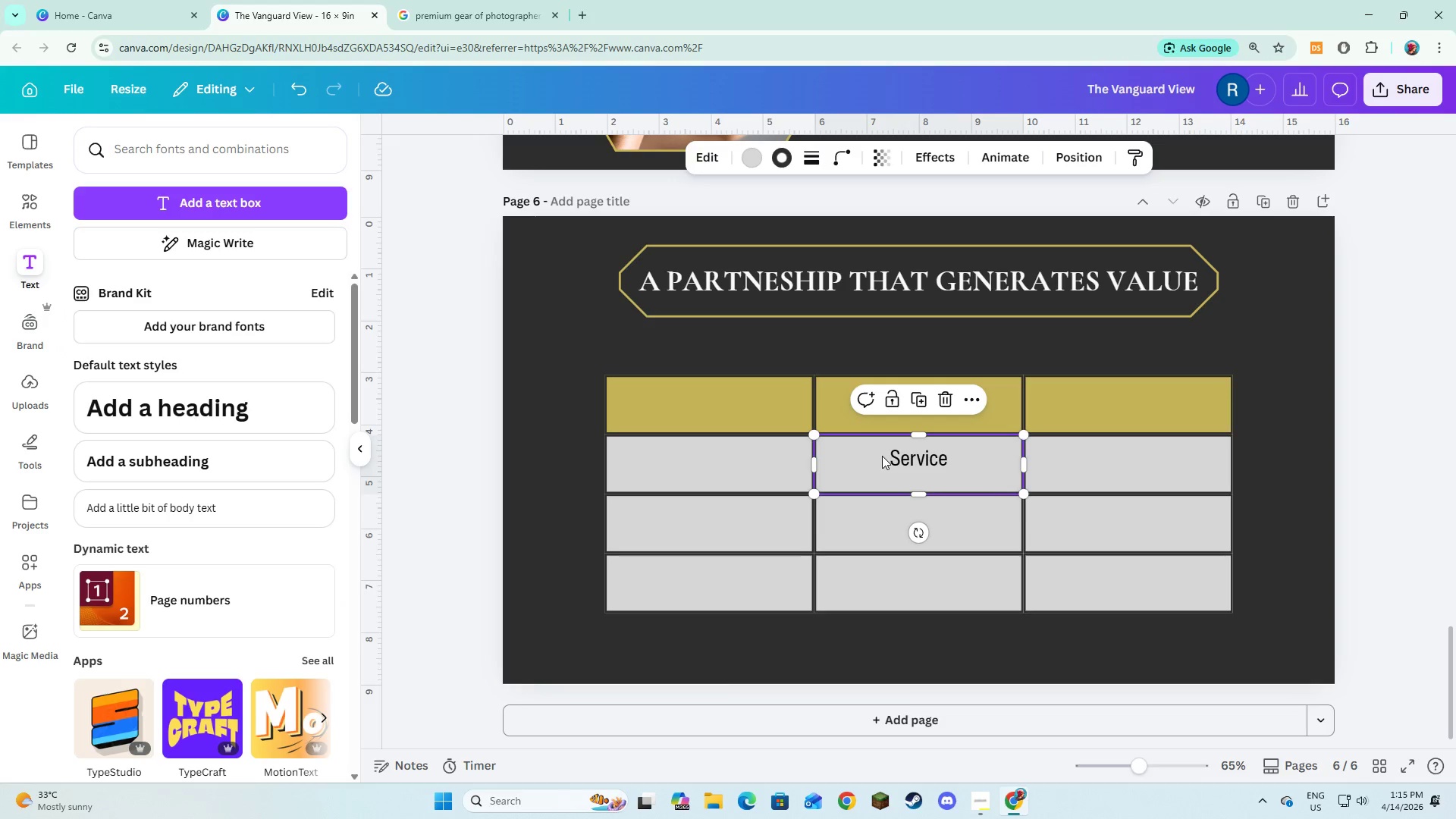 
double_click([892, 456])
 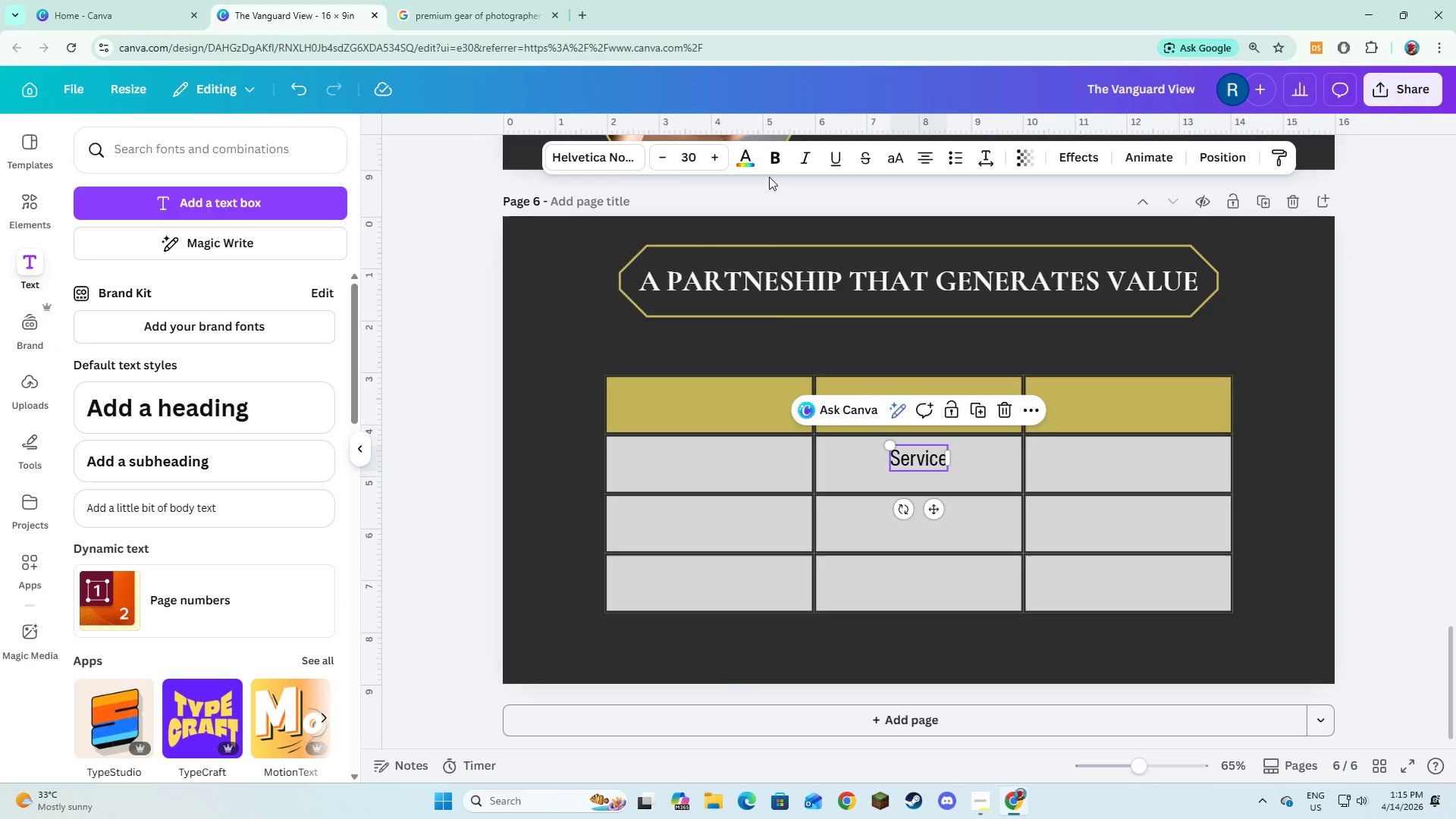 
left_click([769, 169])
 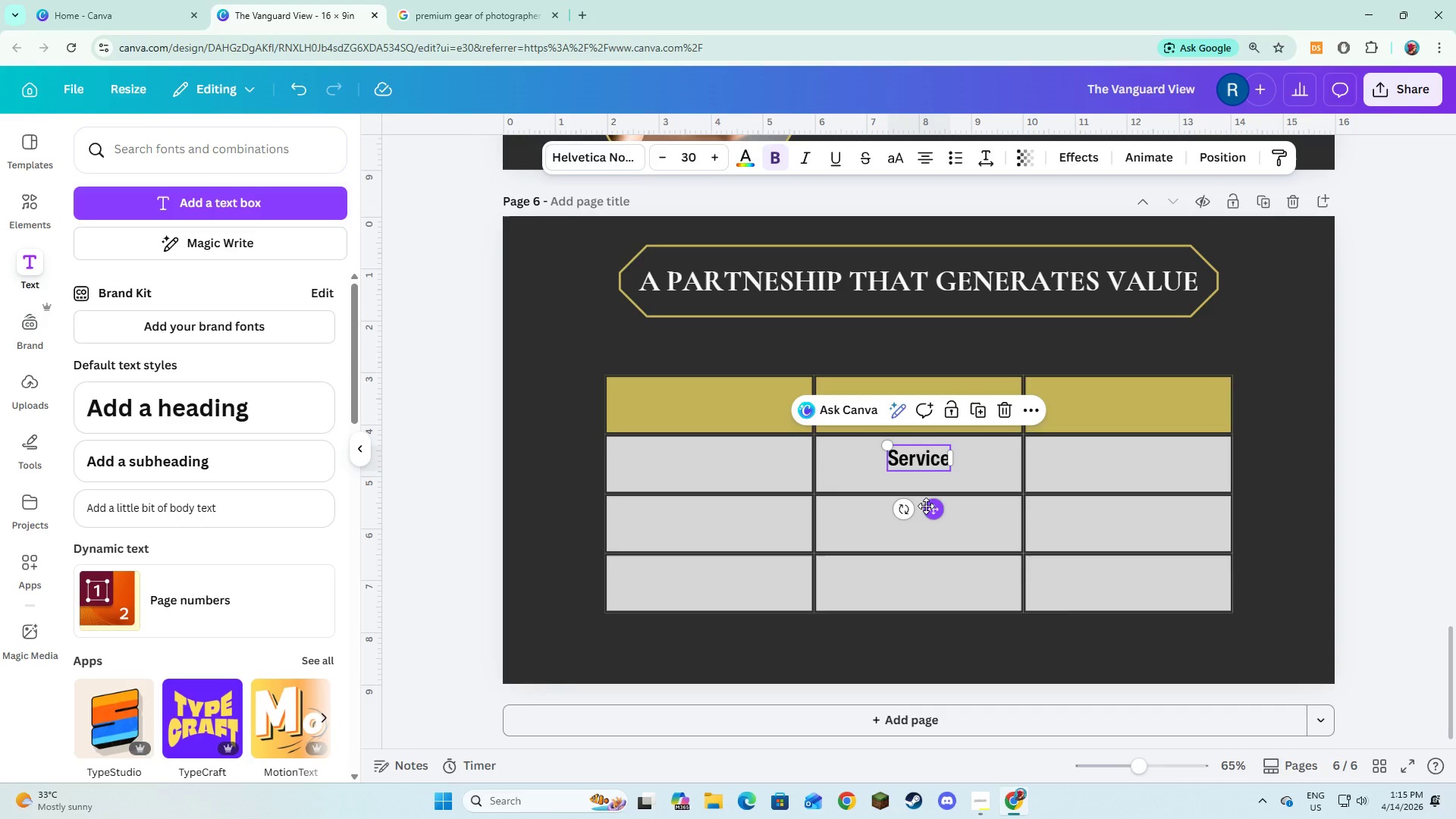 
left_click_drag(start_coordinate=[926, 506], to_coordinate=[713, 451])
 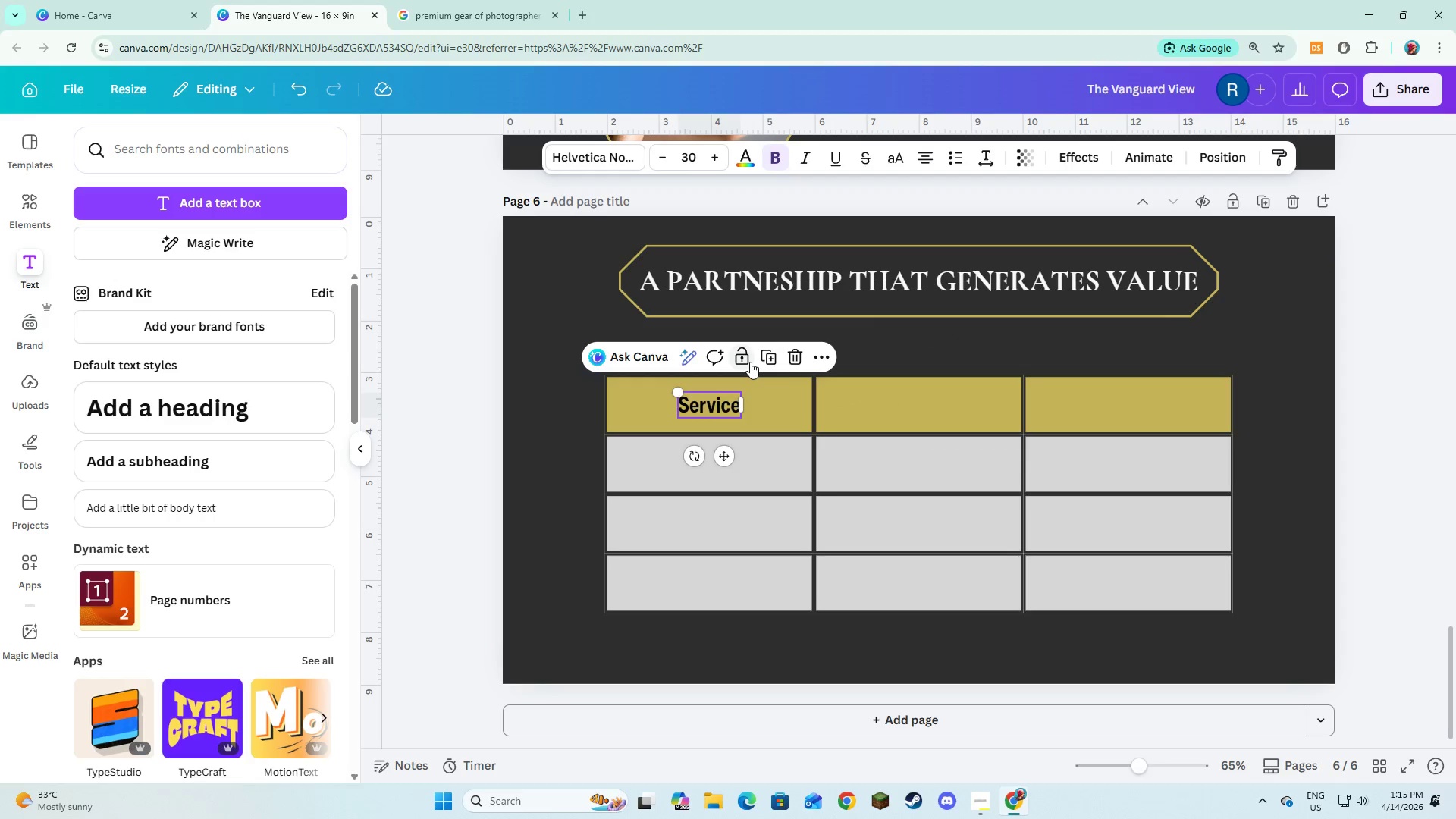 
left_click([758, 362])
 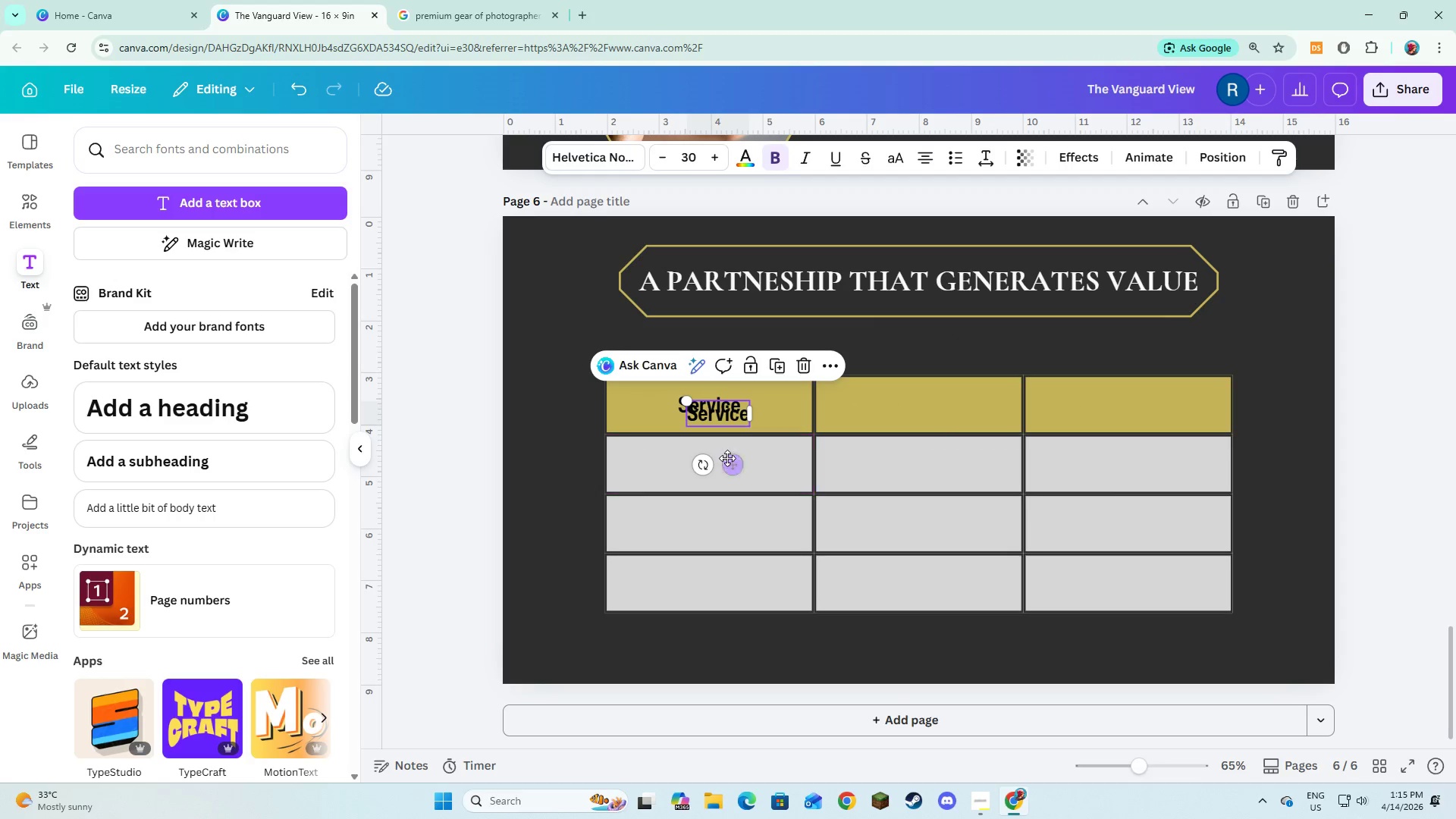 
left_click_drag(start_coordinate=[727, 458], to_coordinate=[926, 448])
 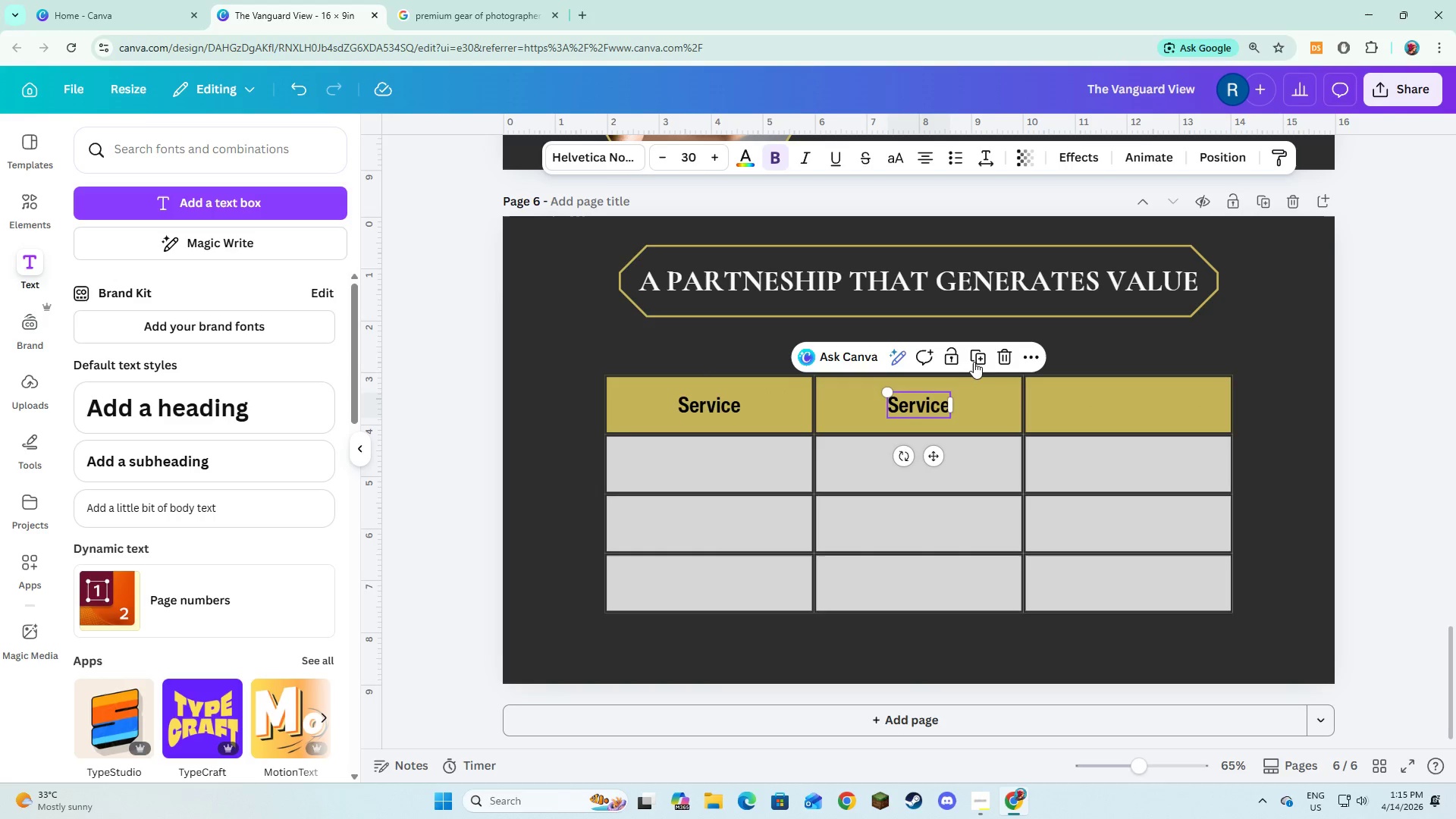 
left_click([979, 360])
 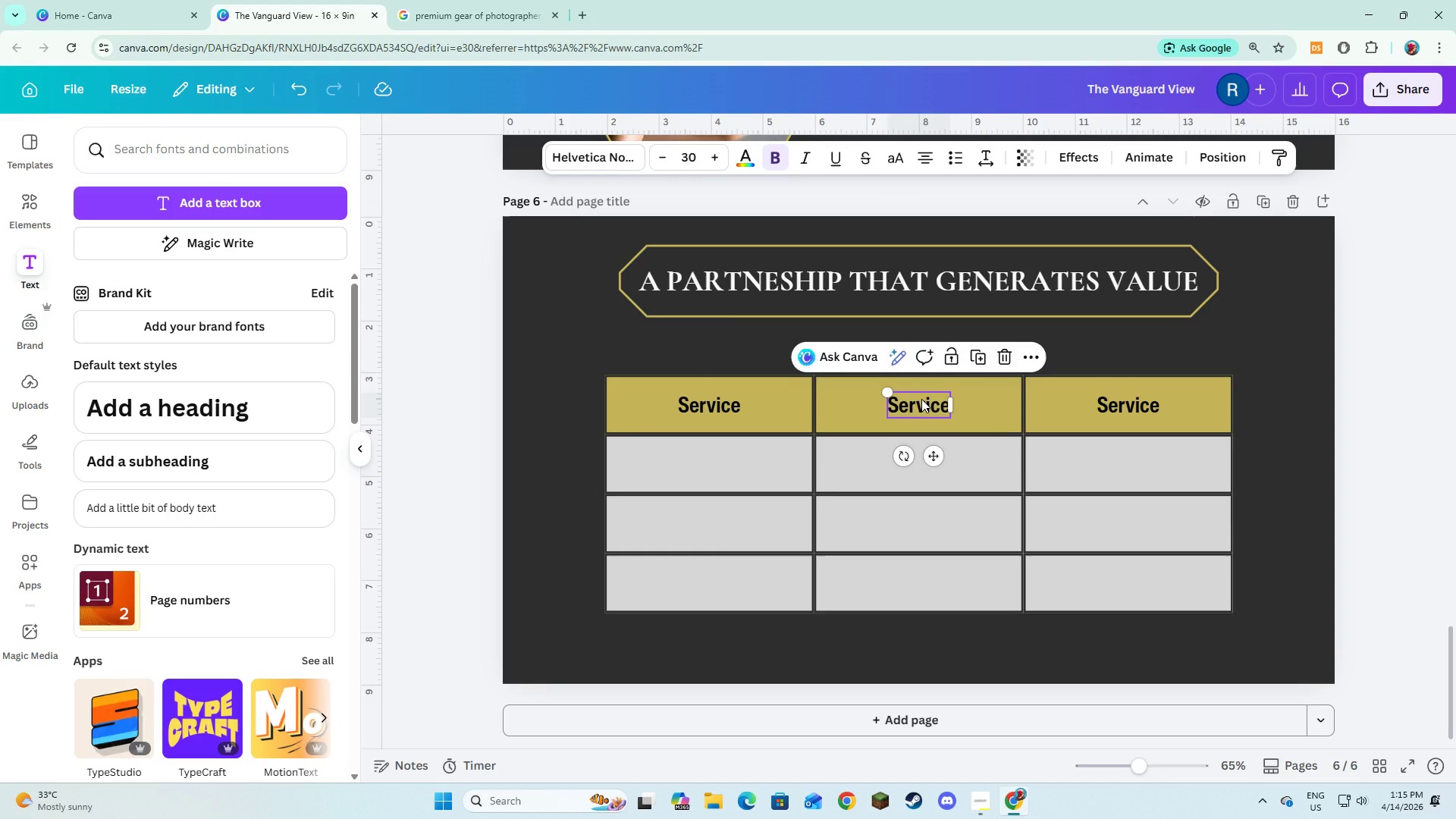 
double_click([921, 399])
 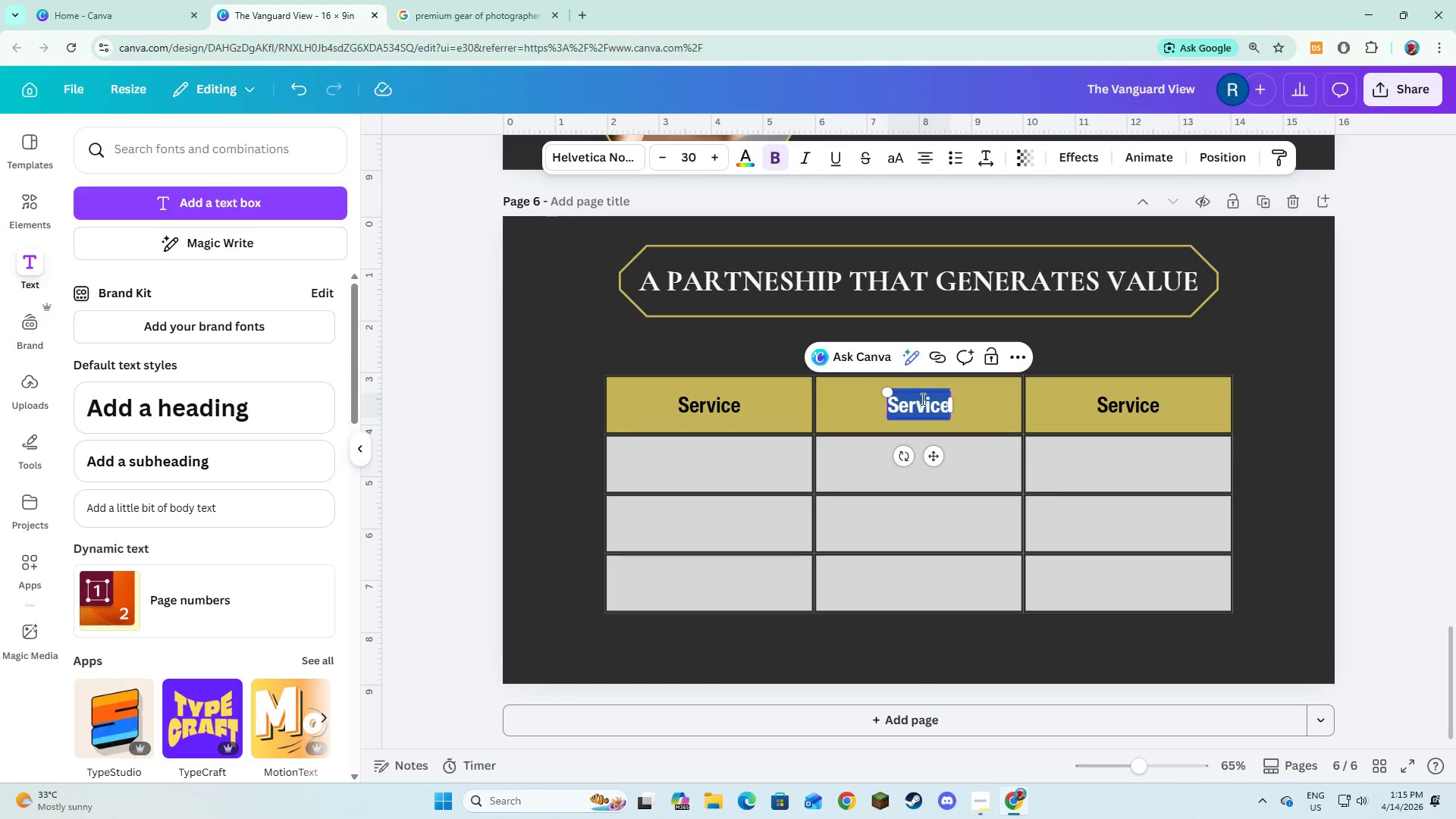 
type(C;ien)
key(Backspace)
key(Backspace)
key(Backspace)
key(Backspace)
type(lu)
key(Backspace)
type(ient Rate)
 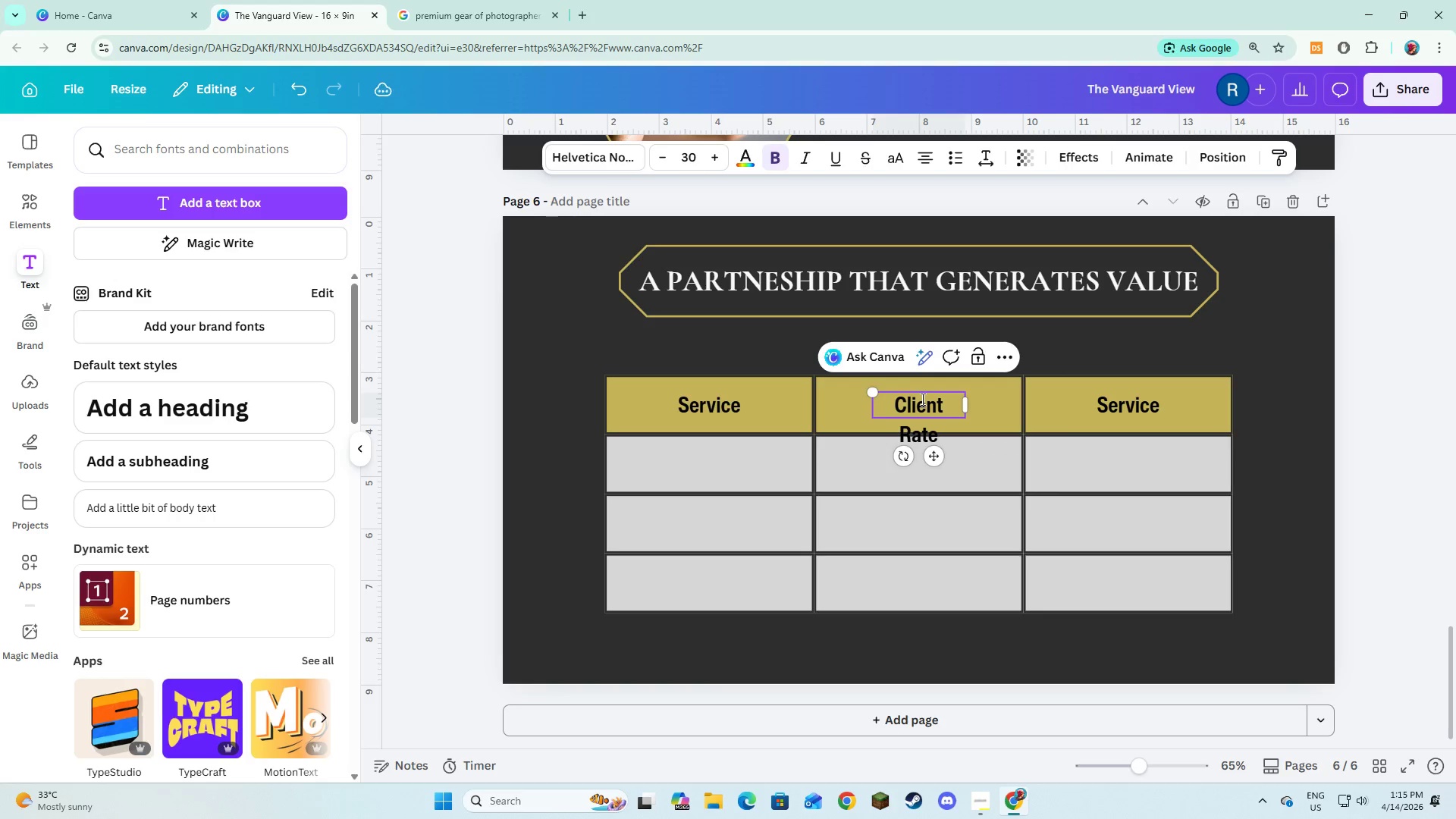 
left_click([978, 435])
 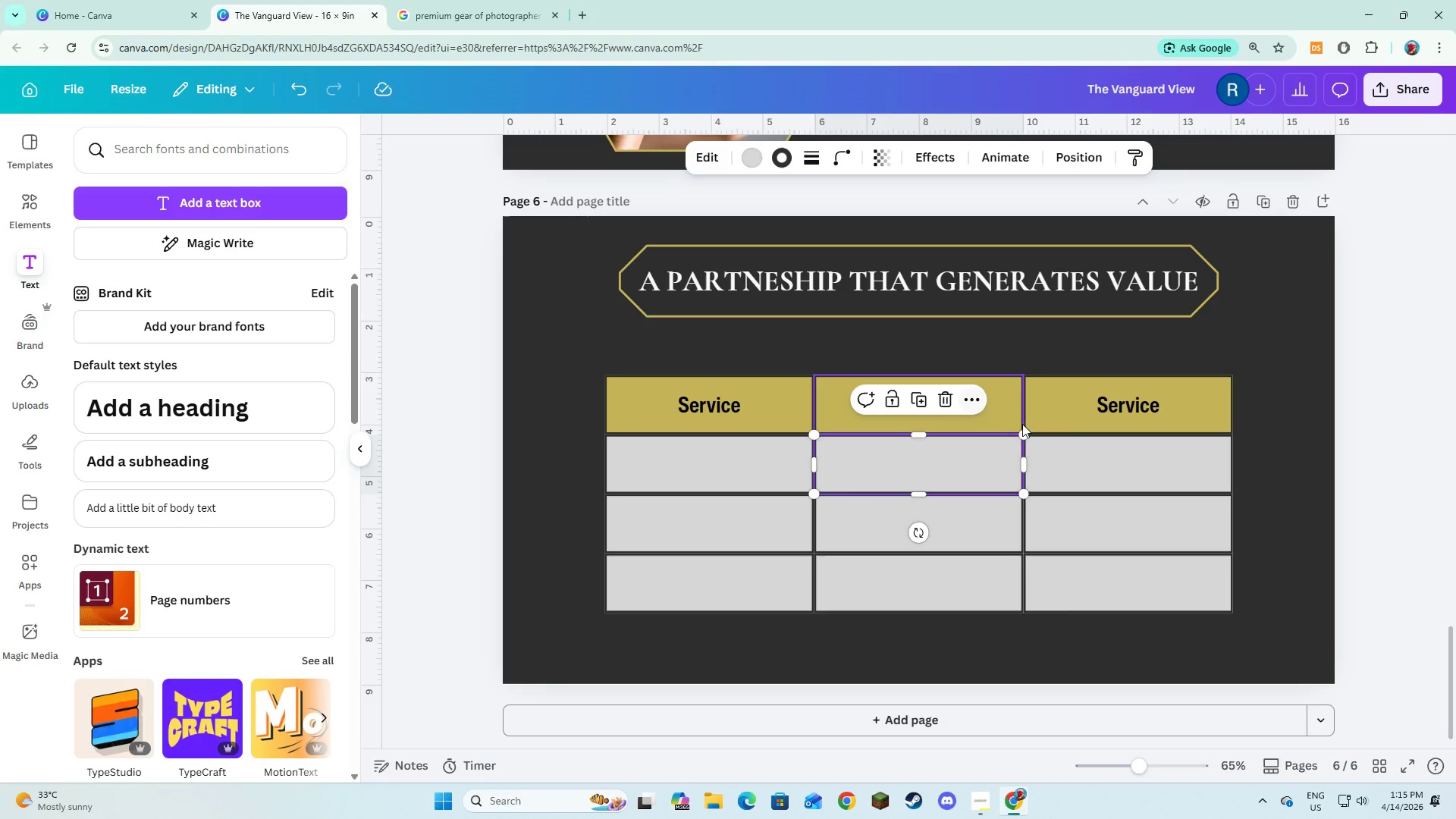 
left_click([1033, 423])
 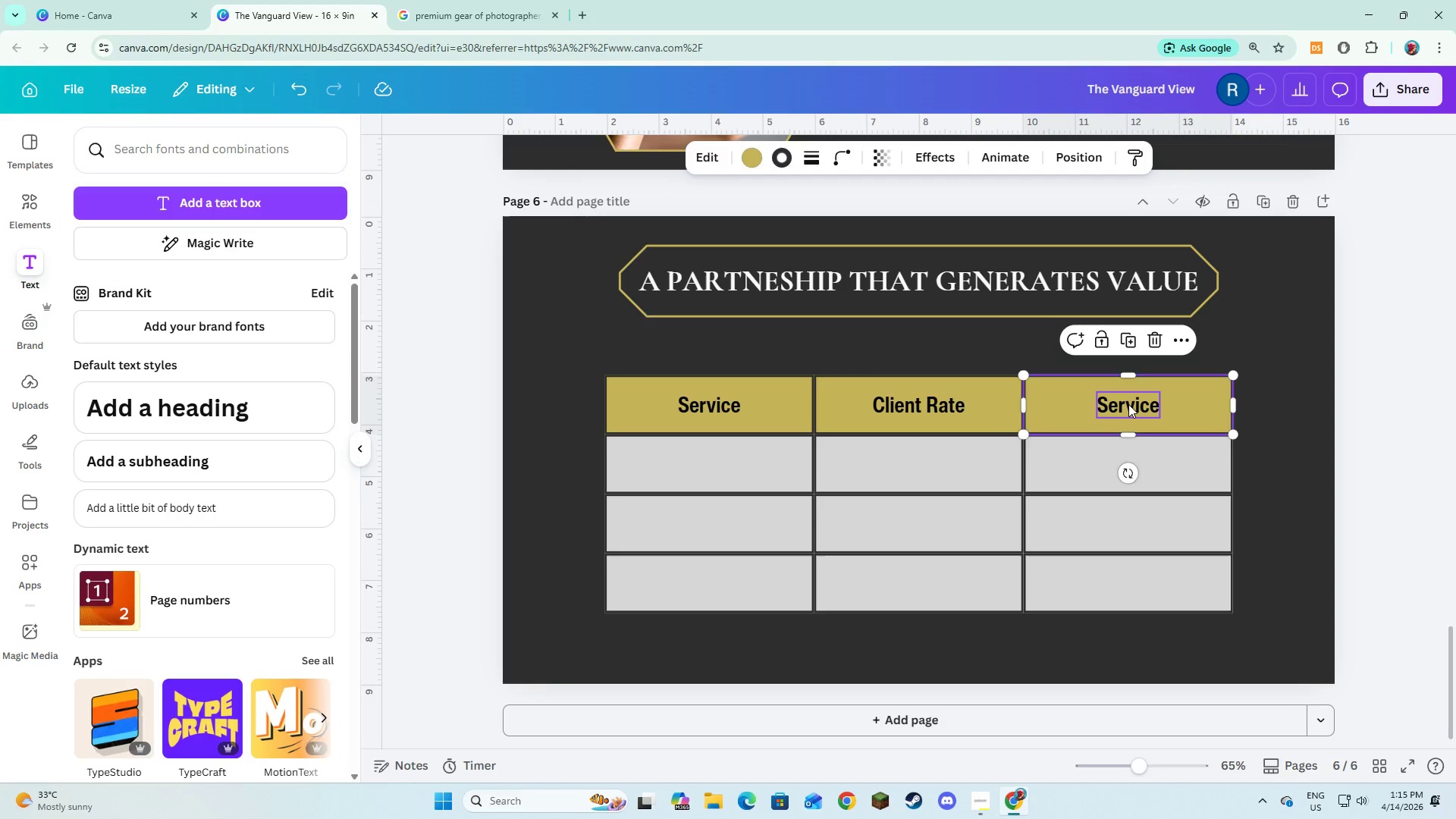 
double_click([1128, 404])
 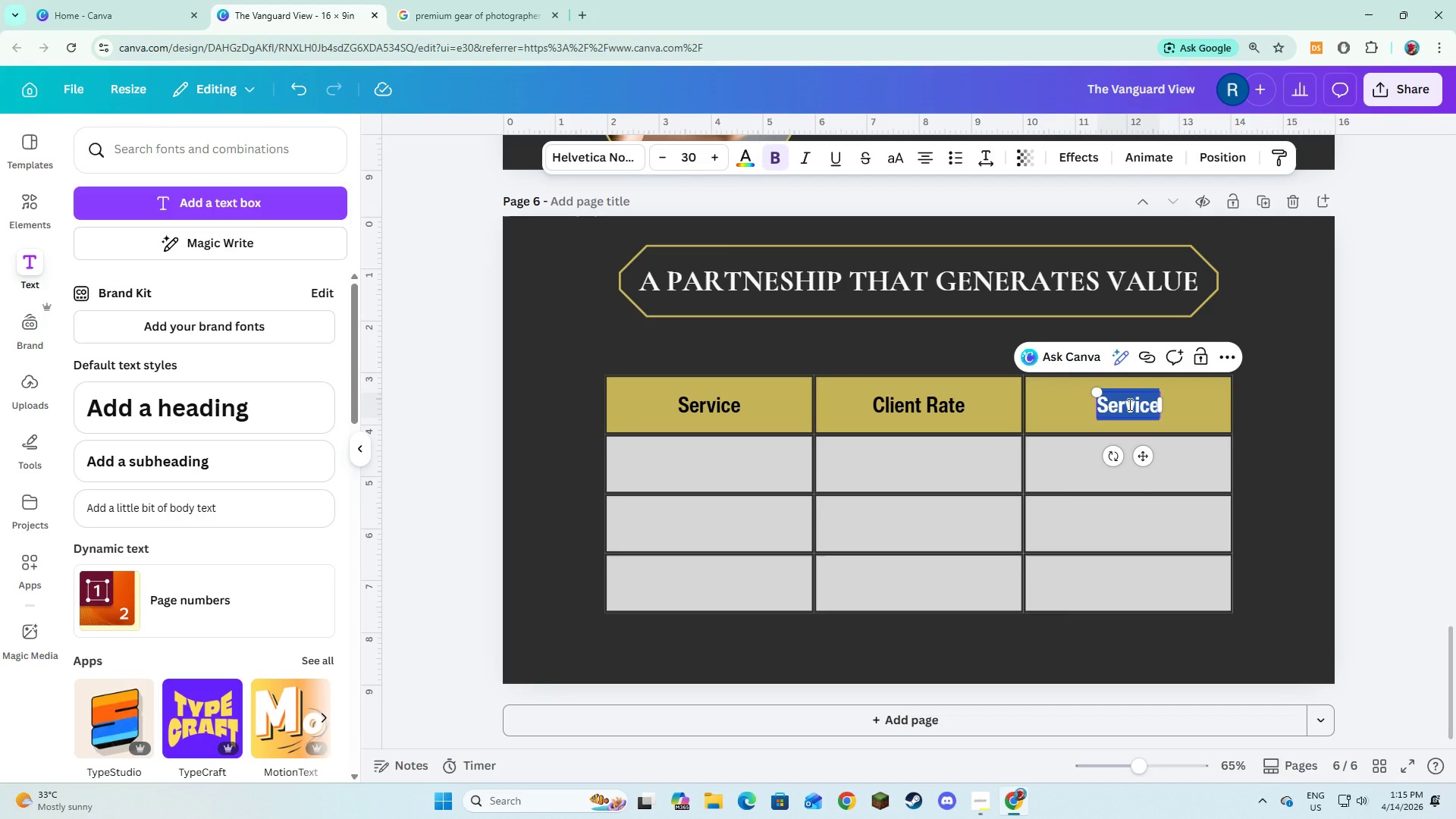 
type(Hotel Commisions)
 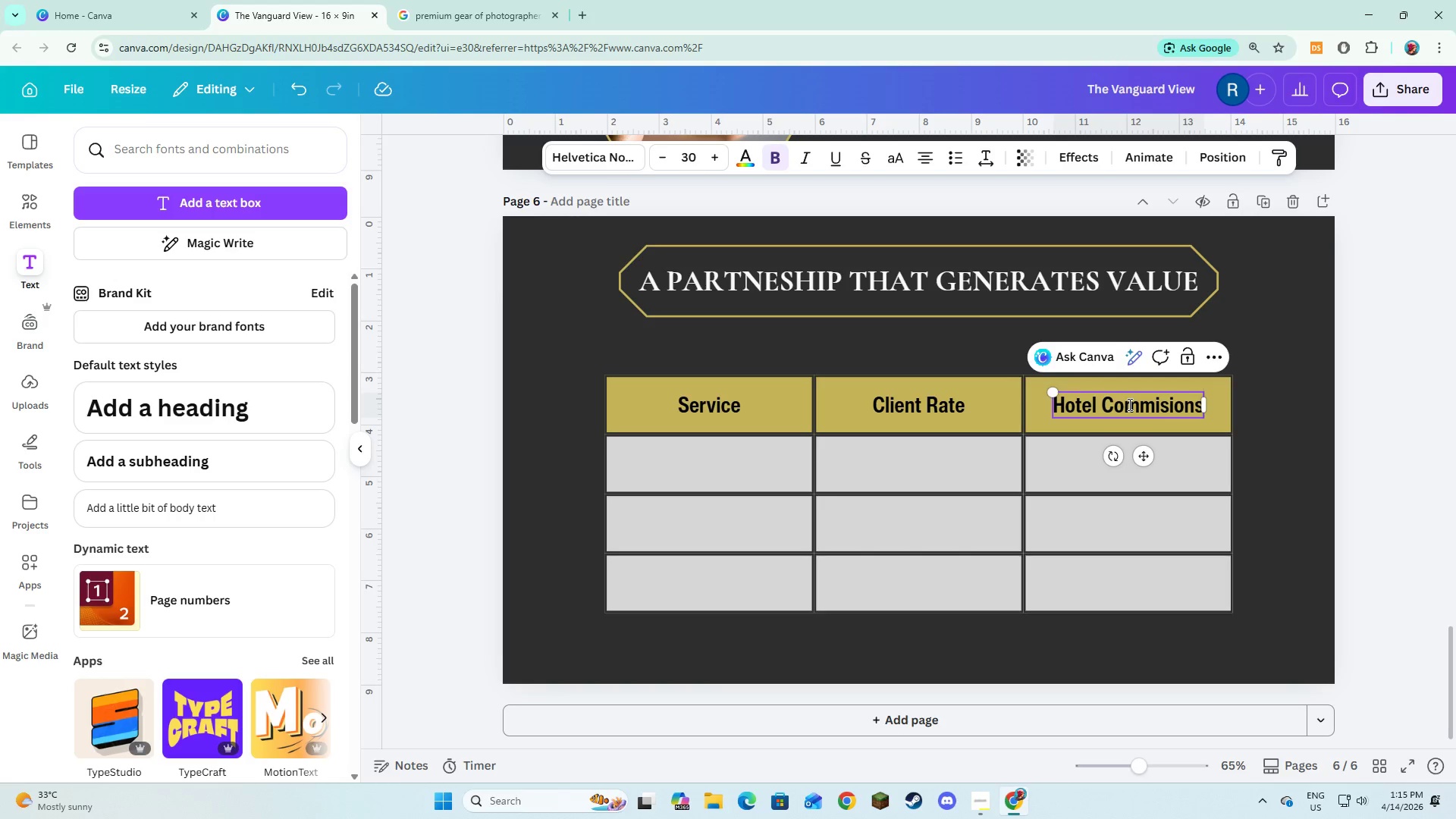 
key(Backspace)
 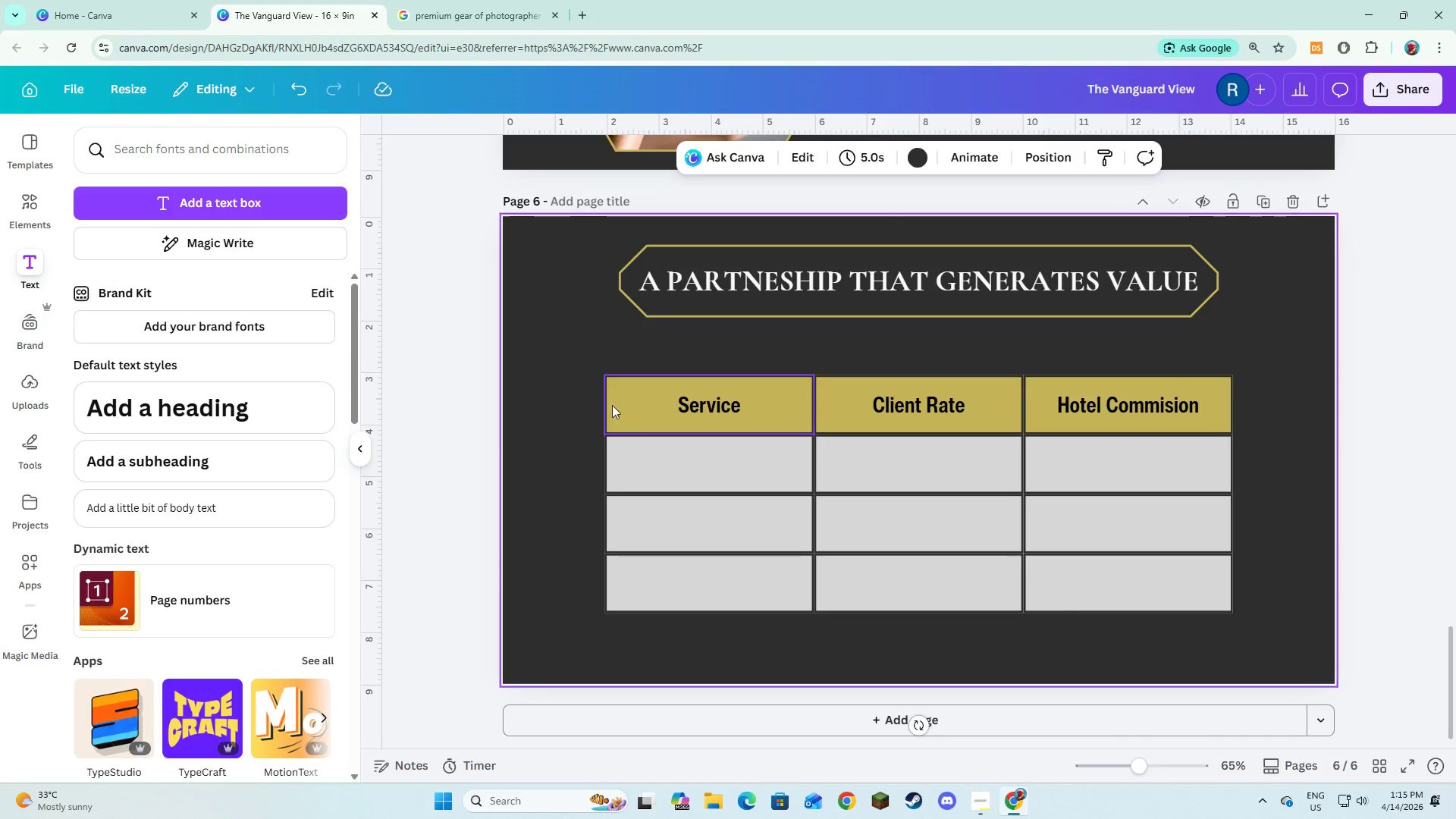 
left_click([688, 409])
 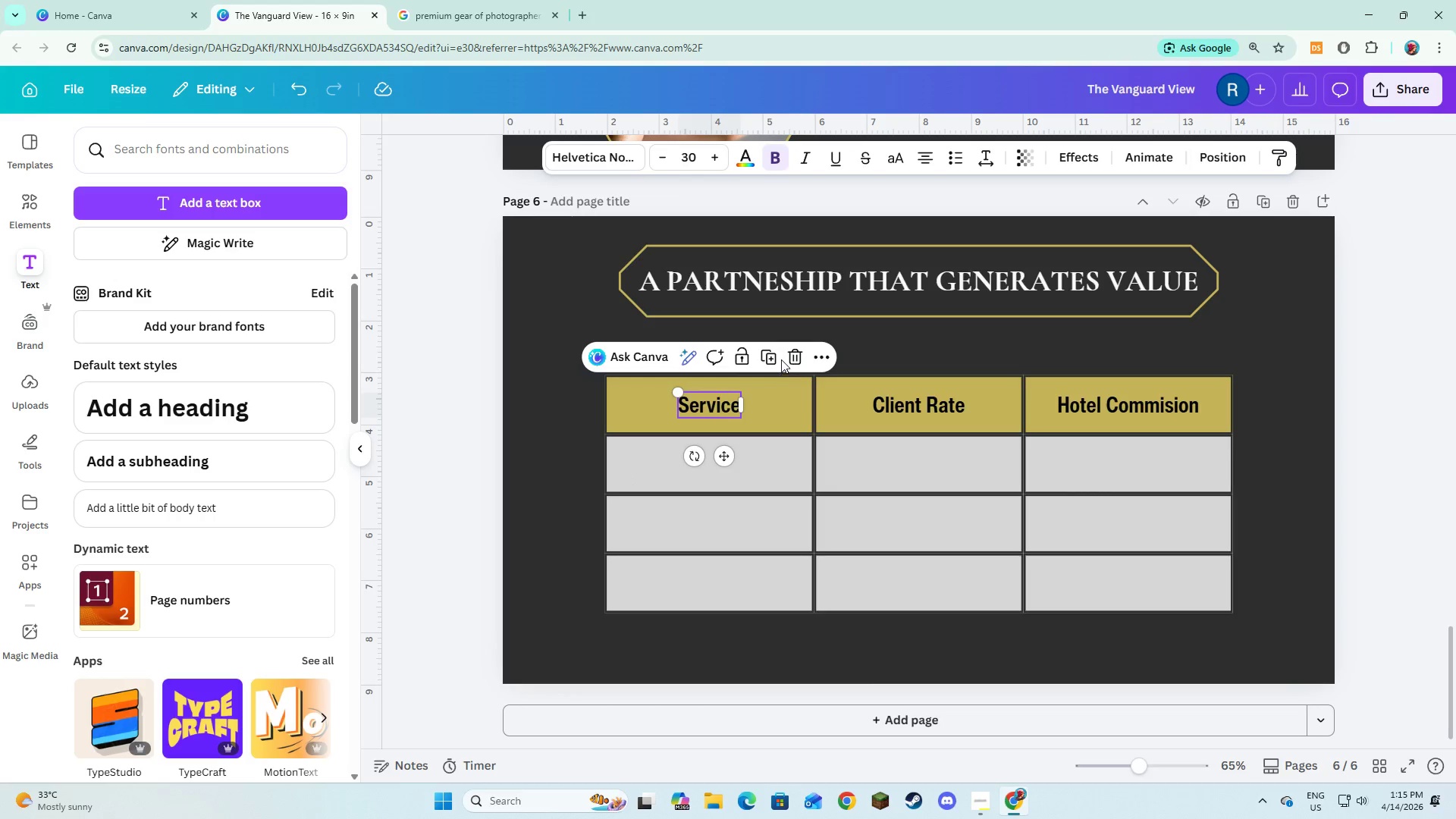 
left_click([777, 359])
 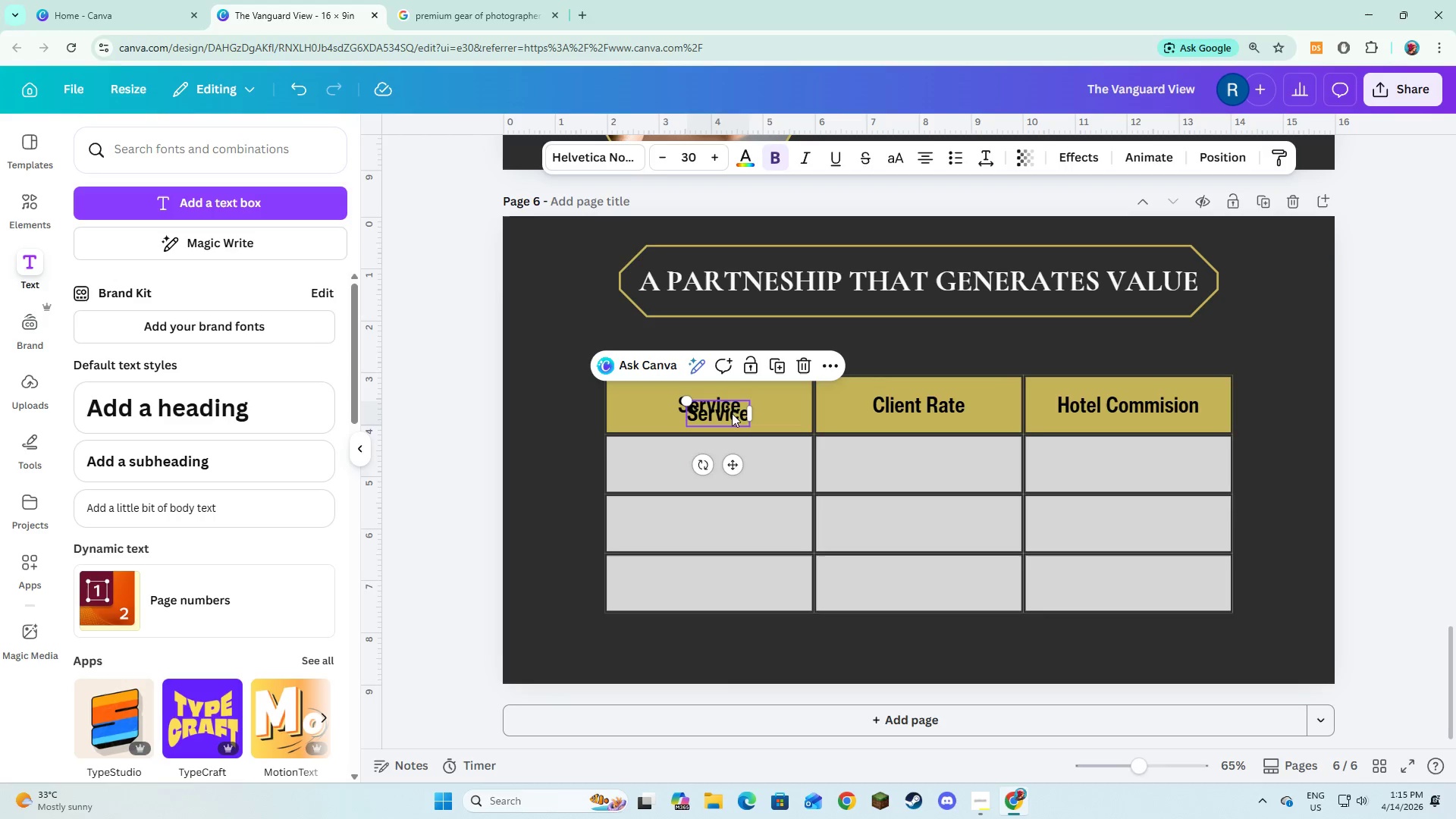 
left_click_drag(start_coordinate=[732, 413], to_coordinate=[720, 463])
 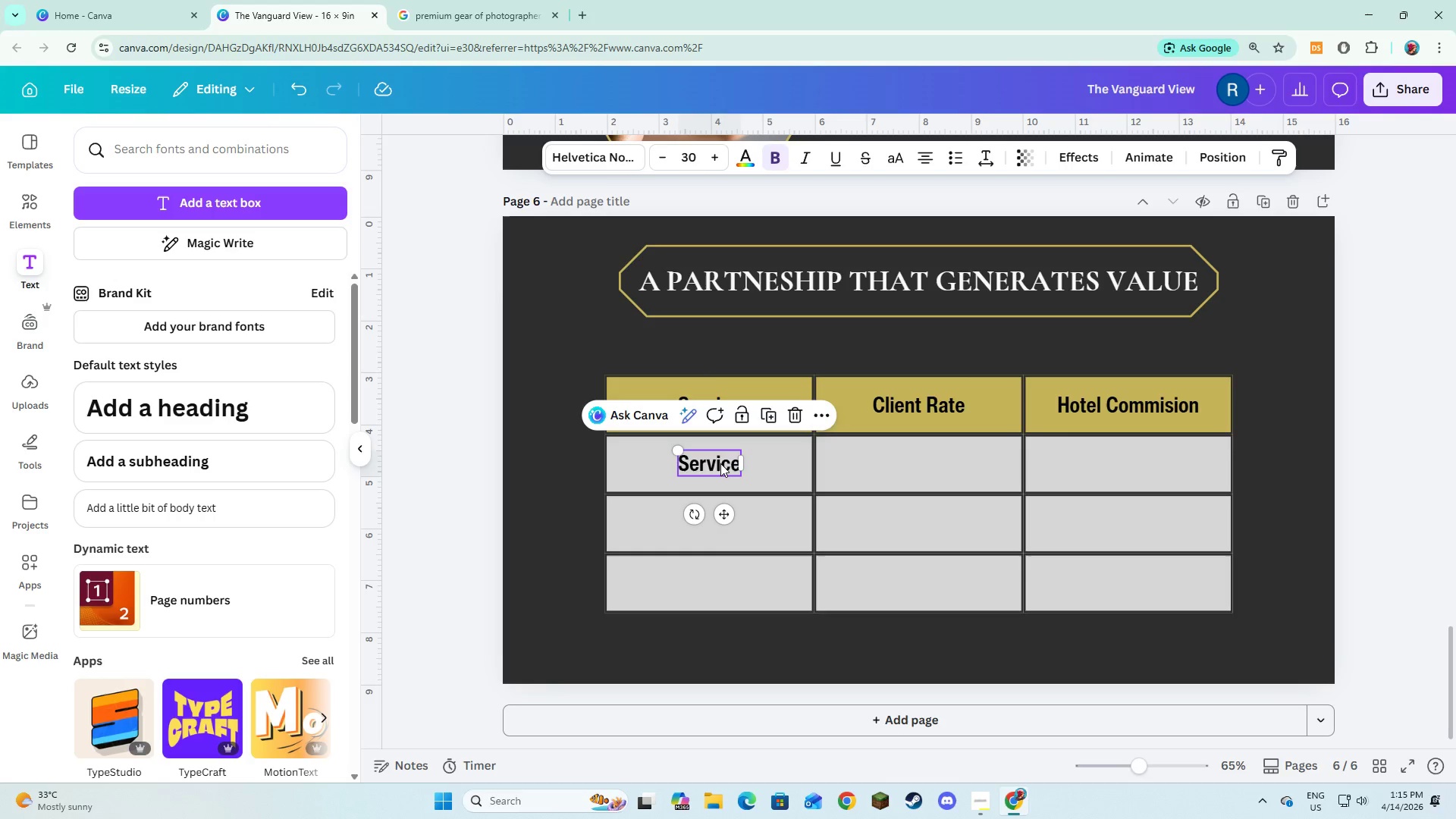 
left_click([720, 463])
 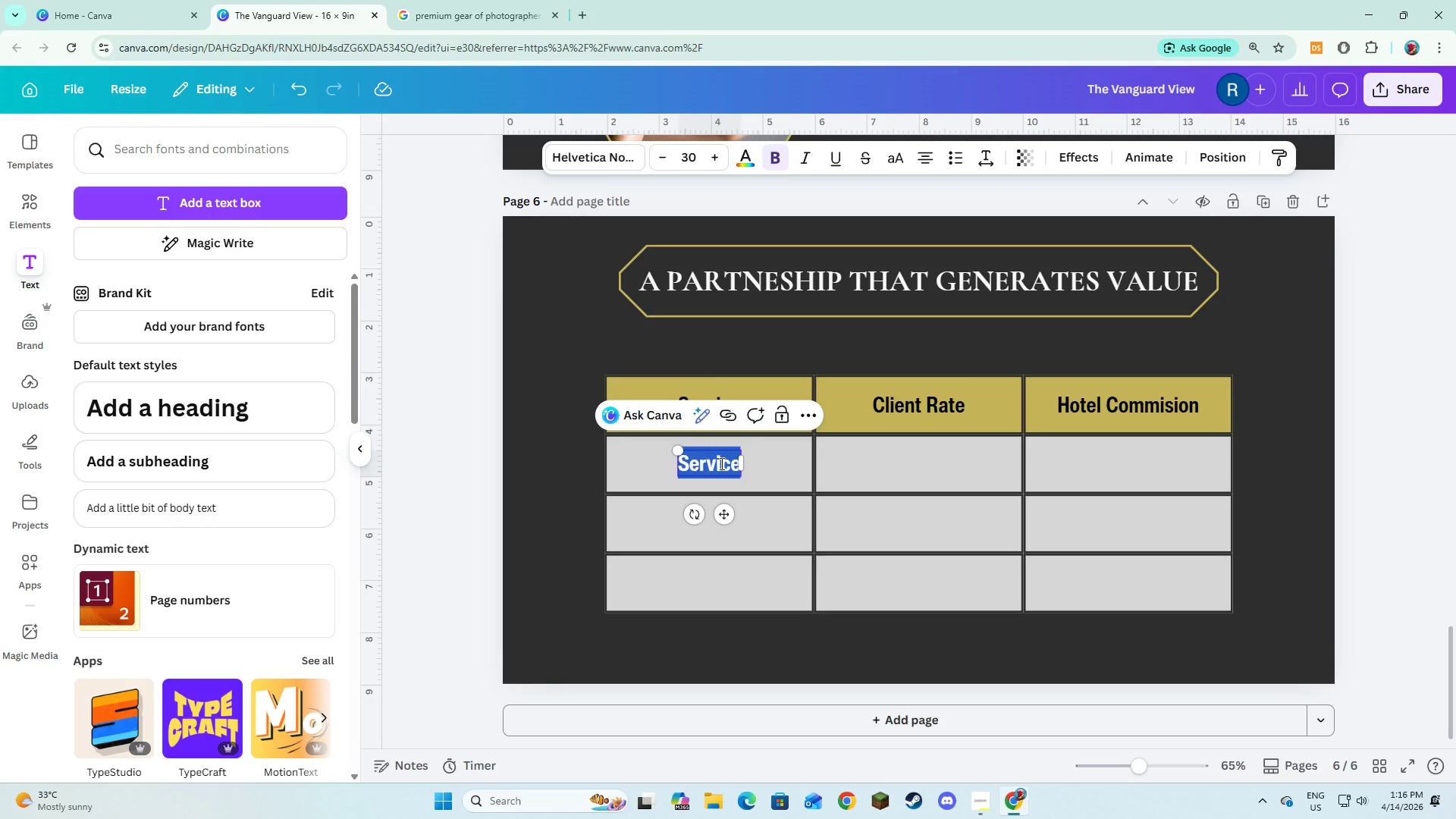 
type(Guest Portrai Session)
 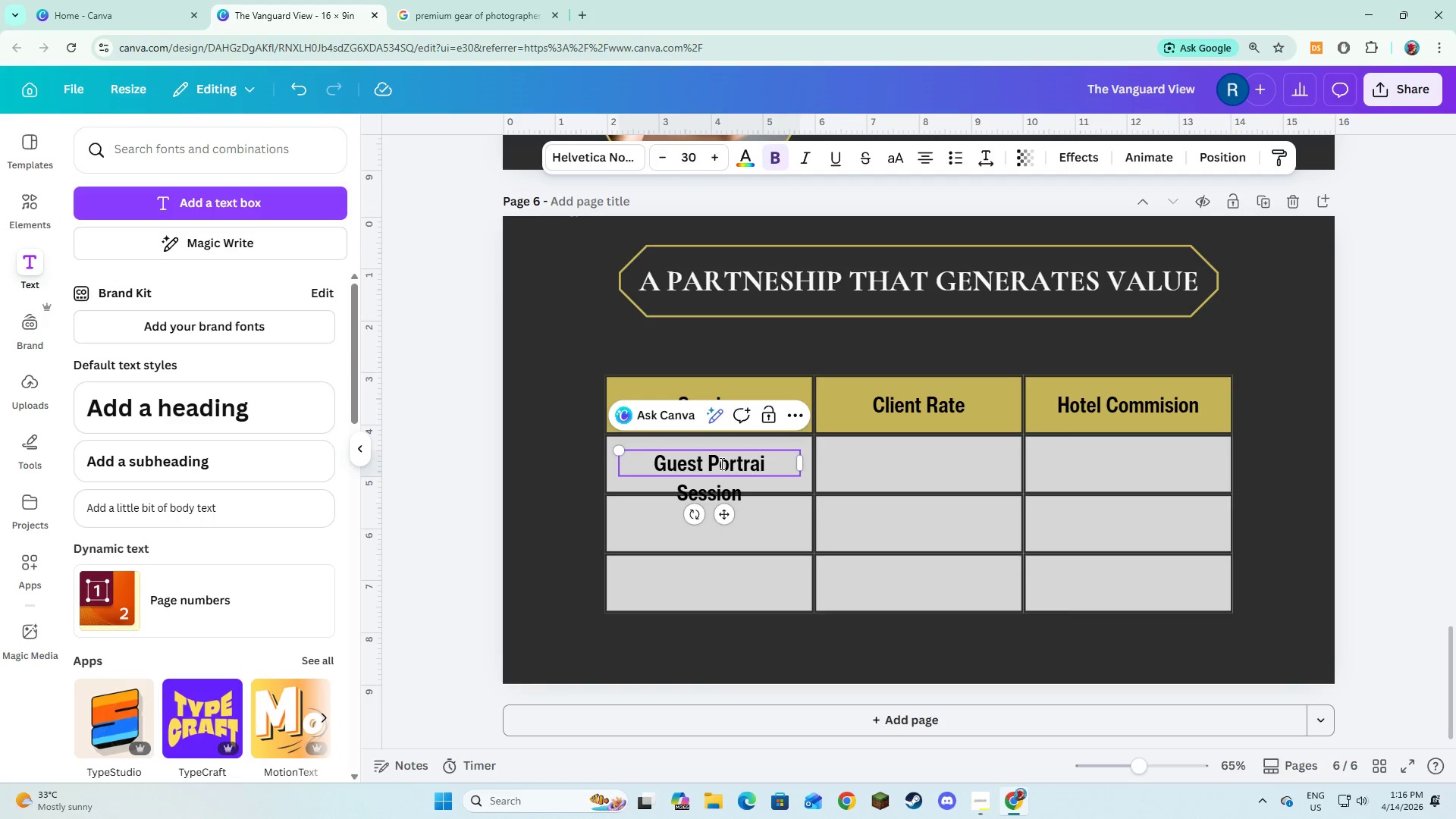 
left_click([780, 526])
 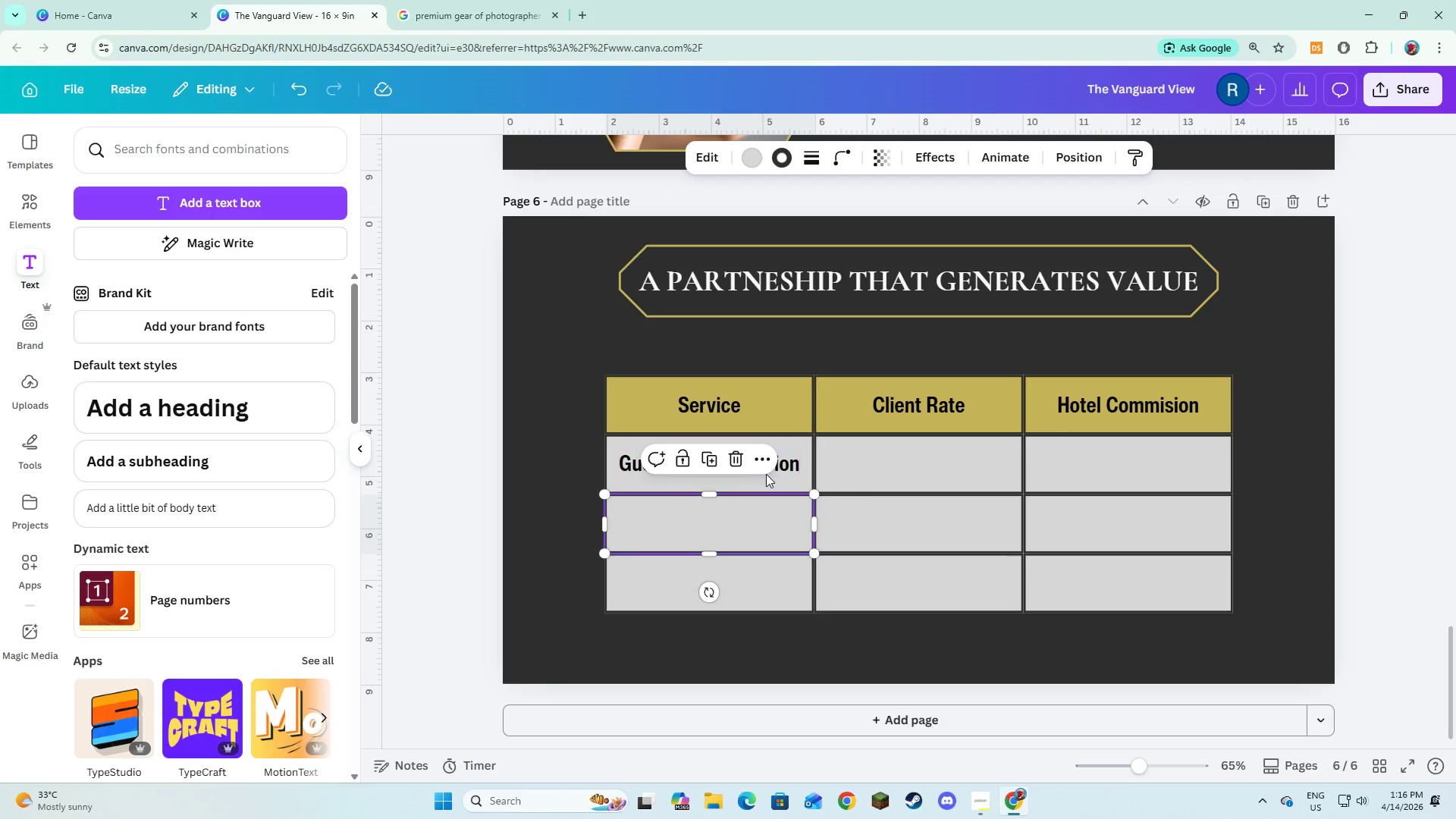 
left_click([767, 473])
 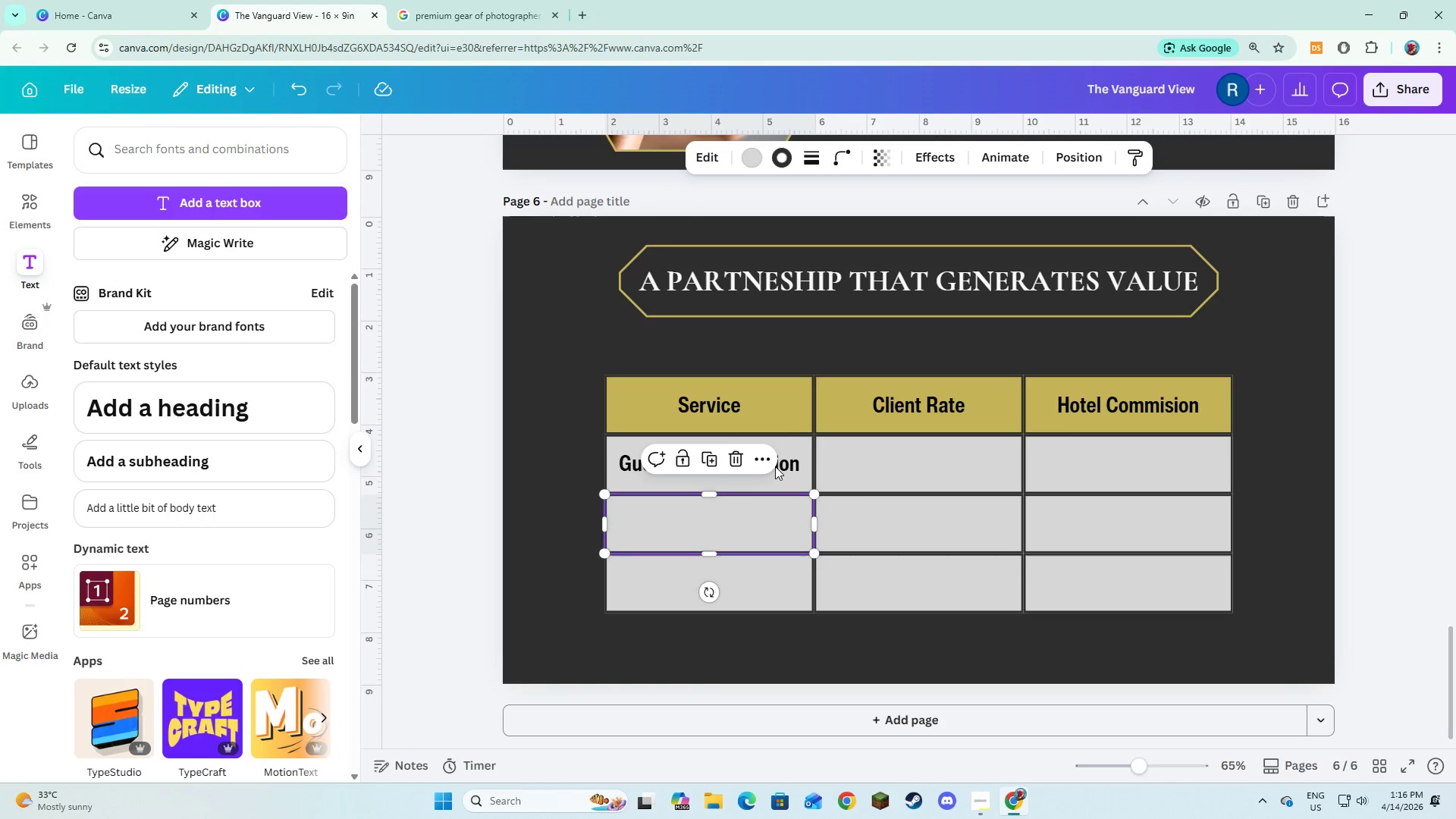 
left_click([775, 466])
 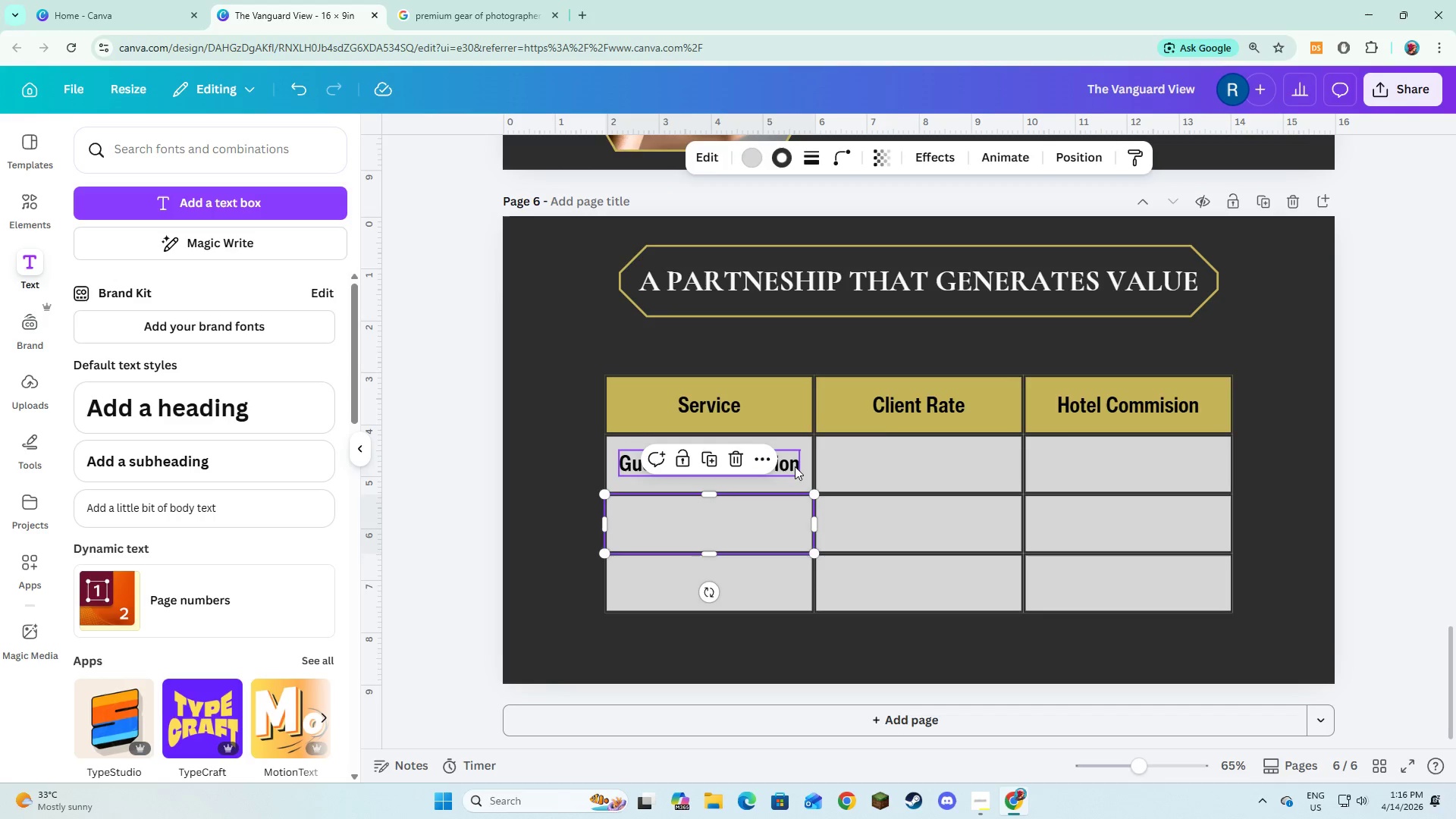 
left_click([795, 466])
 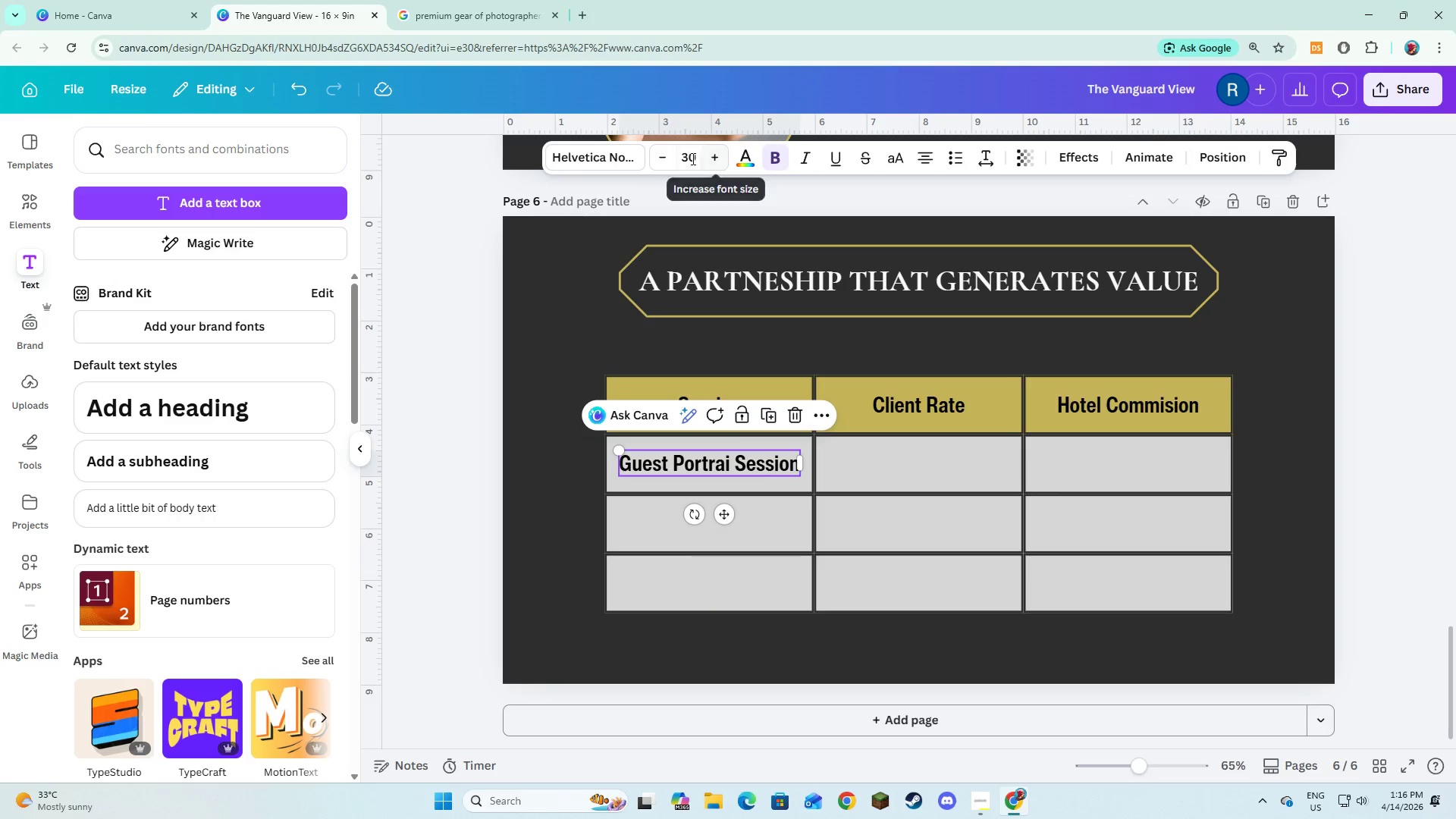 
double_click([664, 160])
 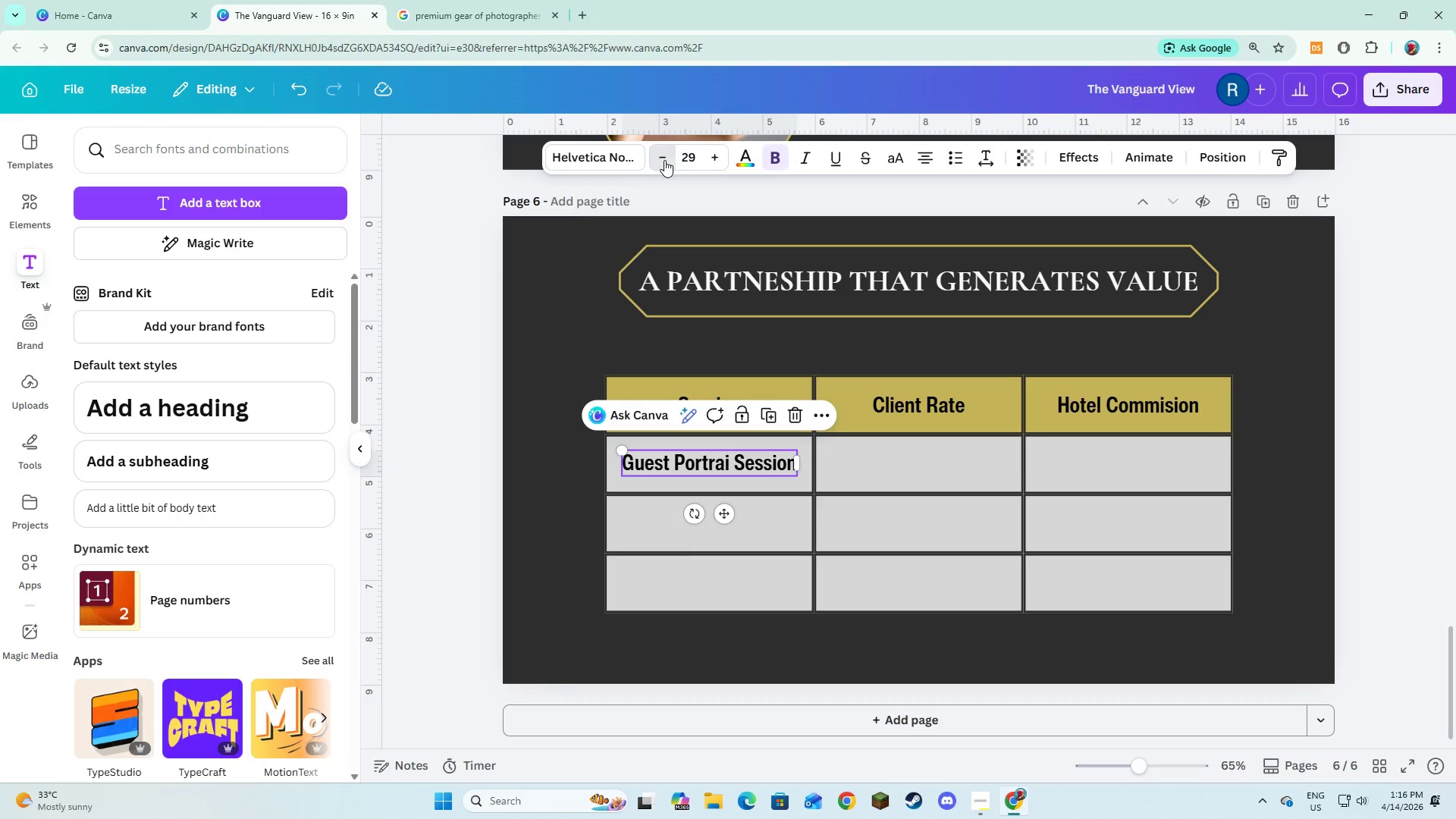 
triple_click([664, 160])
 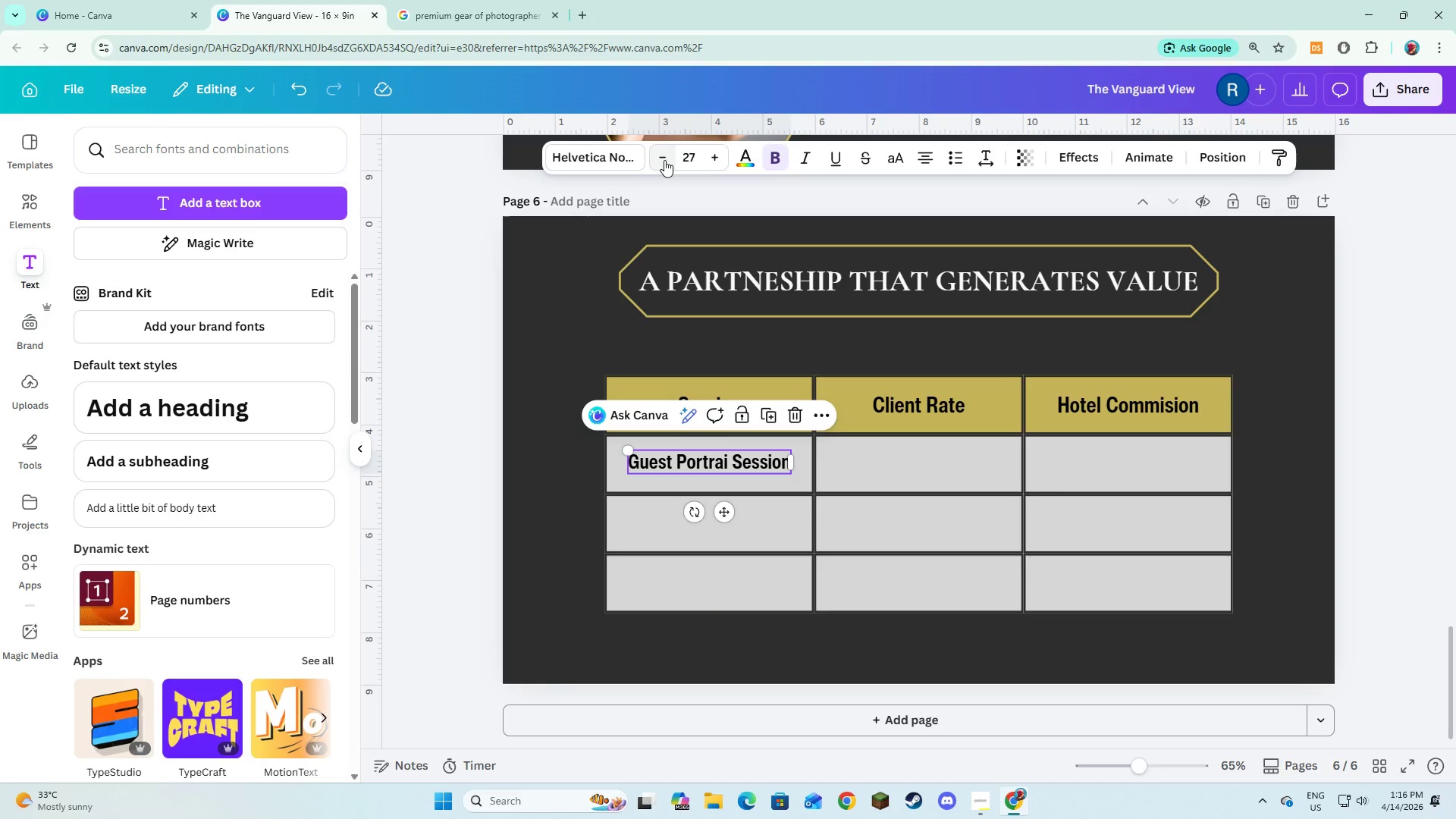 
left_click([664, 160])
 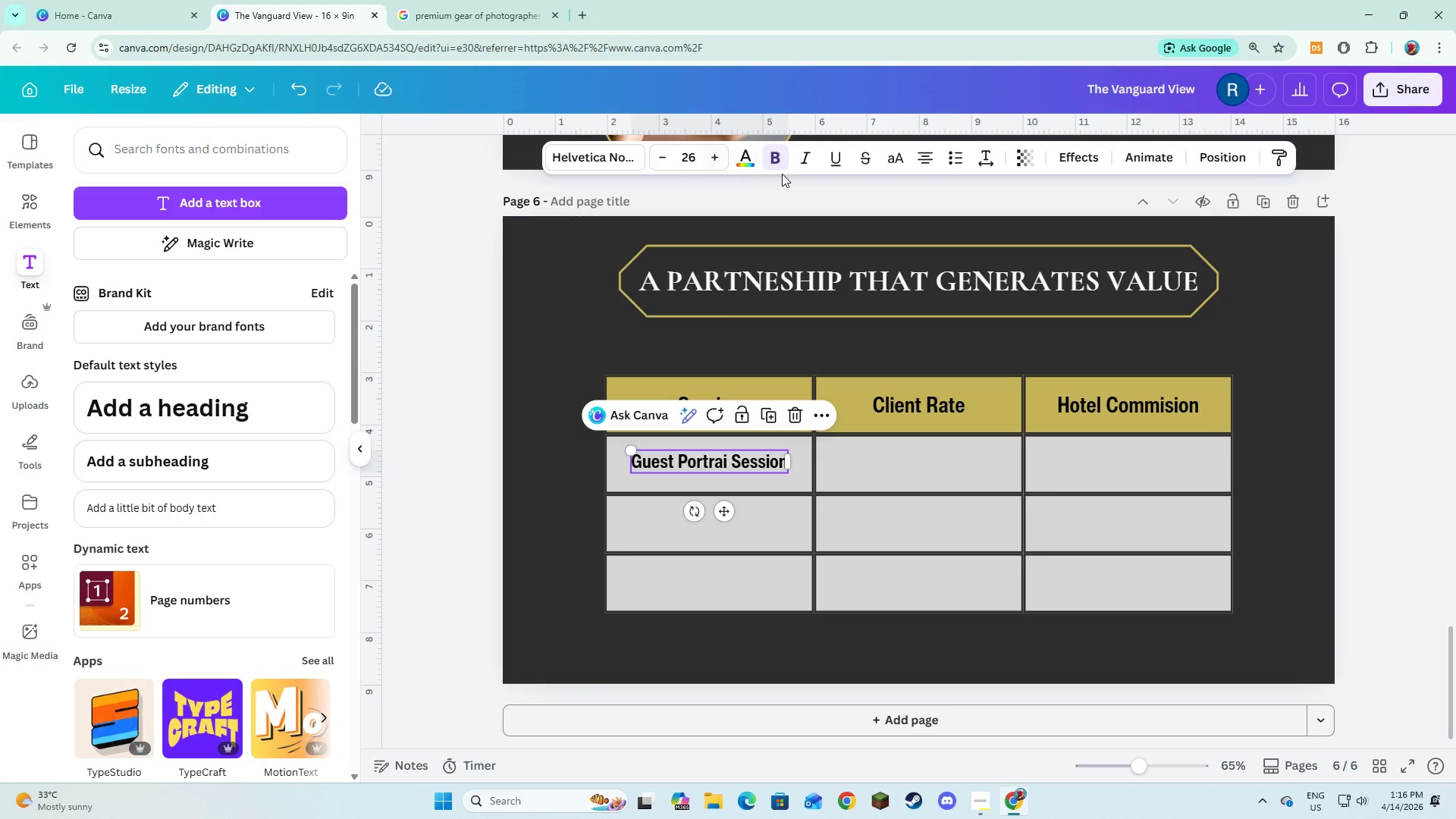 
left_click([778, 155])
 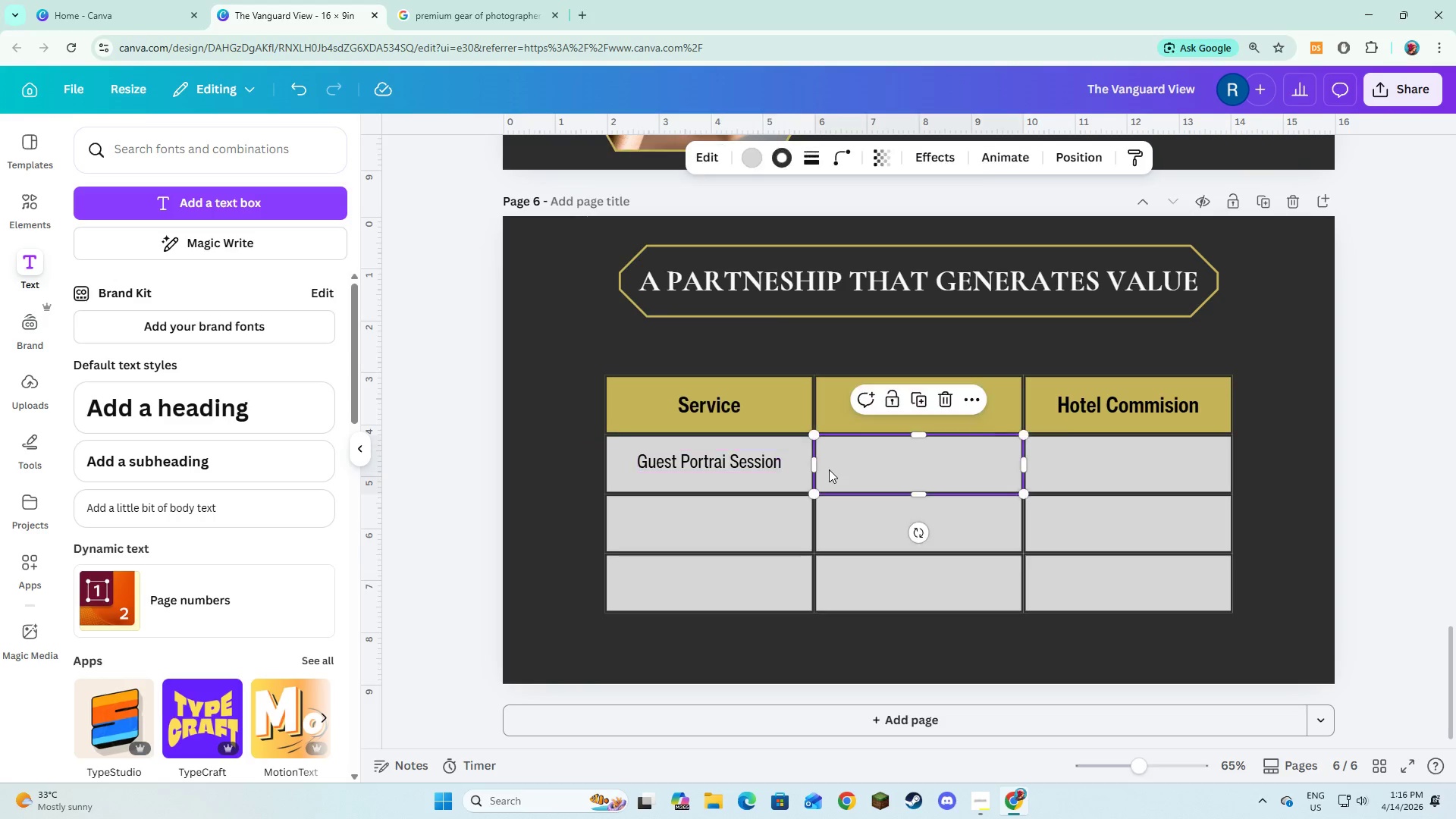 
double_click([738, 468])
 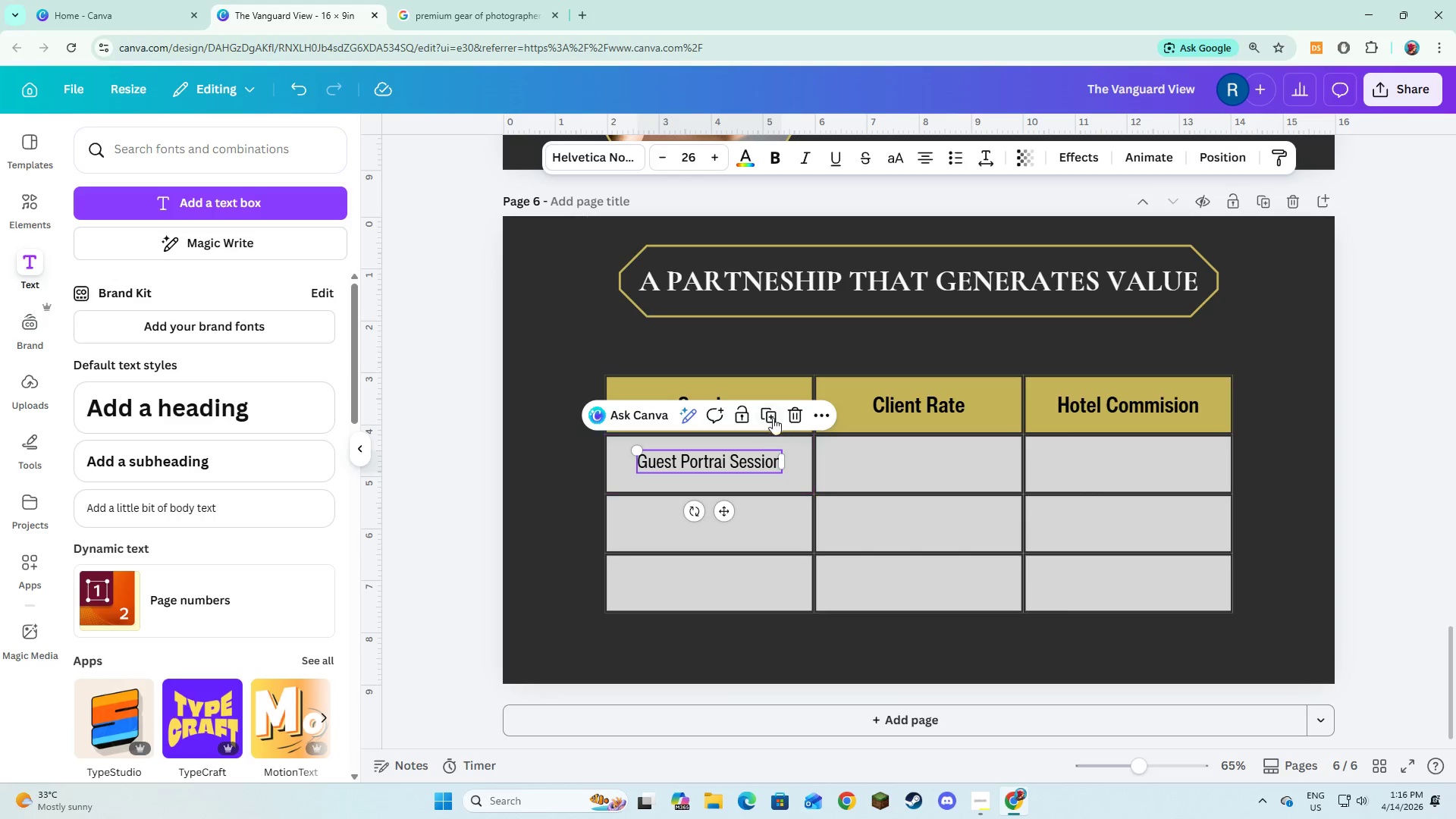 
left_click([773, 413])
 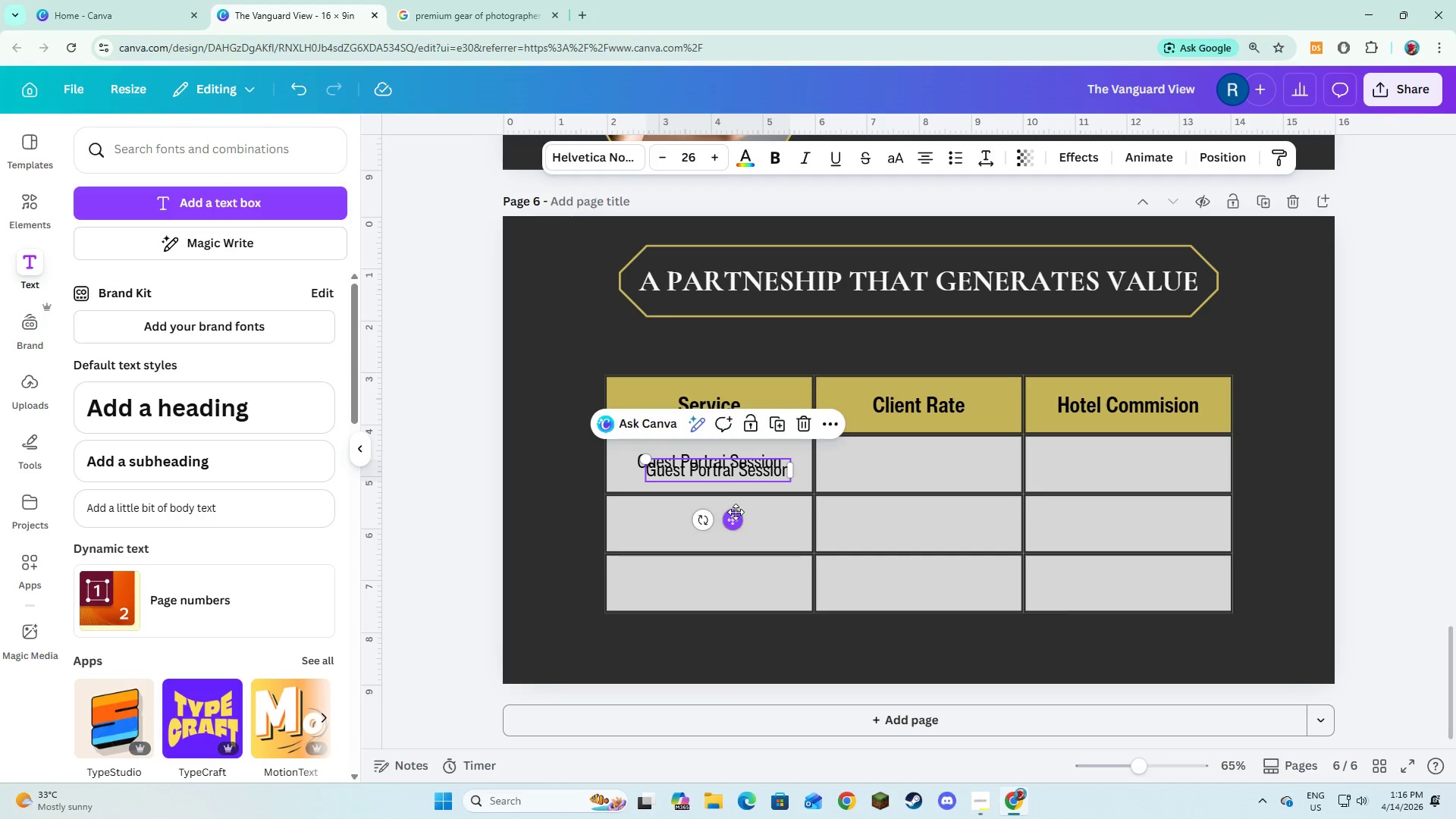 
left_click_drag(start_coordinate=[735, 513], to_coordinate=[729, 566])
 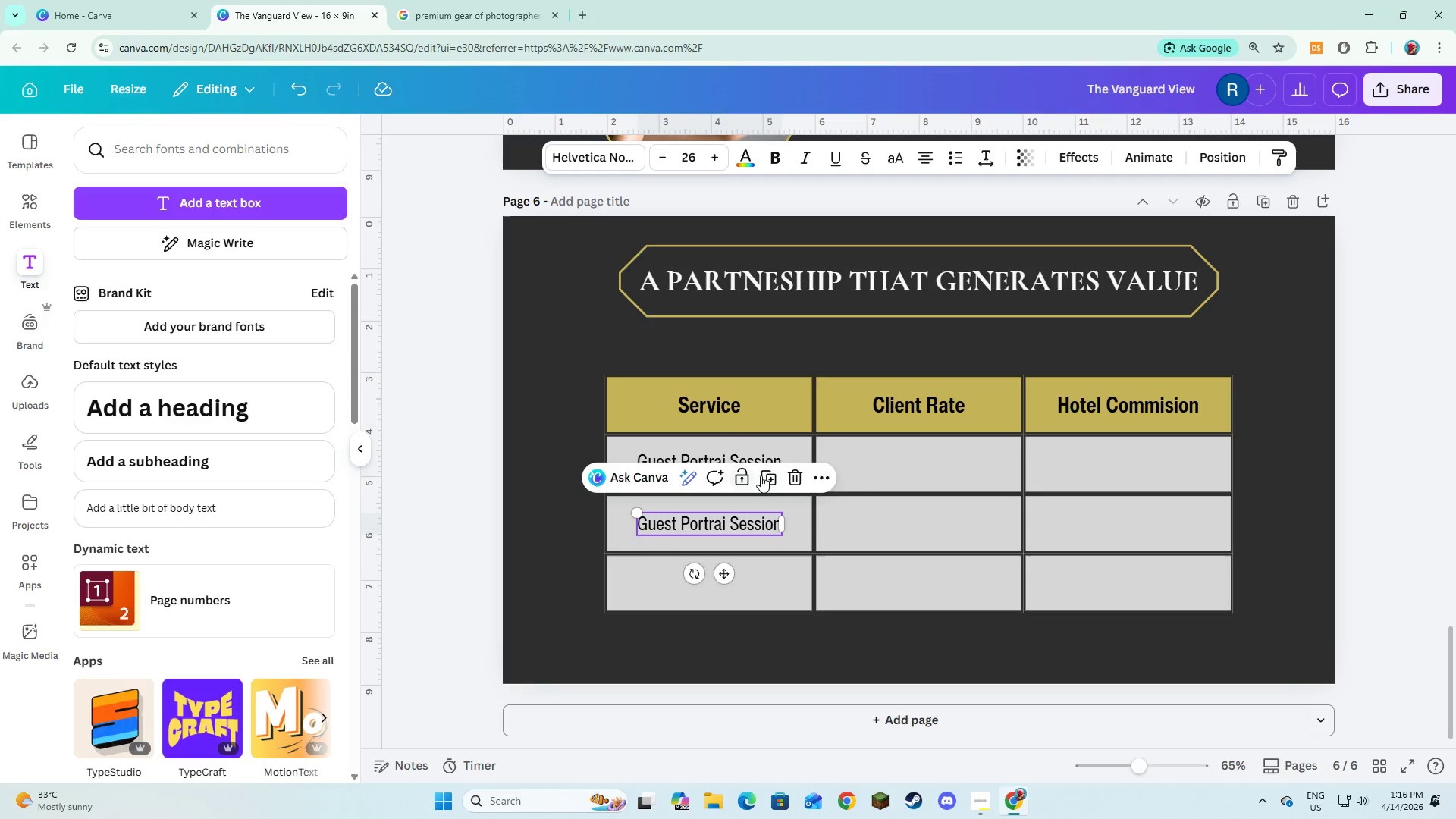 
left_click([764, 474])
 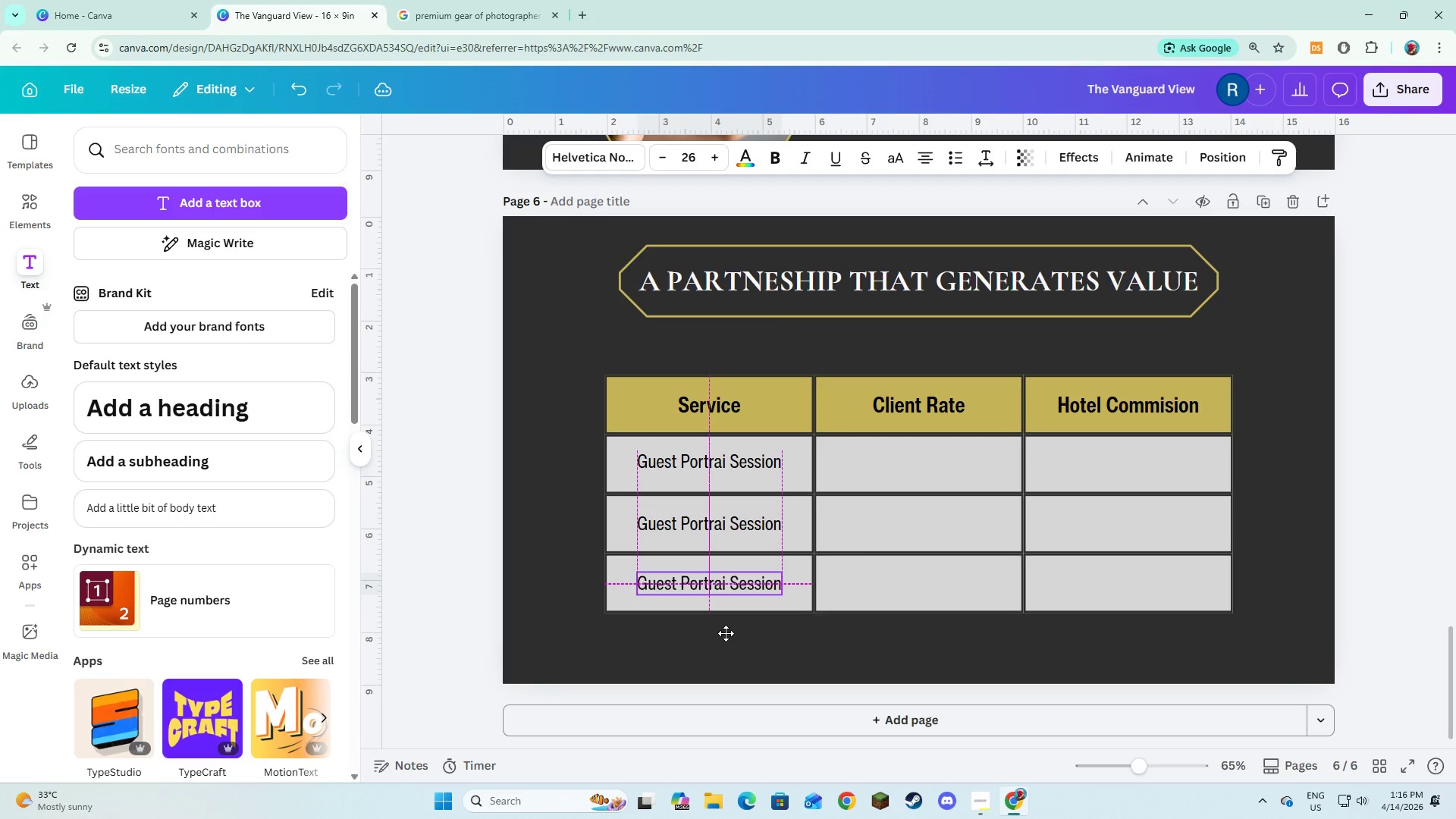 
left_click([730, 466])
 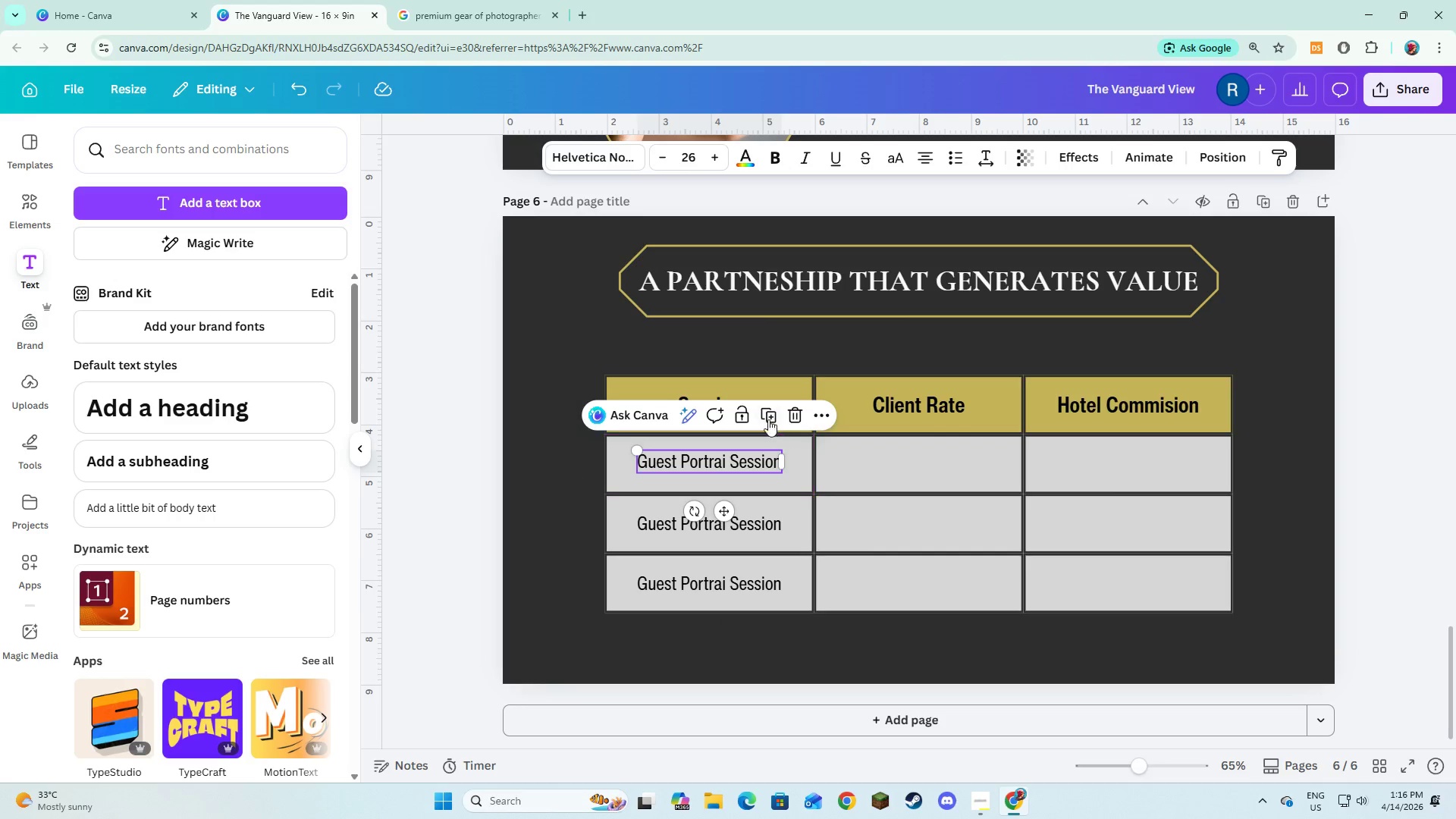 
left_click([768, 419])
 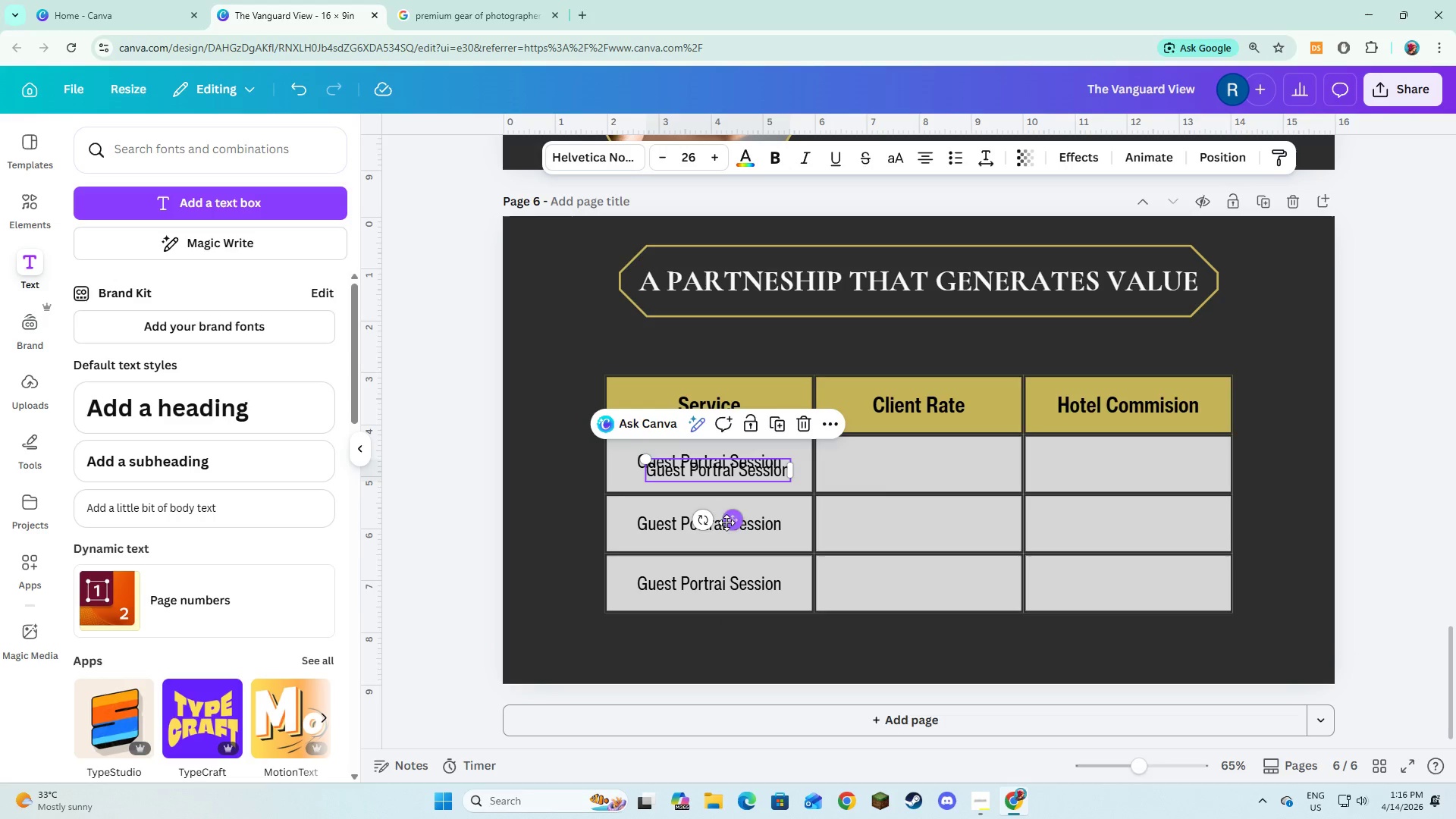 
left_click_drag(start_coordinate=[728, 517], to_coordinate=[931, 508])
 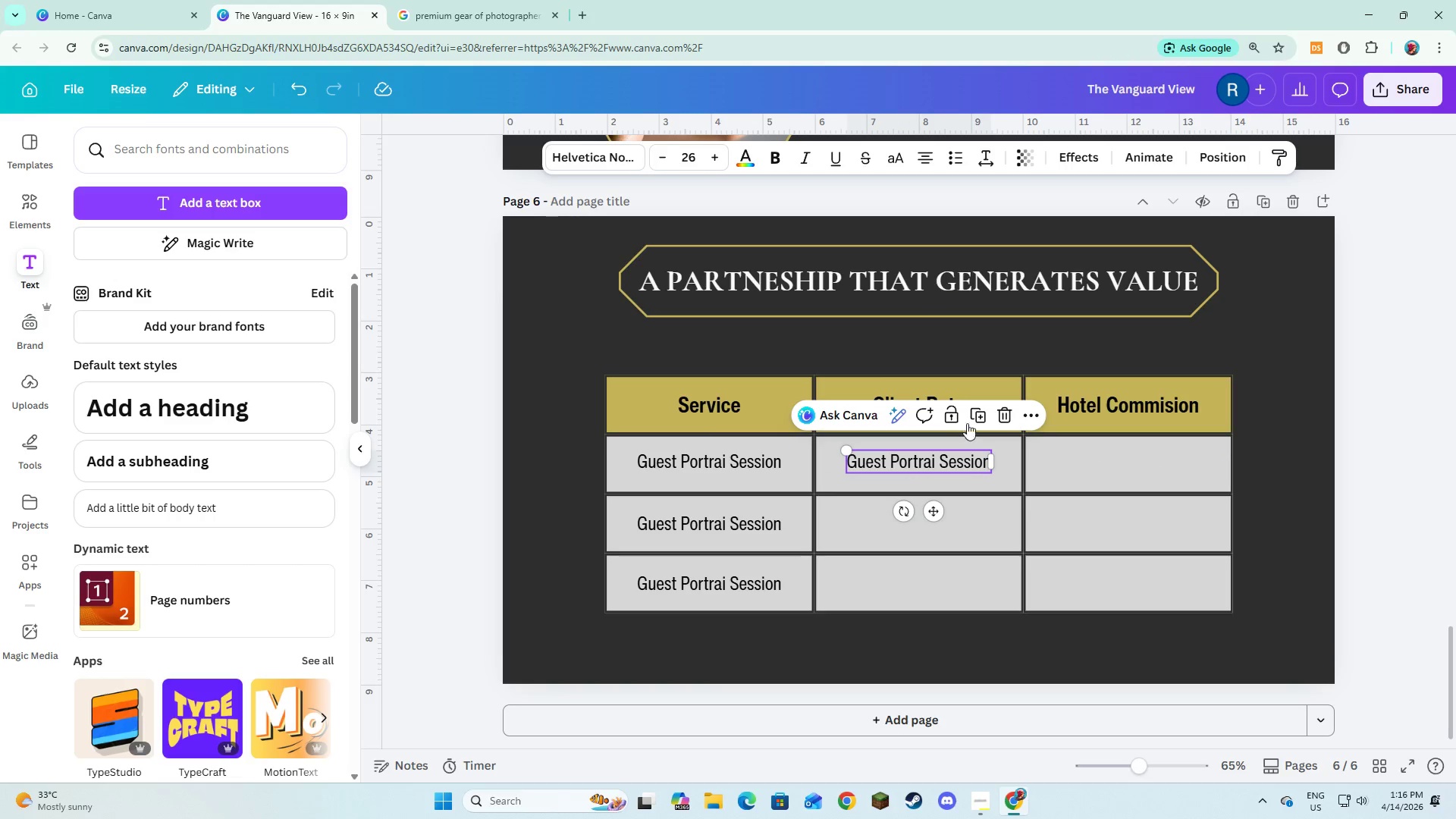 
left_click([970, 420])
 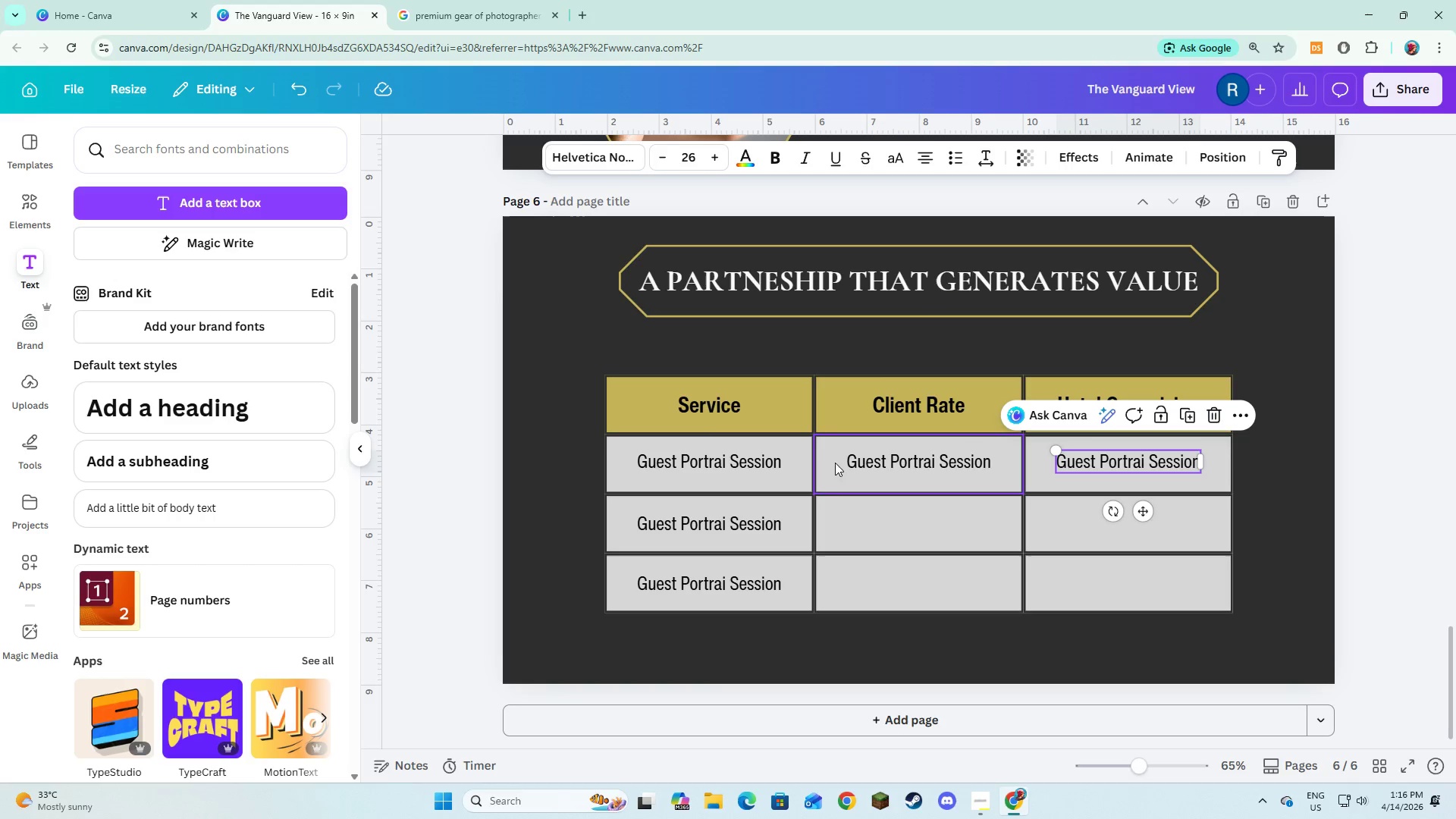 
left_click([851, 464])
 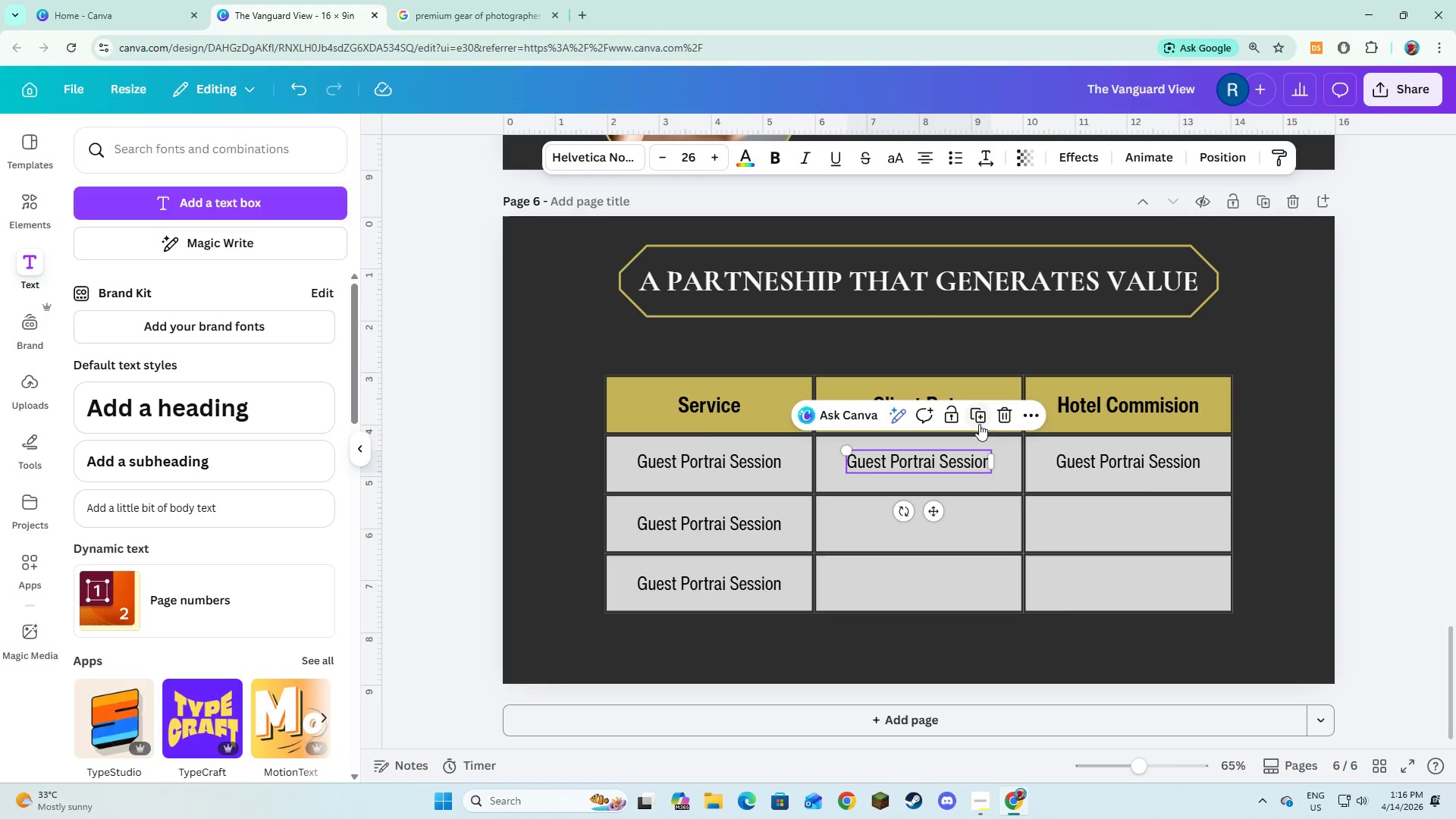 
left_click([979, 415])
 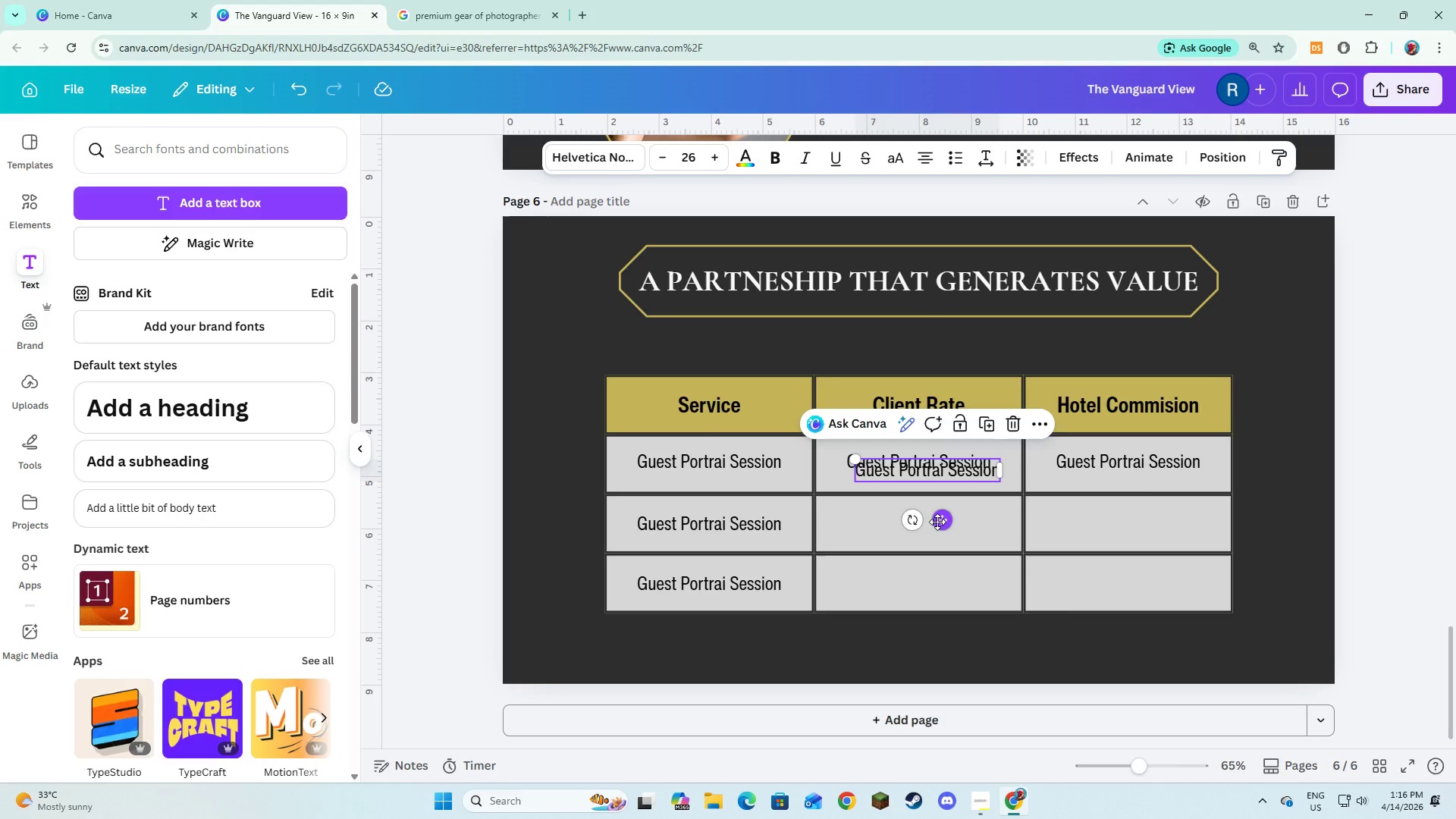 
left_click_drag(start_coordinate=[937, 522], to_coordinate=[931, 578])
 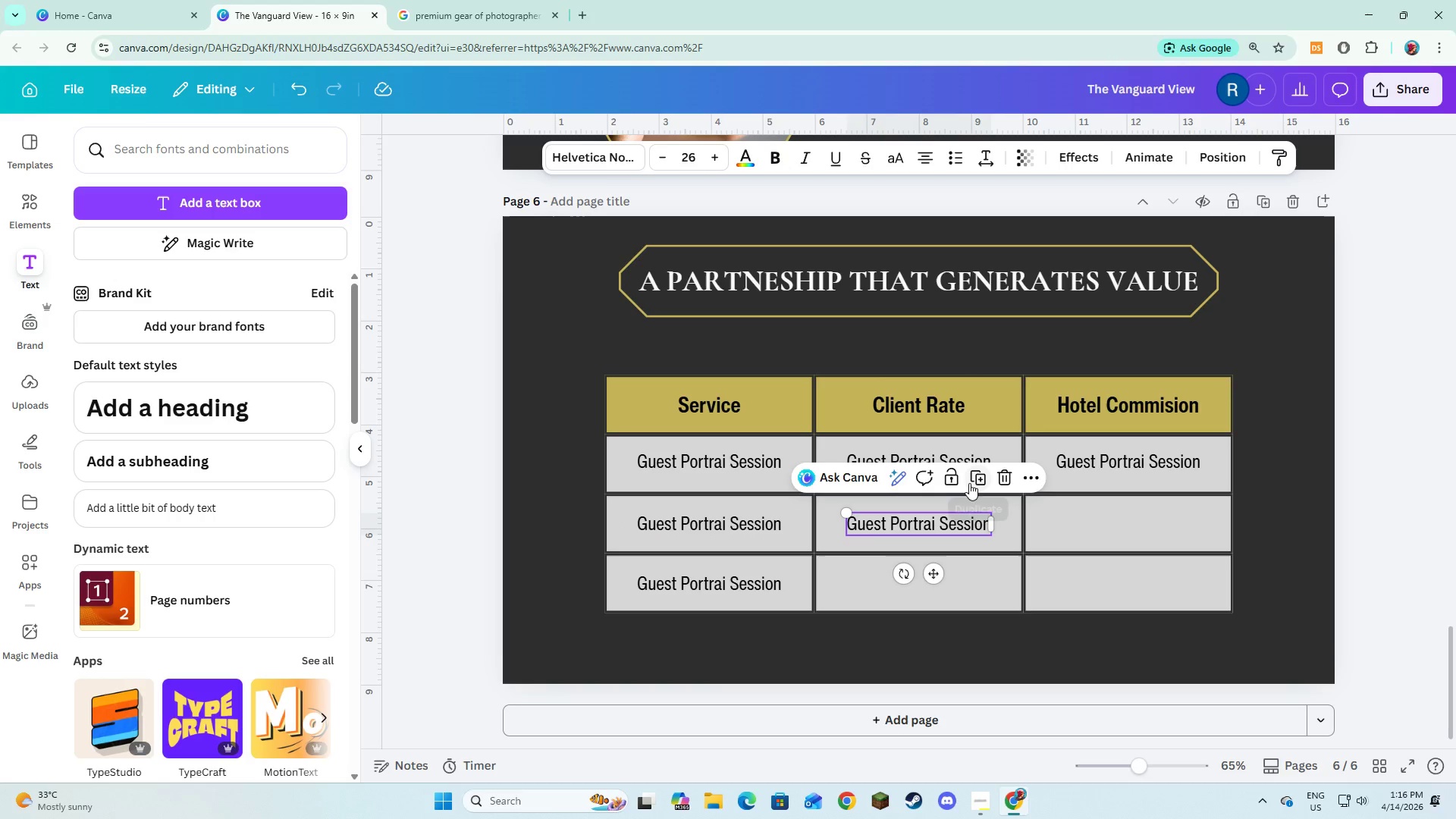 
left_click([970, 482])
 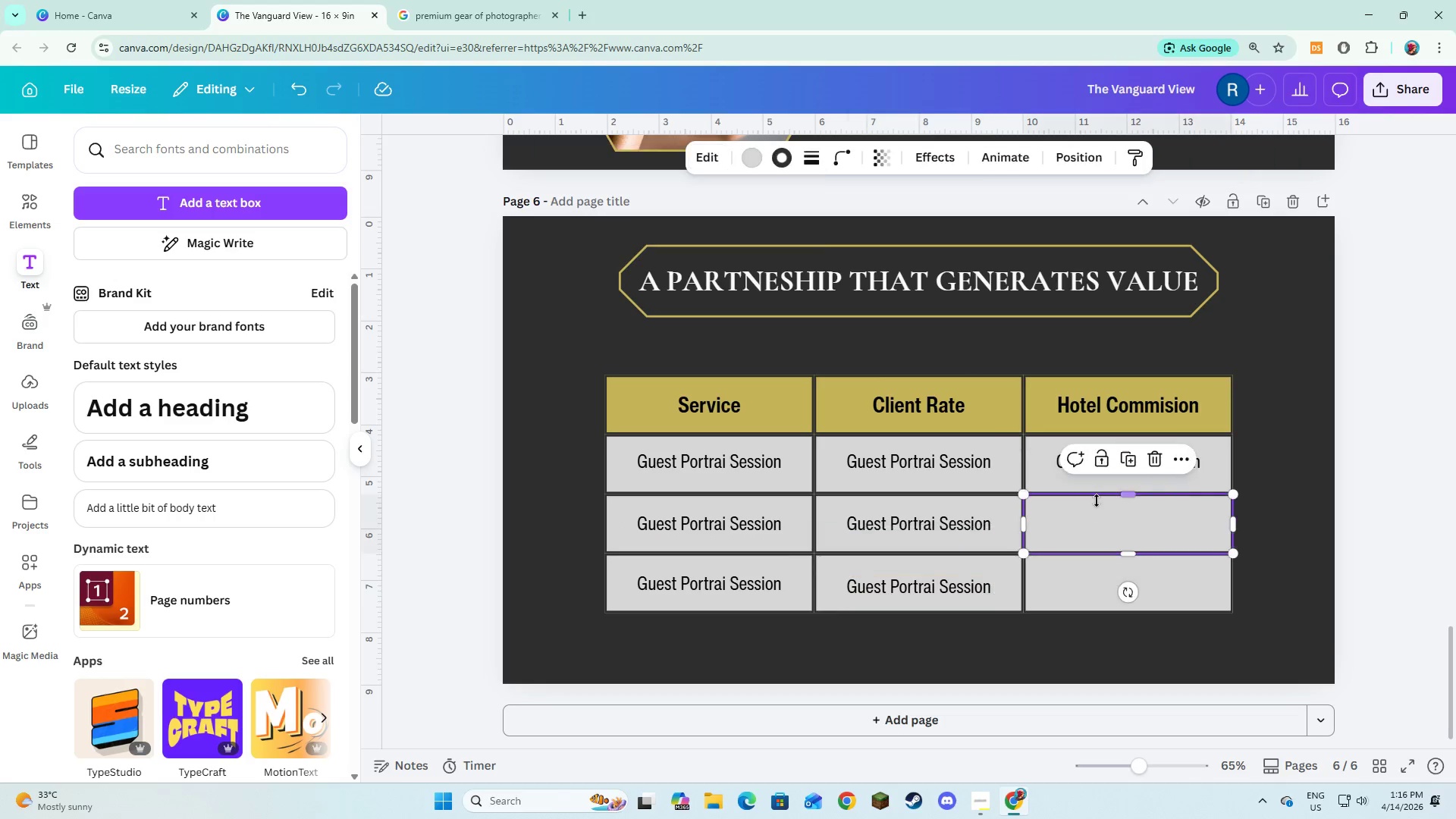 
double_click([1106, 468])
 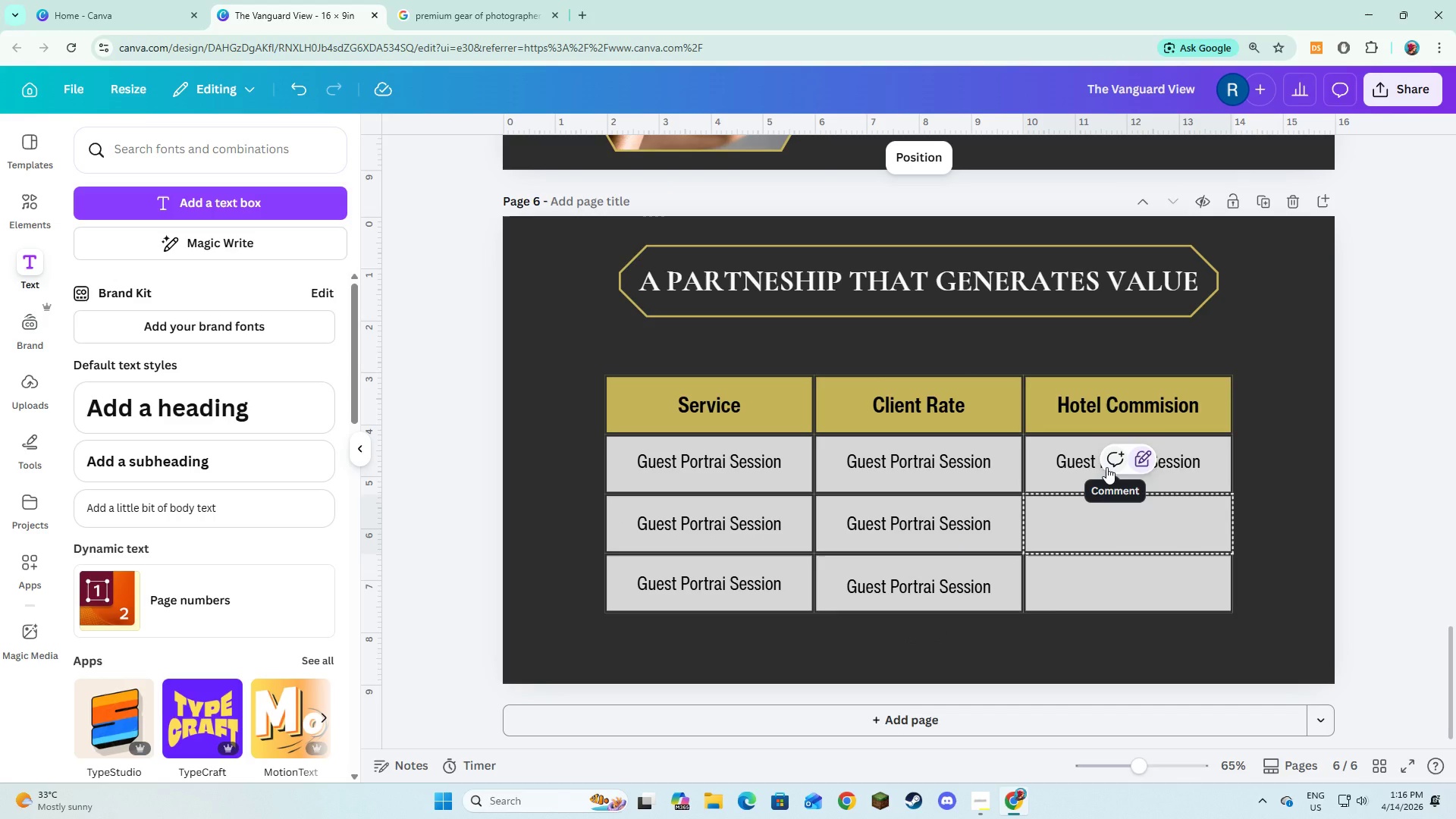 
key(Control+Z)
 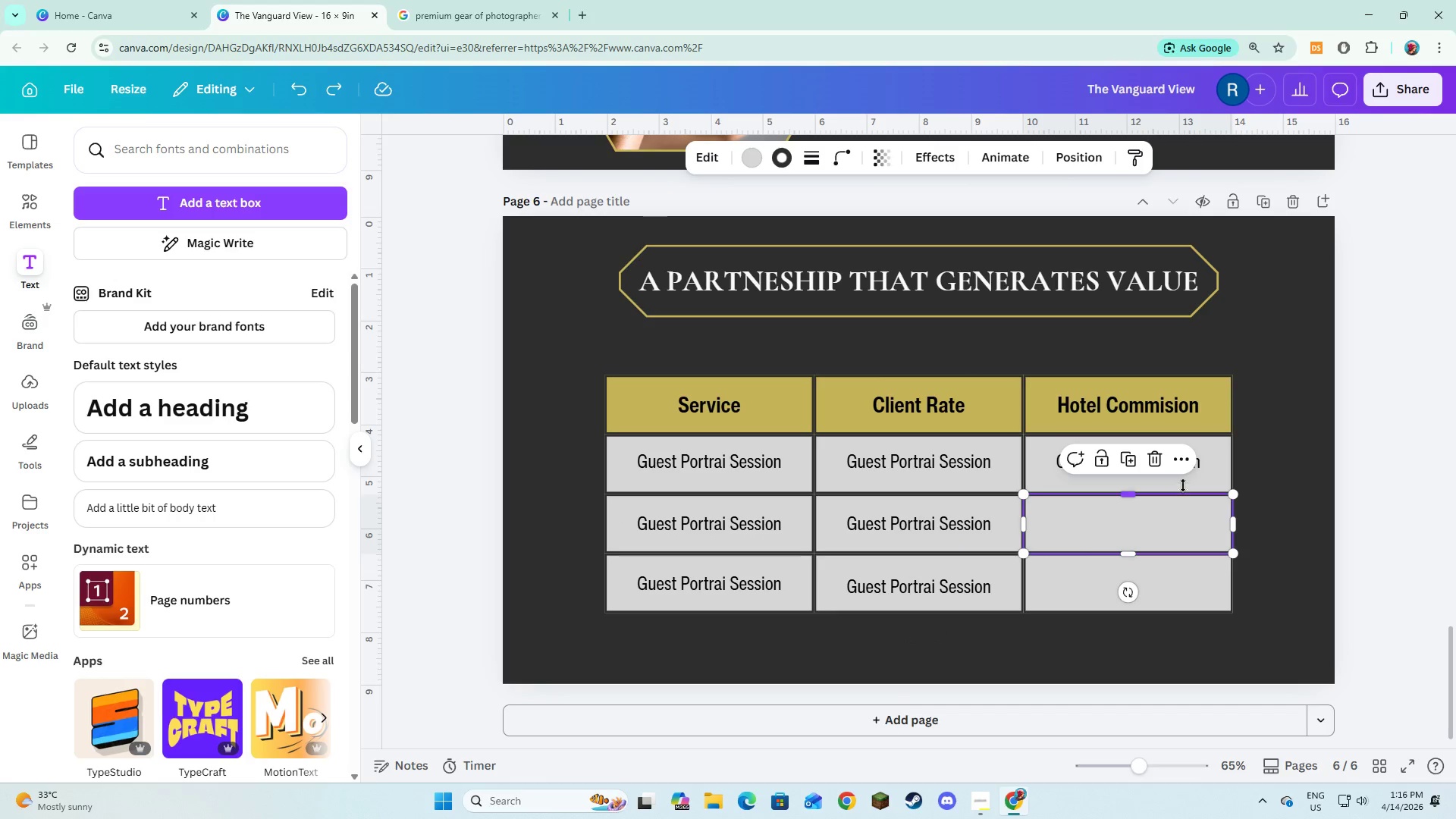 
double_click([1213, 469])
 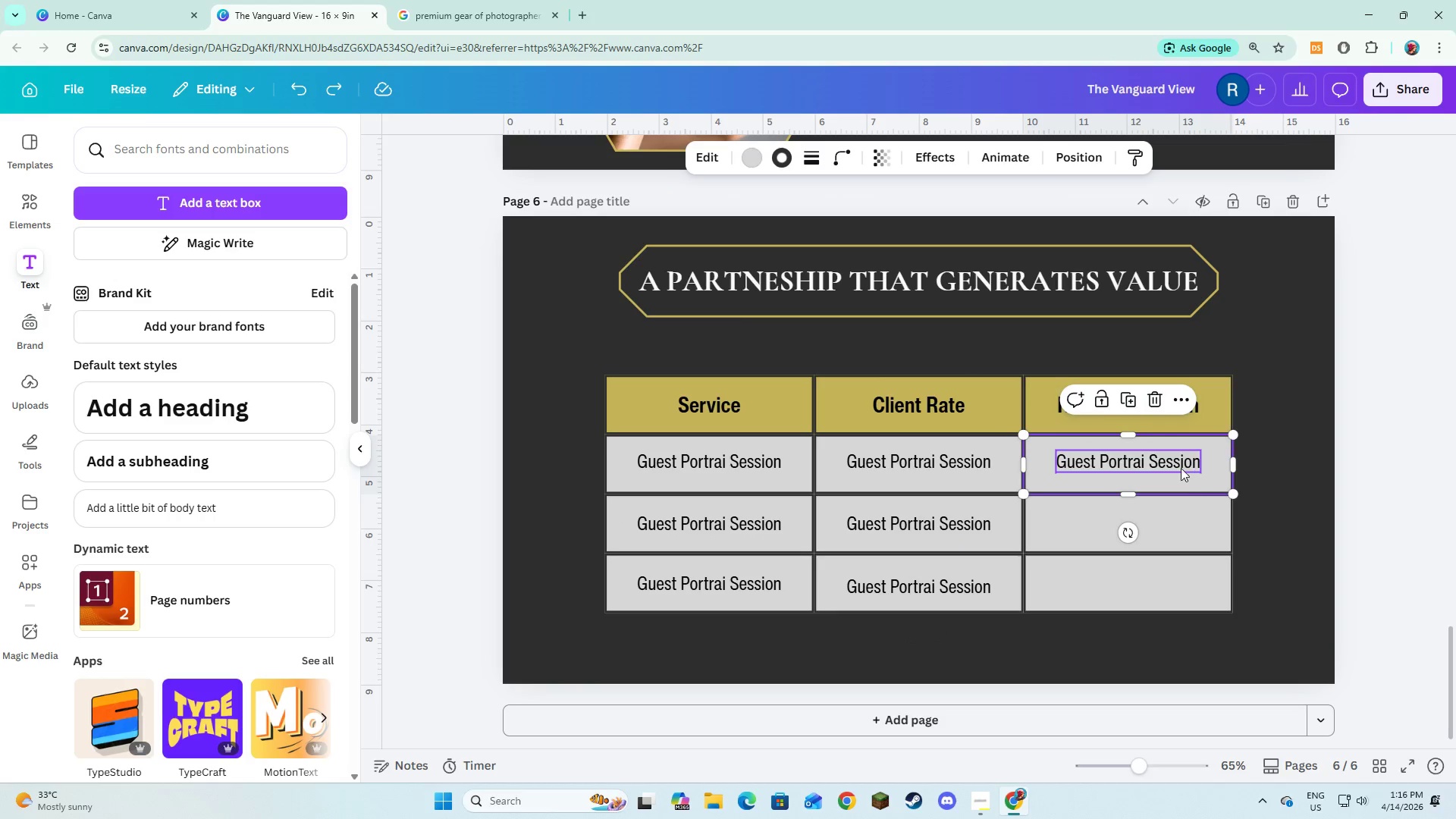 
triple_click([1181, 468])
 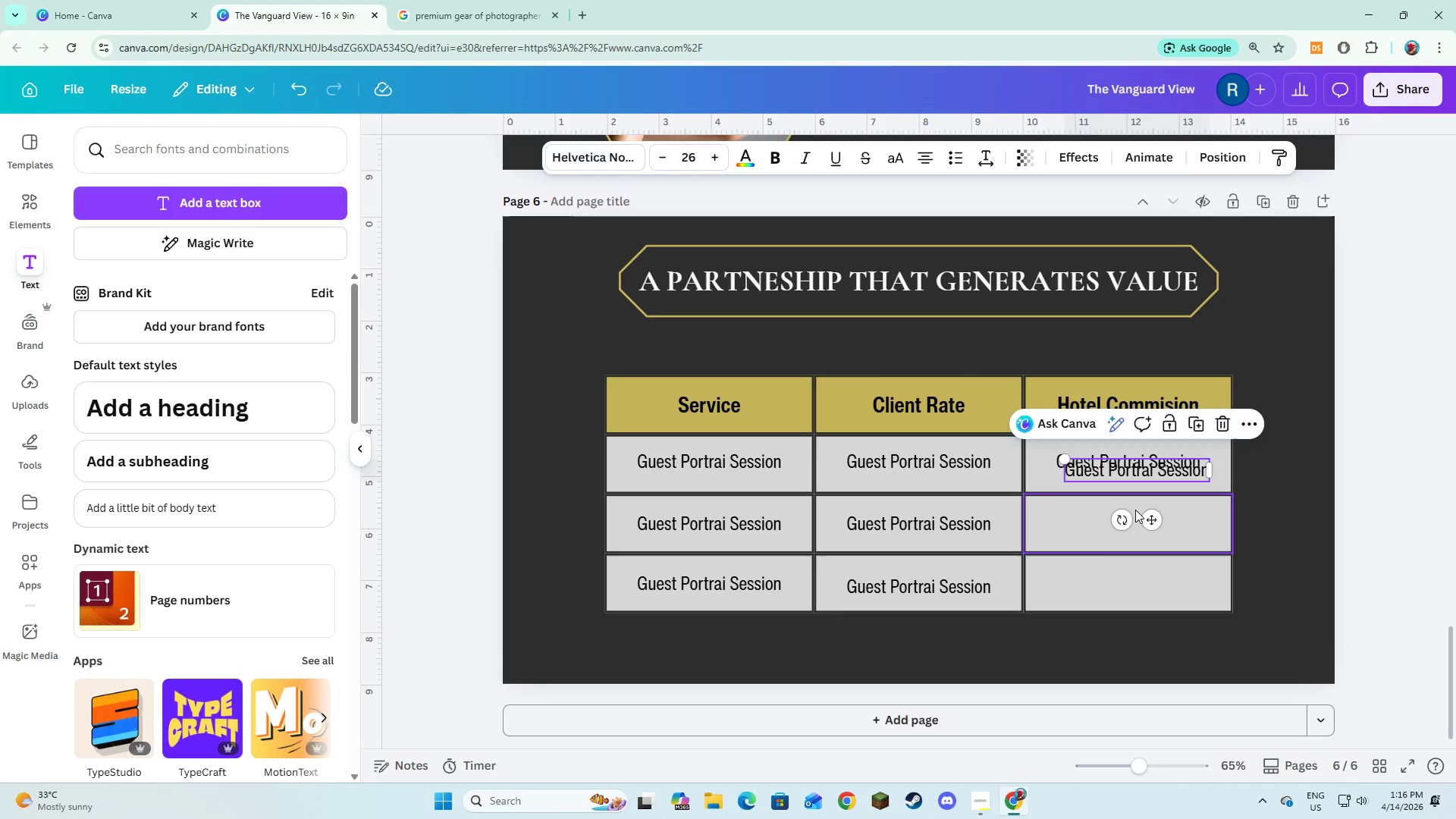 
left_click_drag(start_coordinate=[1144, 517], to_coordinate=[1134, 573])
 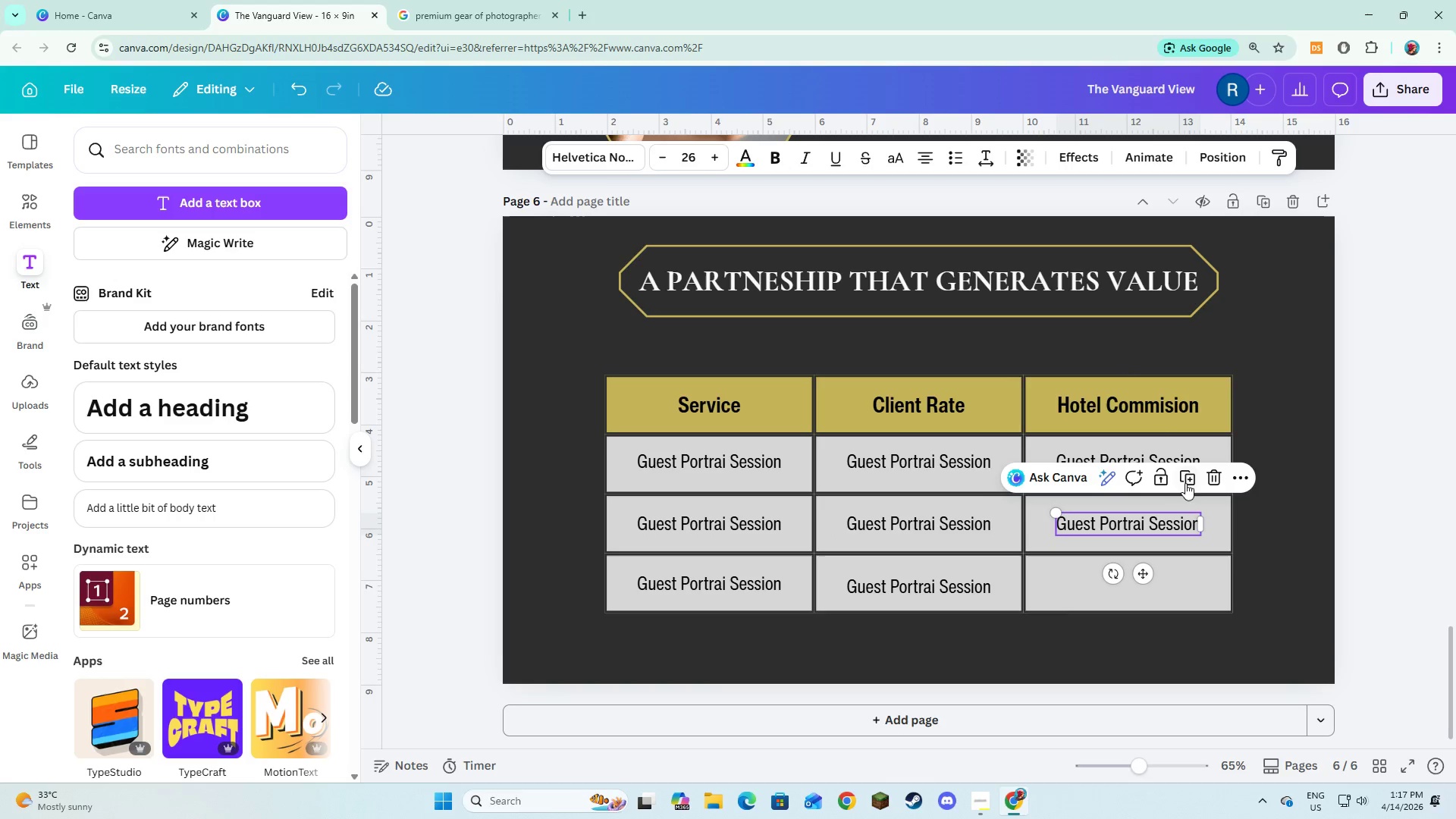 
left_click([1187, 480])
 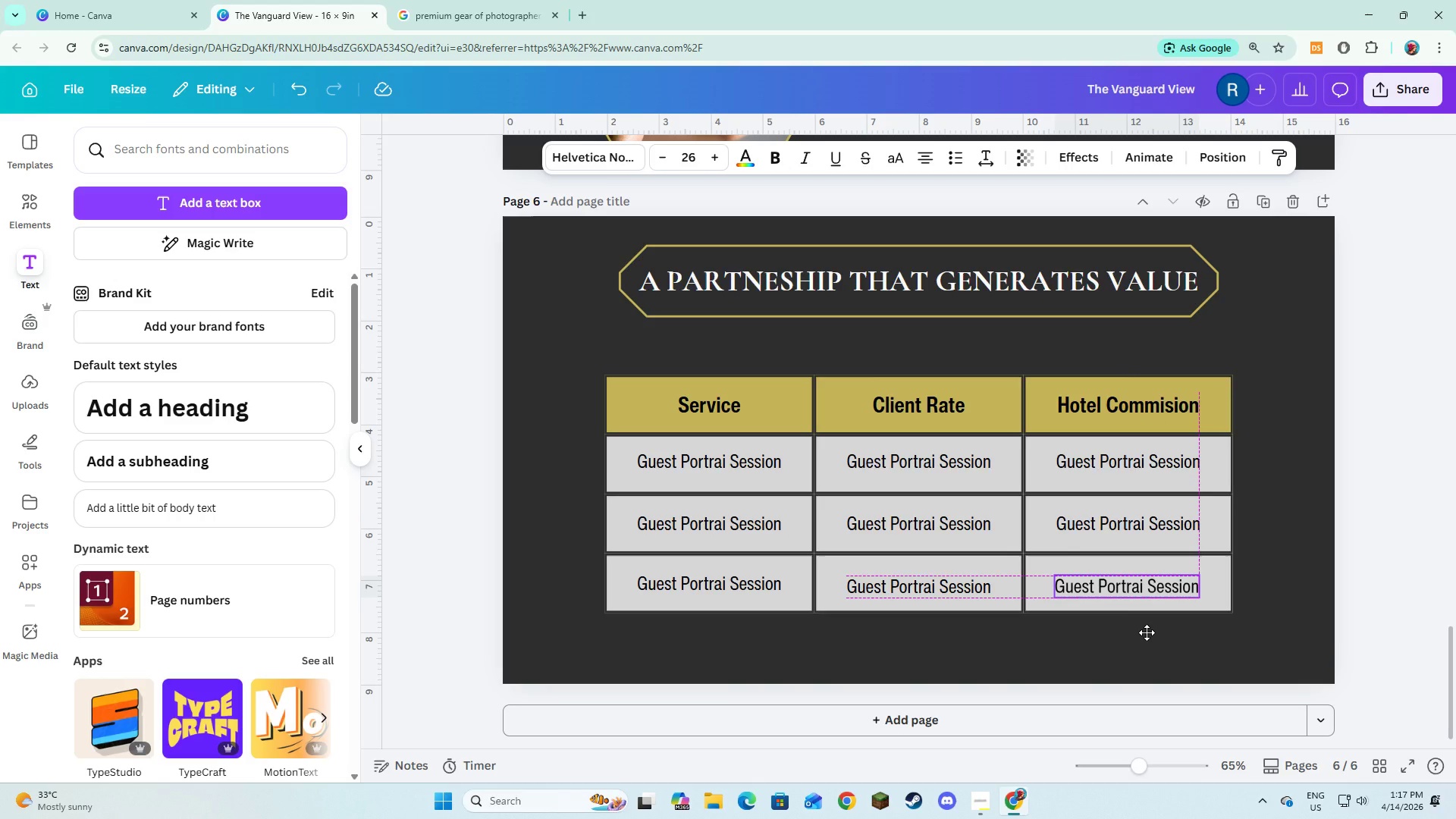 
left_click([1231, 619])
 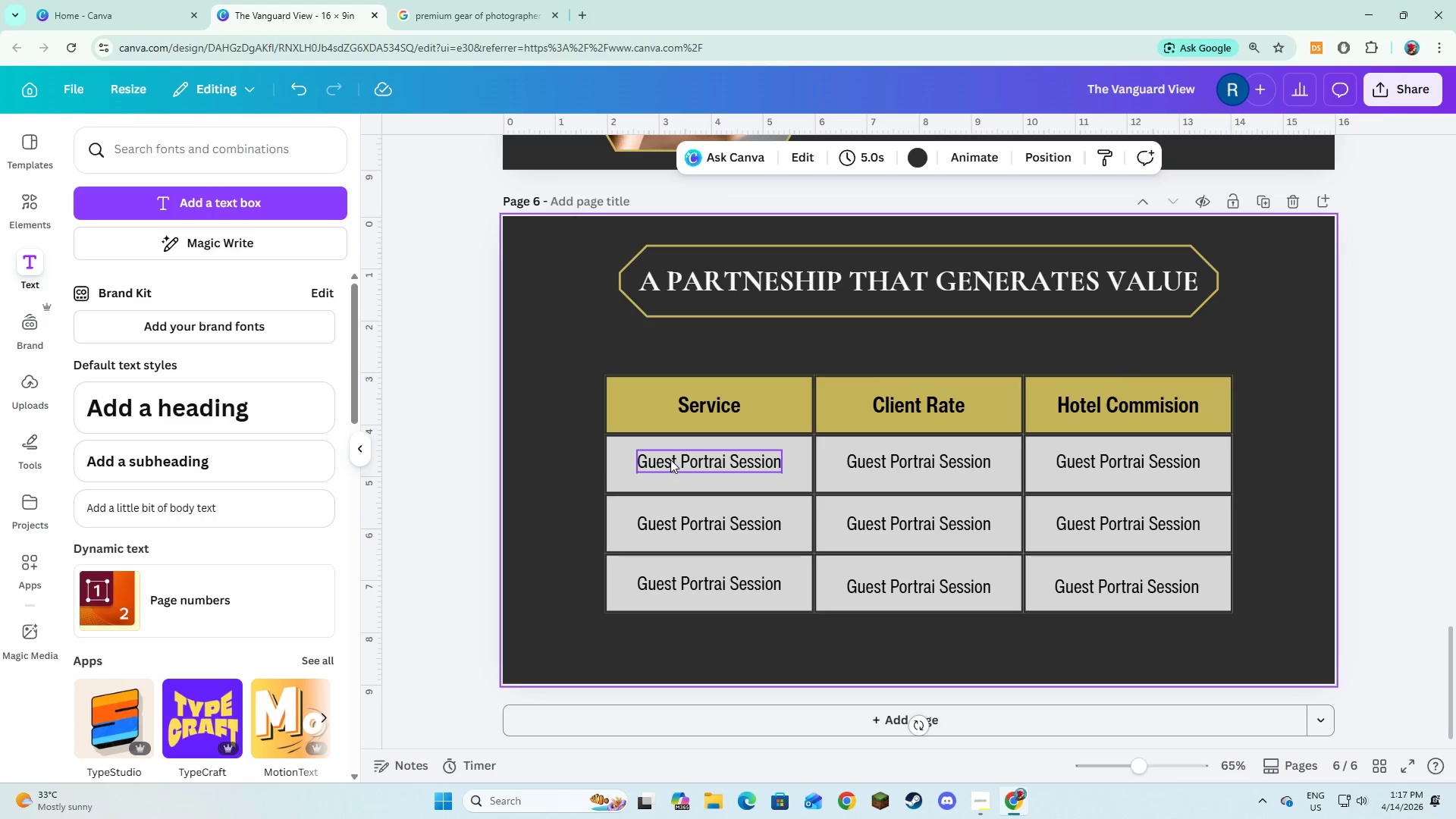 
left_click([671, 460])
 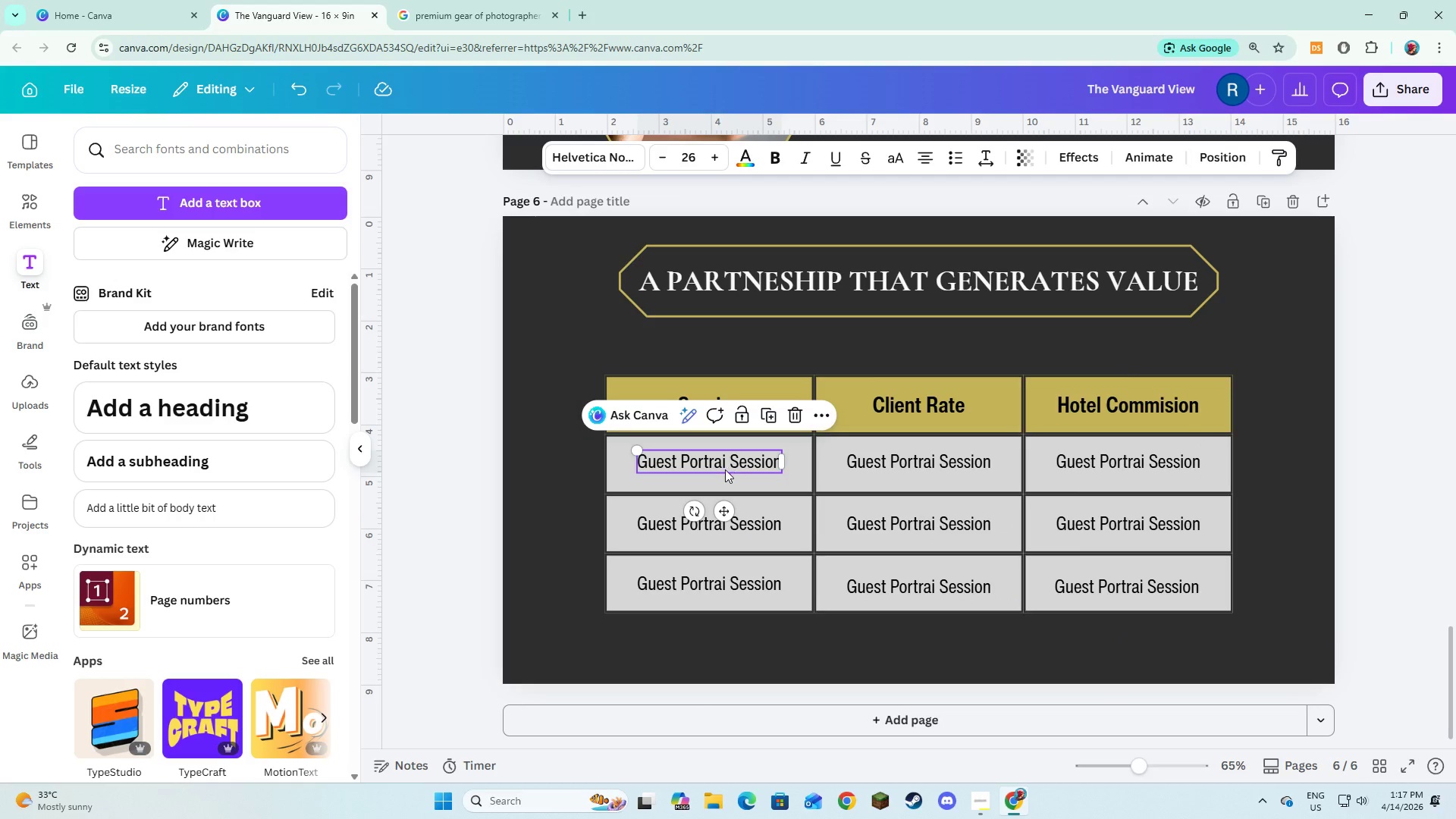 
double_click([724, 469])
 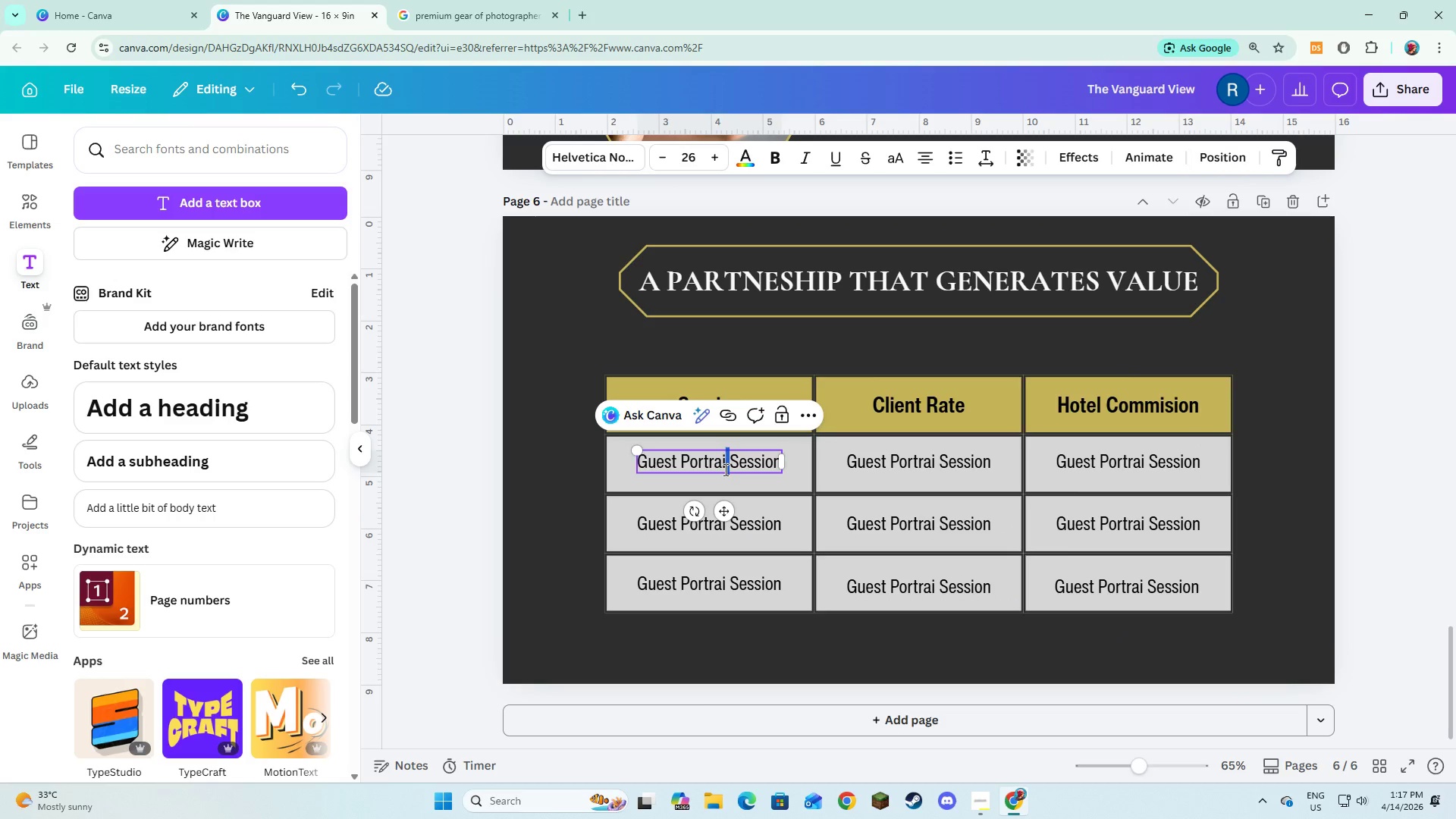 
triple_click([724, 469])
 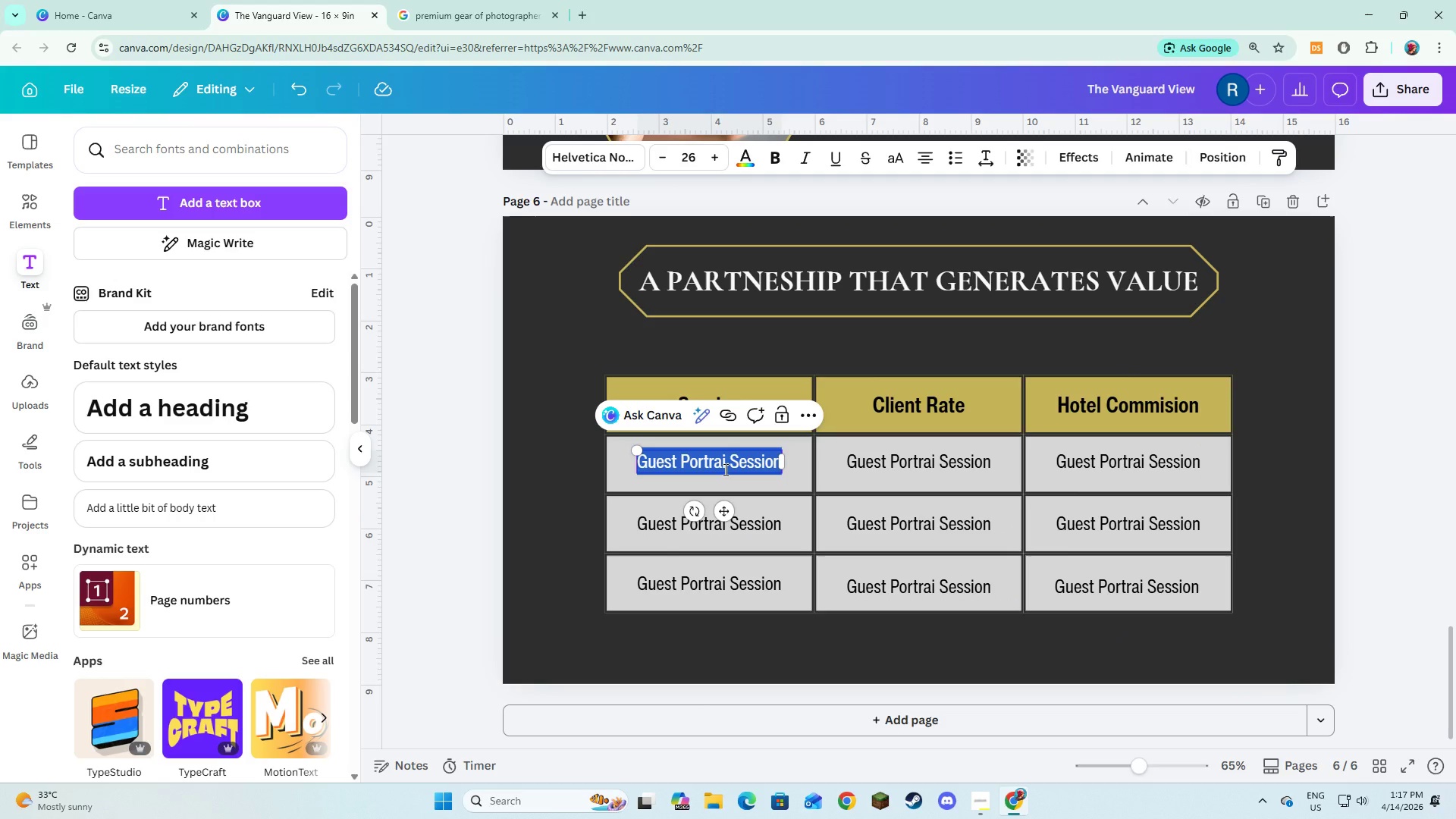 
left_click([724, 469])
 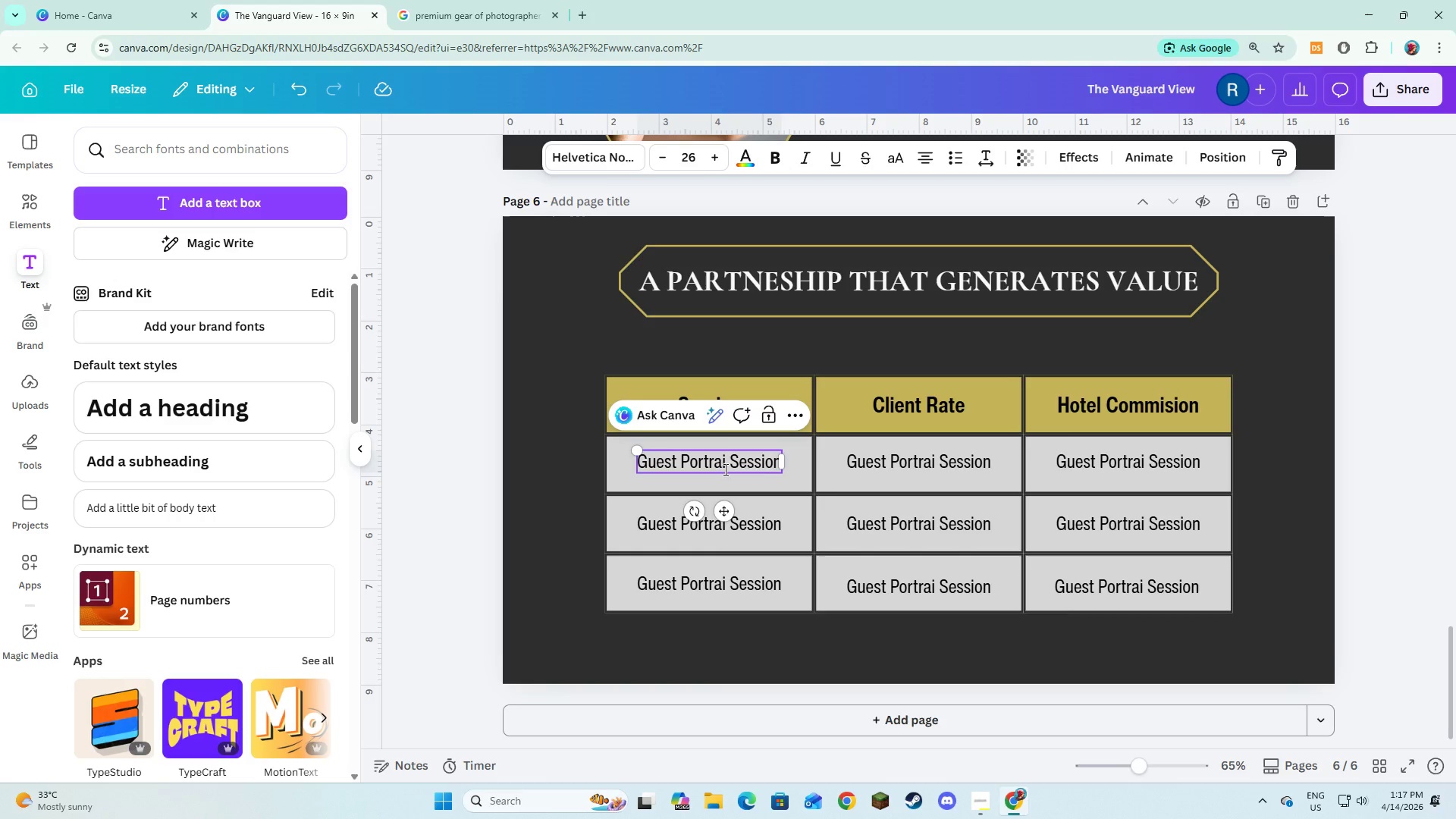 
key(T)
 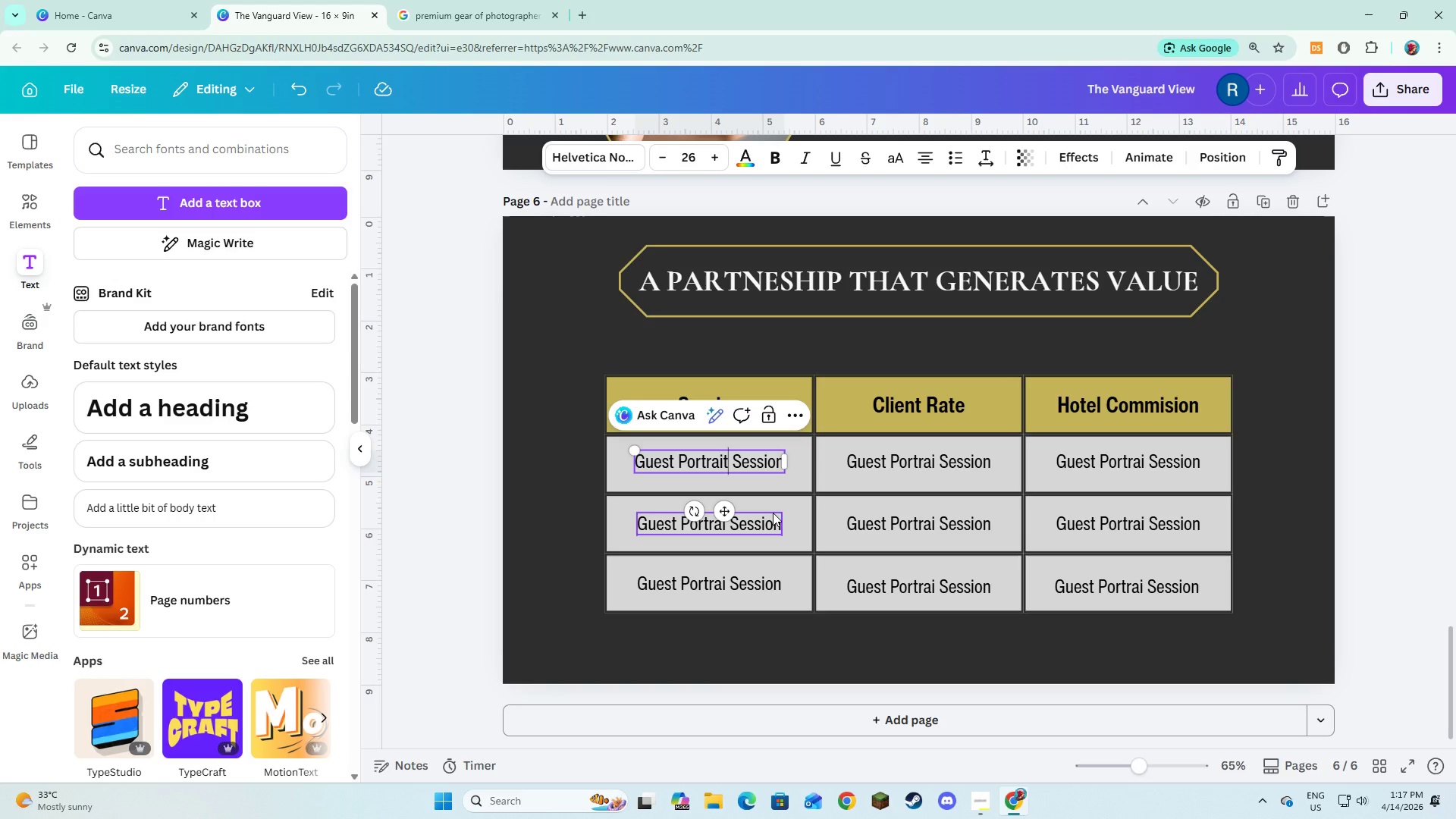 
double_click([773, 513])
 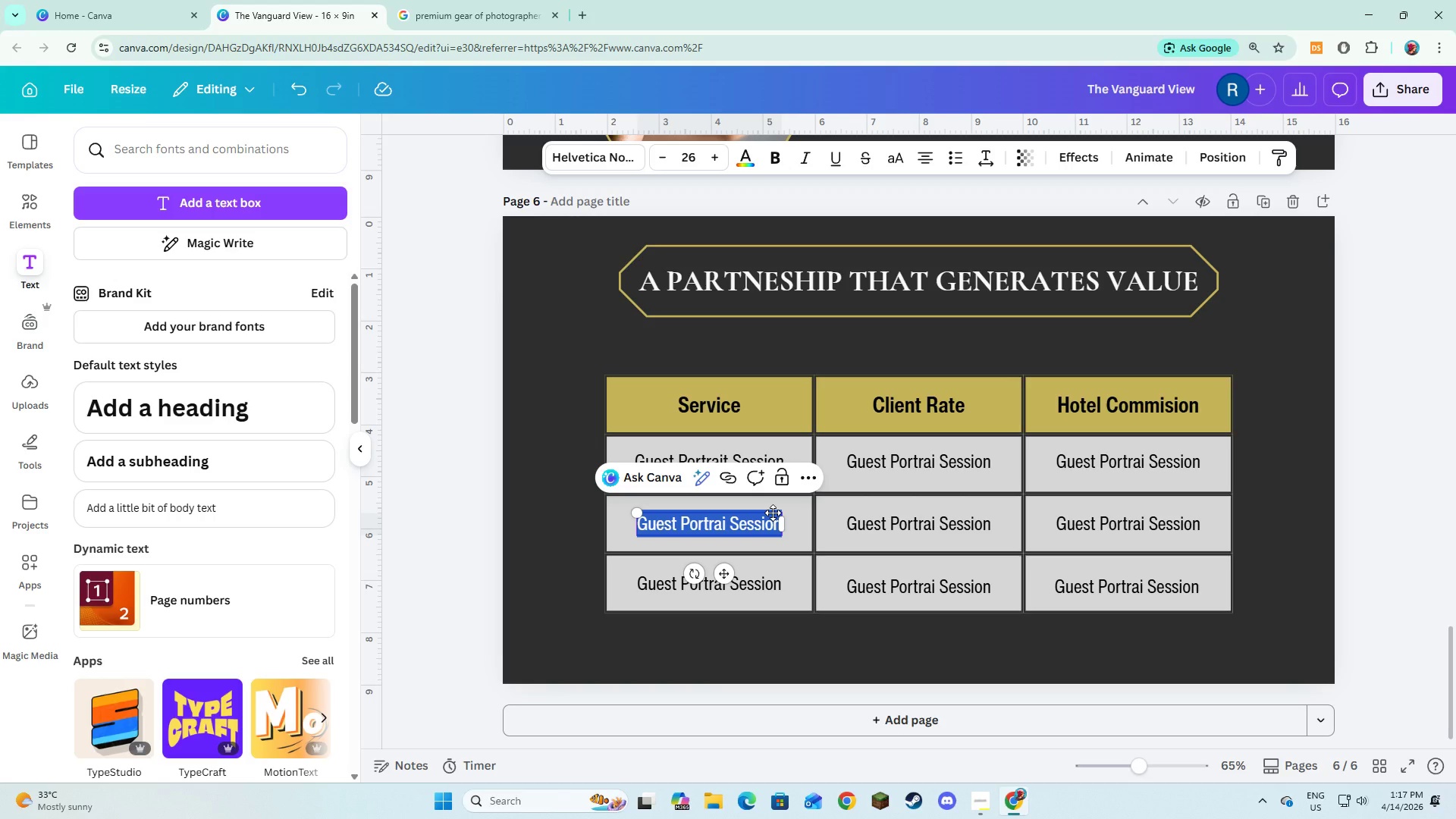 
type(e)
key(Backspace)
type(Event Pjh)
key(Backspace)
type(h)
key(Backspace)
key(Backspace)
type(hotography)
 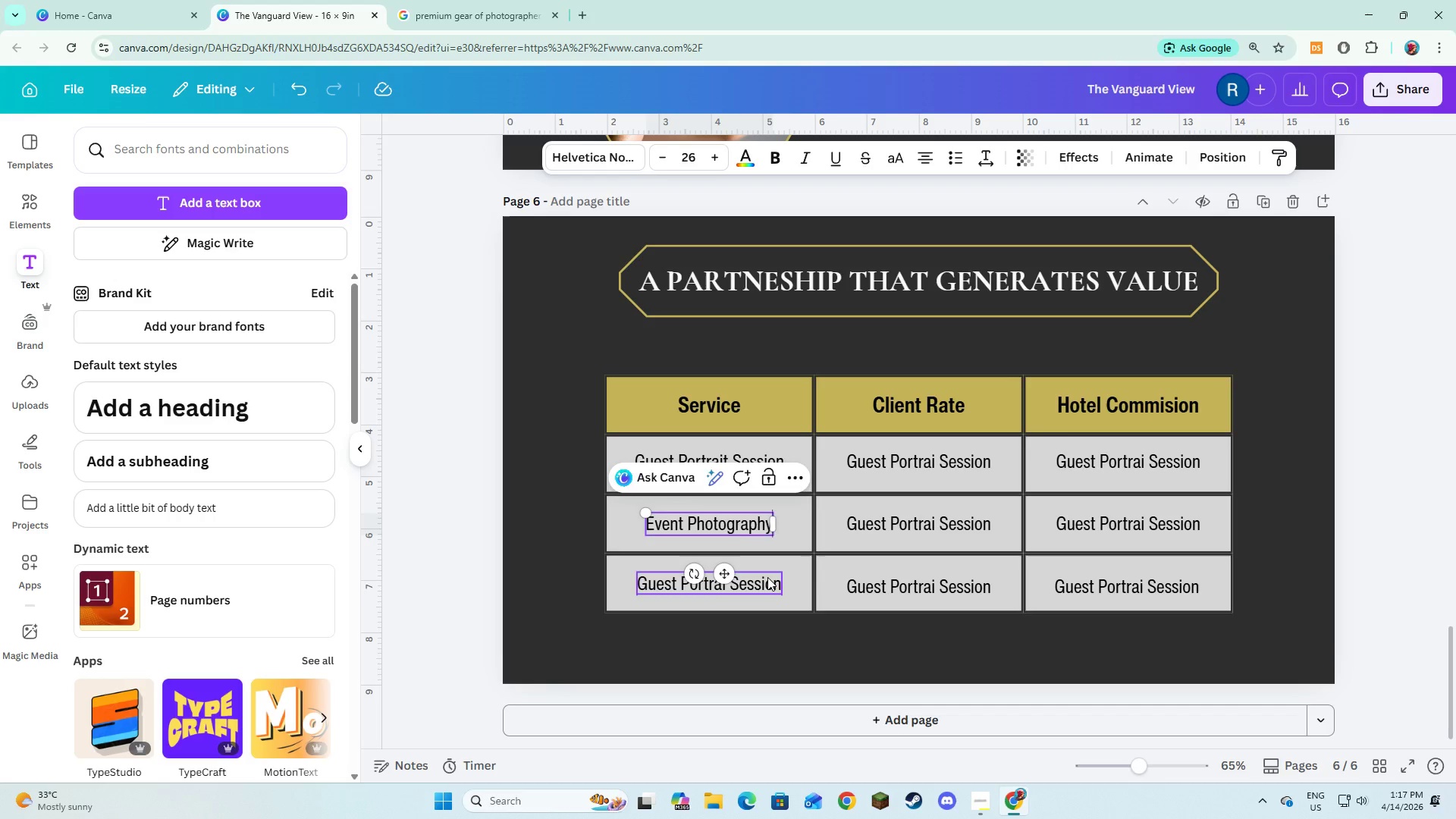 
double_click([767, 577])
 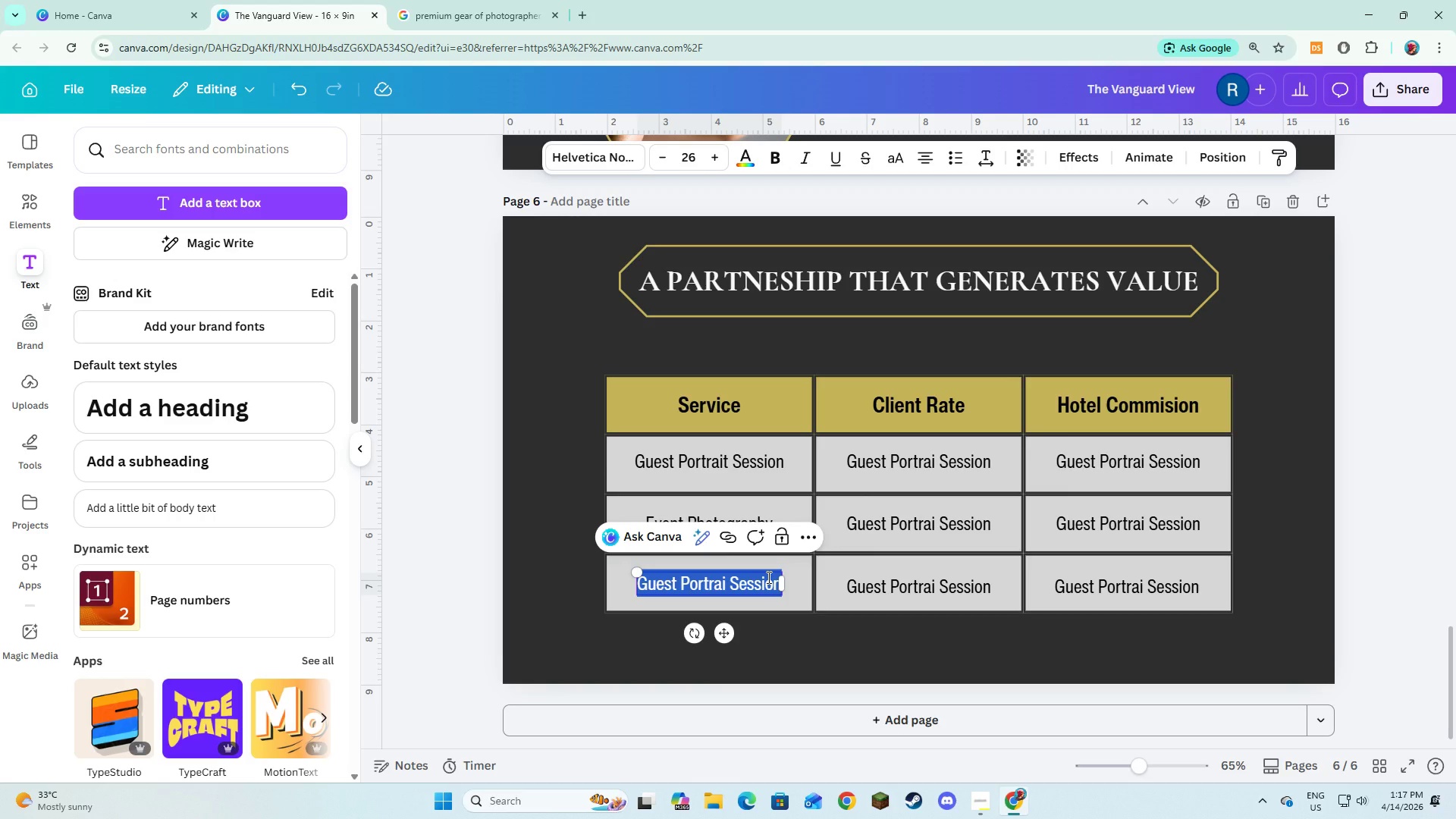 
type(Premium Packages)
 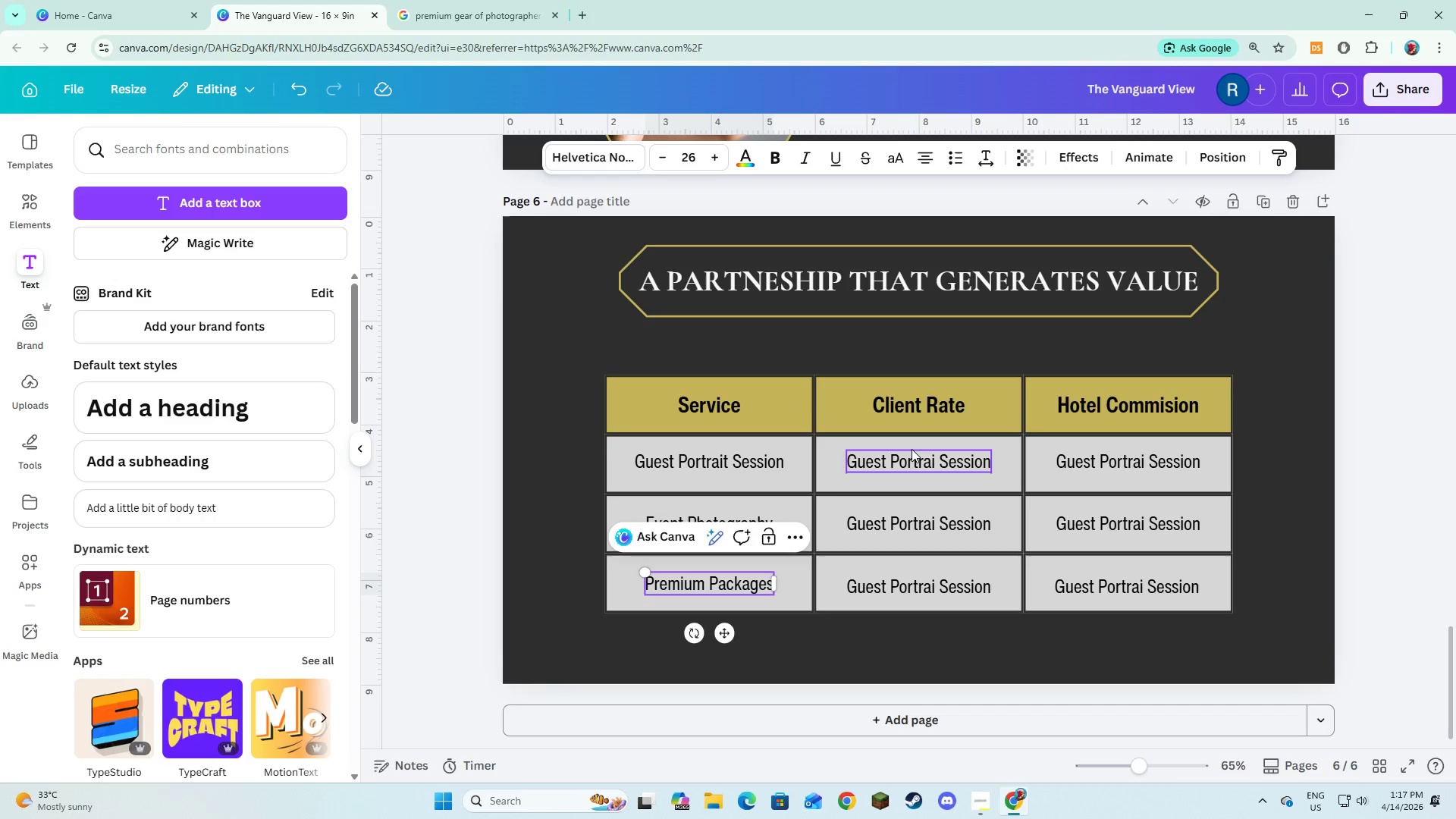 
double_click([912, 451])
 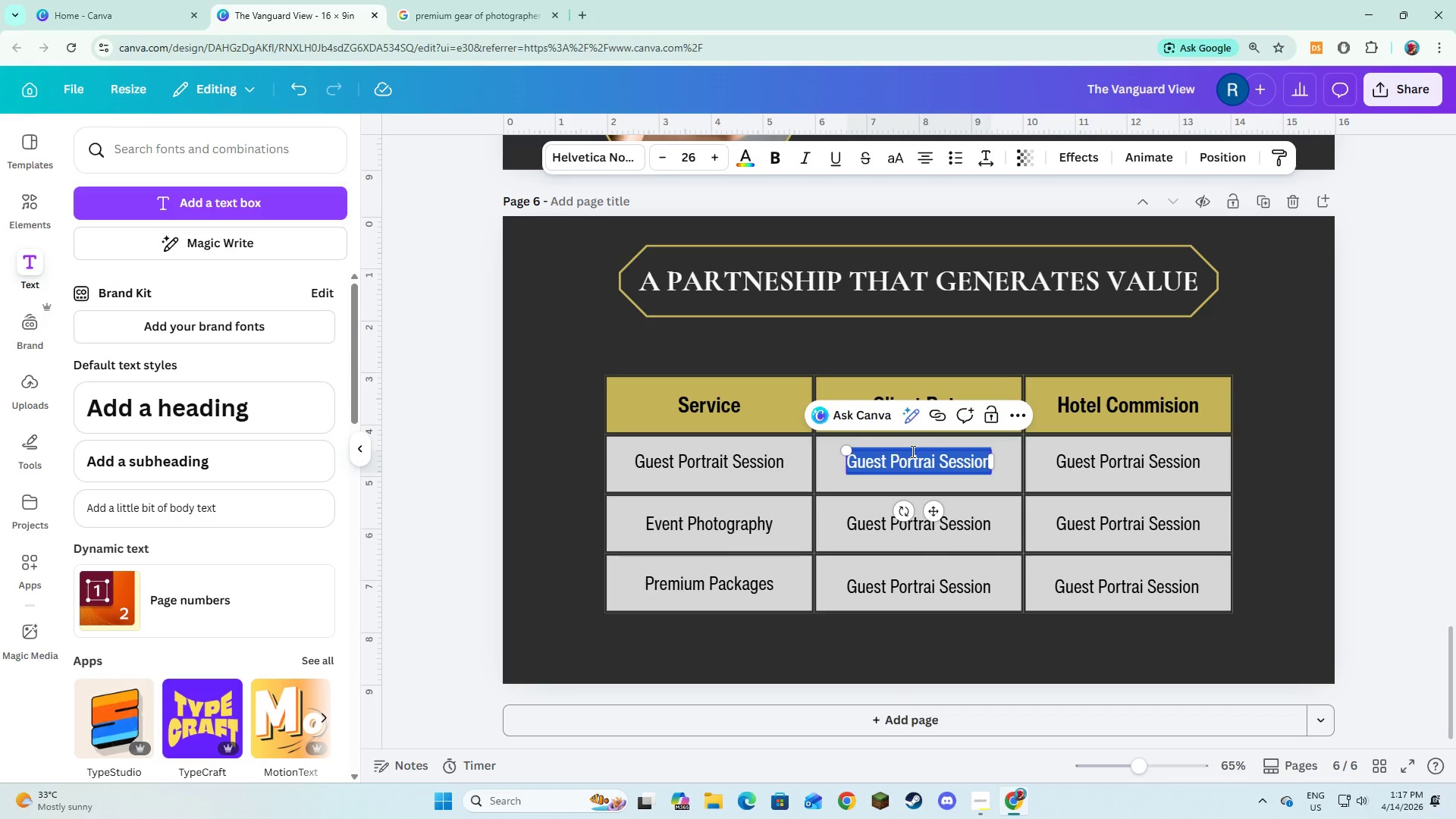 
type($250)
 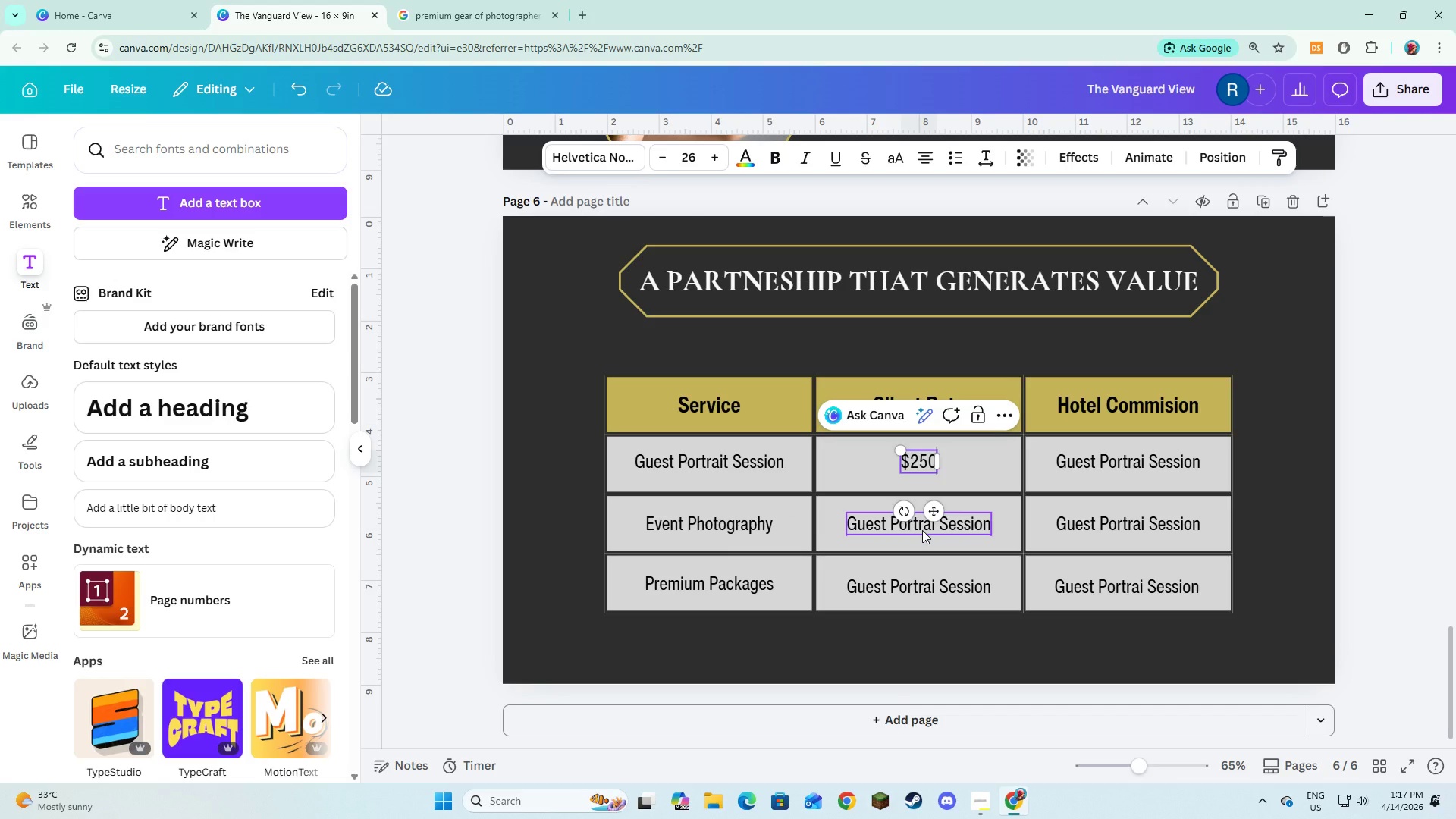 
double_click([922, 530])
 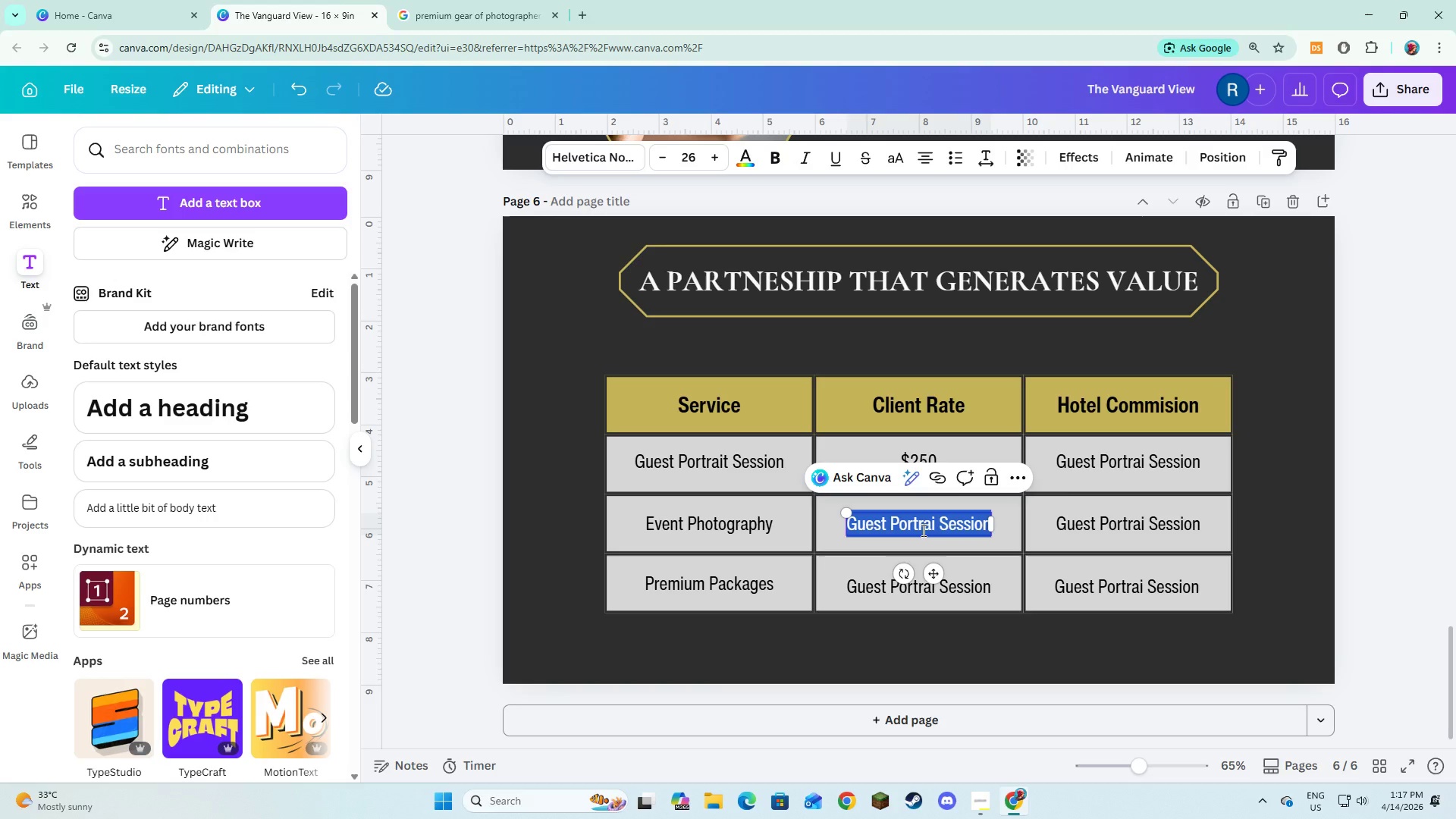 
type($800)
 